 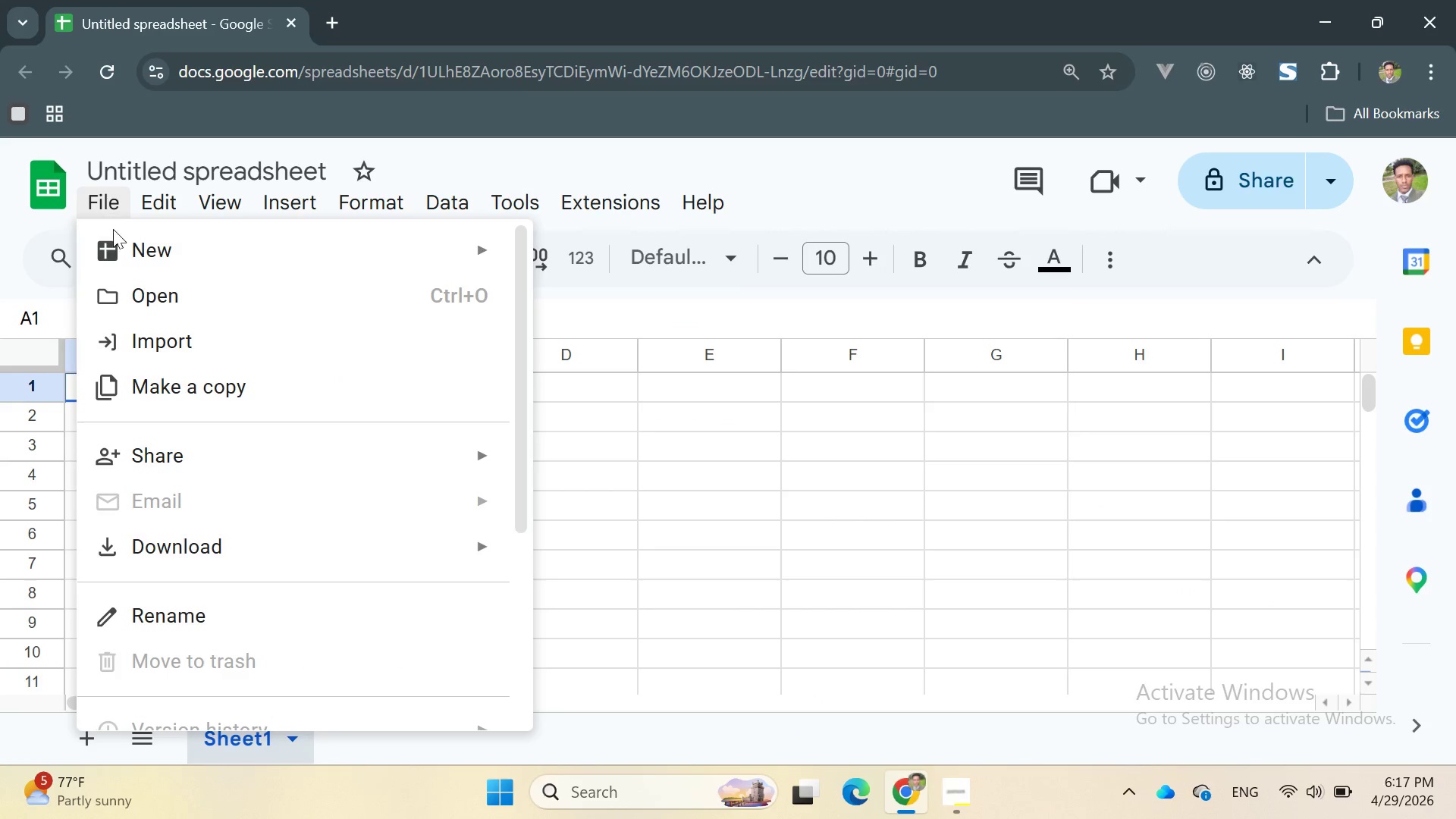 
left_click_drag(start_coordinate=[146, 356], to_coordinate=[149, 356])
 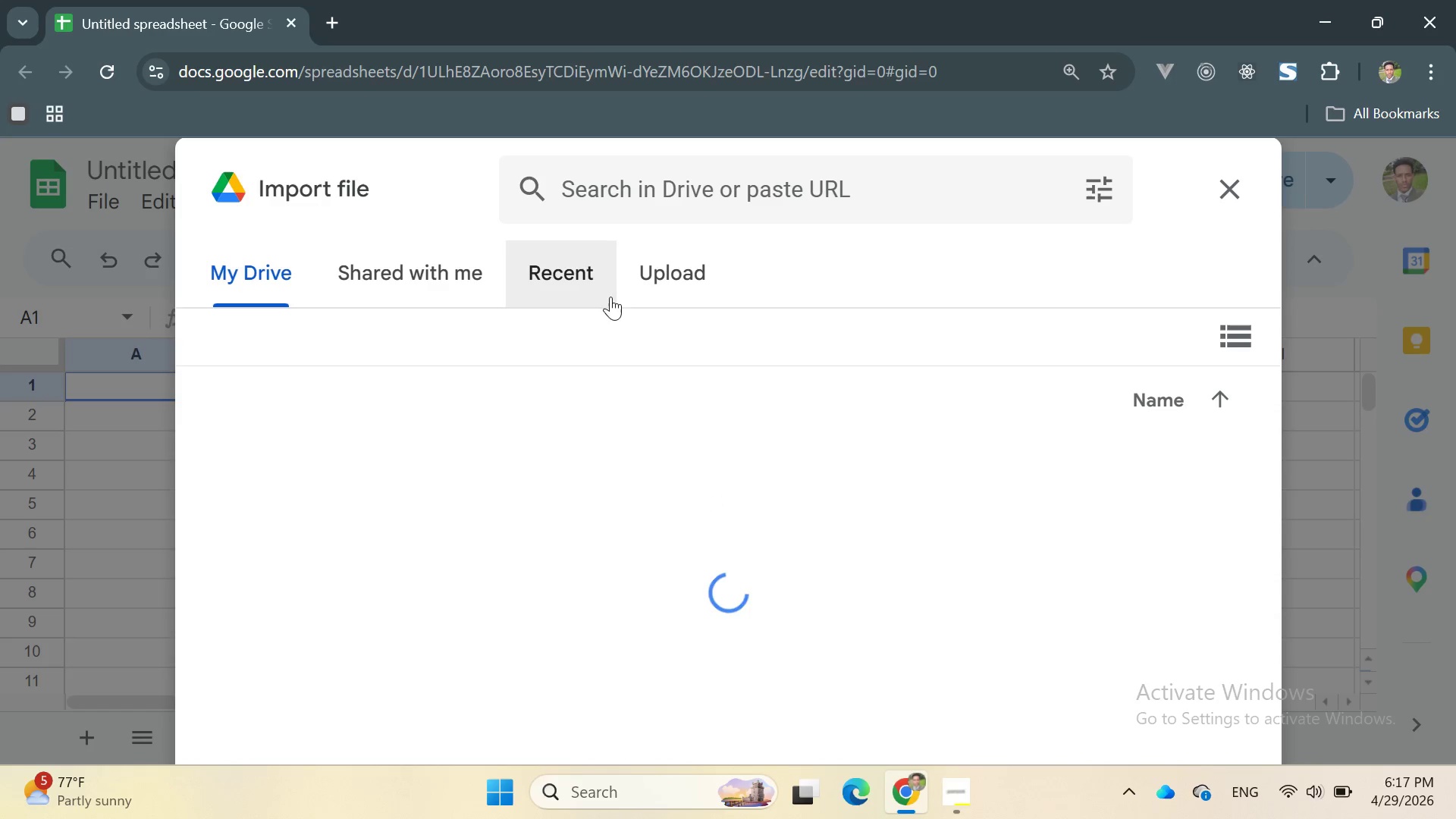 
left_click([642, 280])
 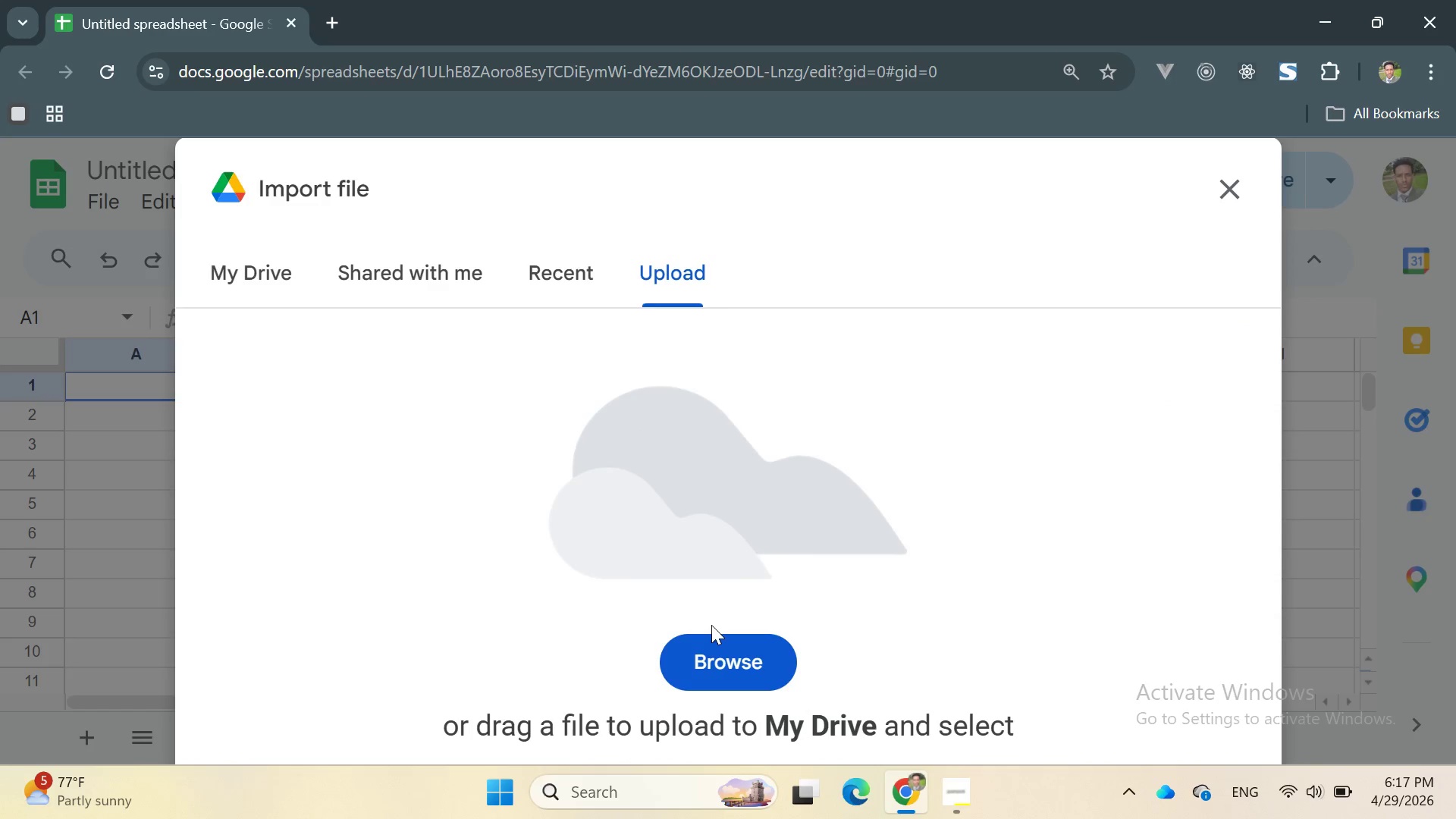 
left_click([711, 628])
 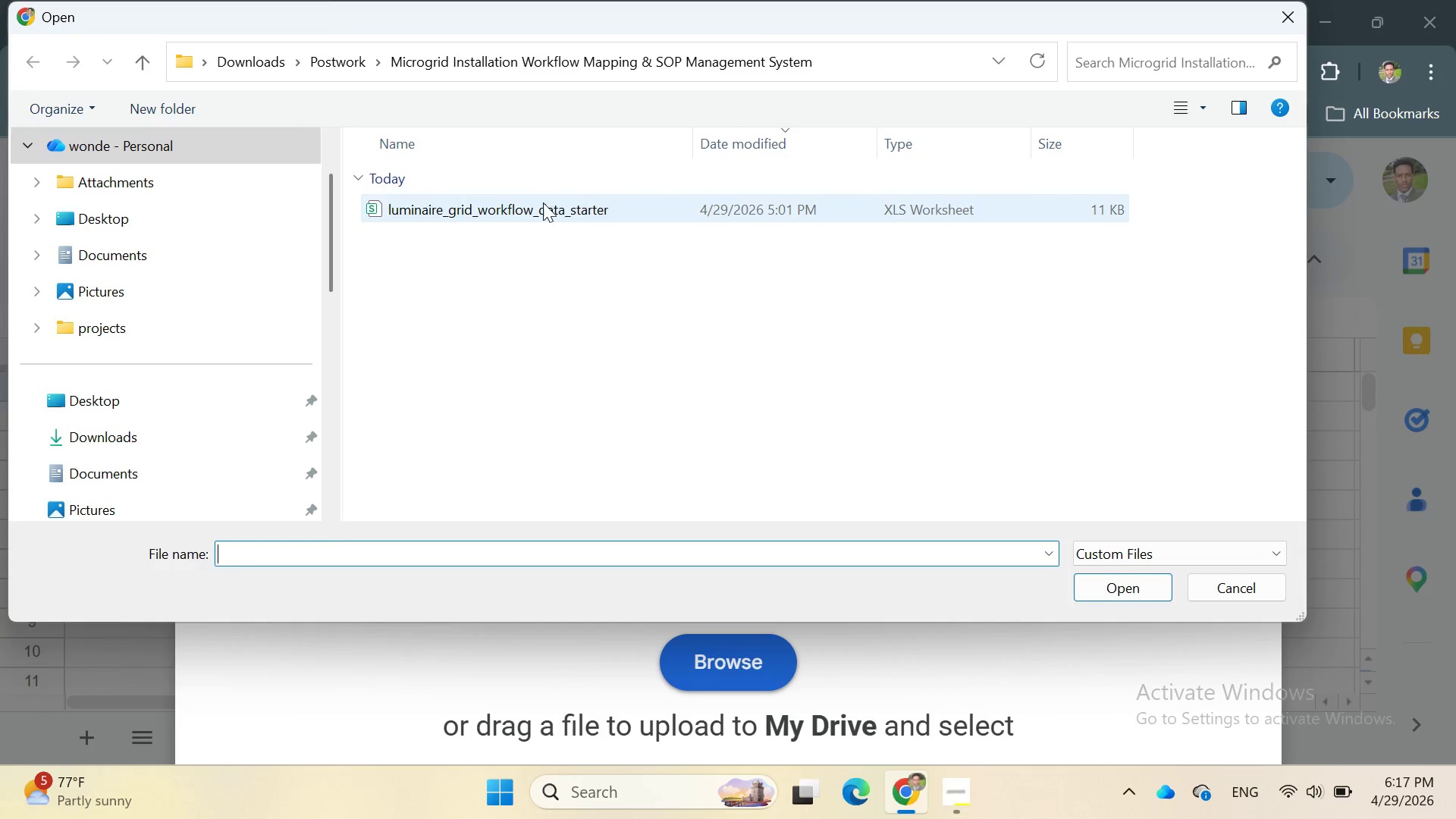 
double_click([542, 202])
 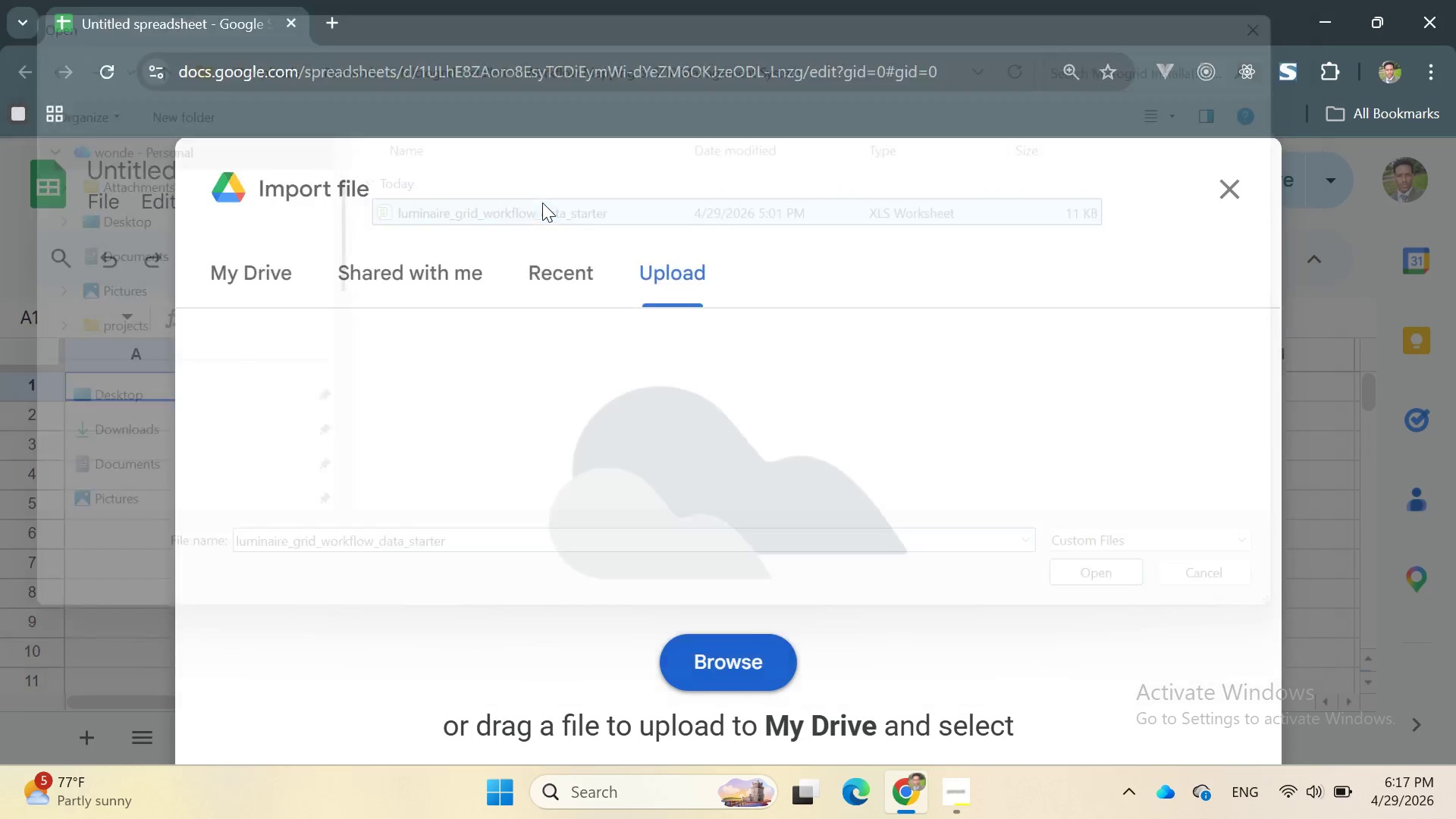 
triple_click([542, 202])
 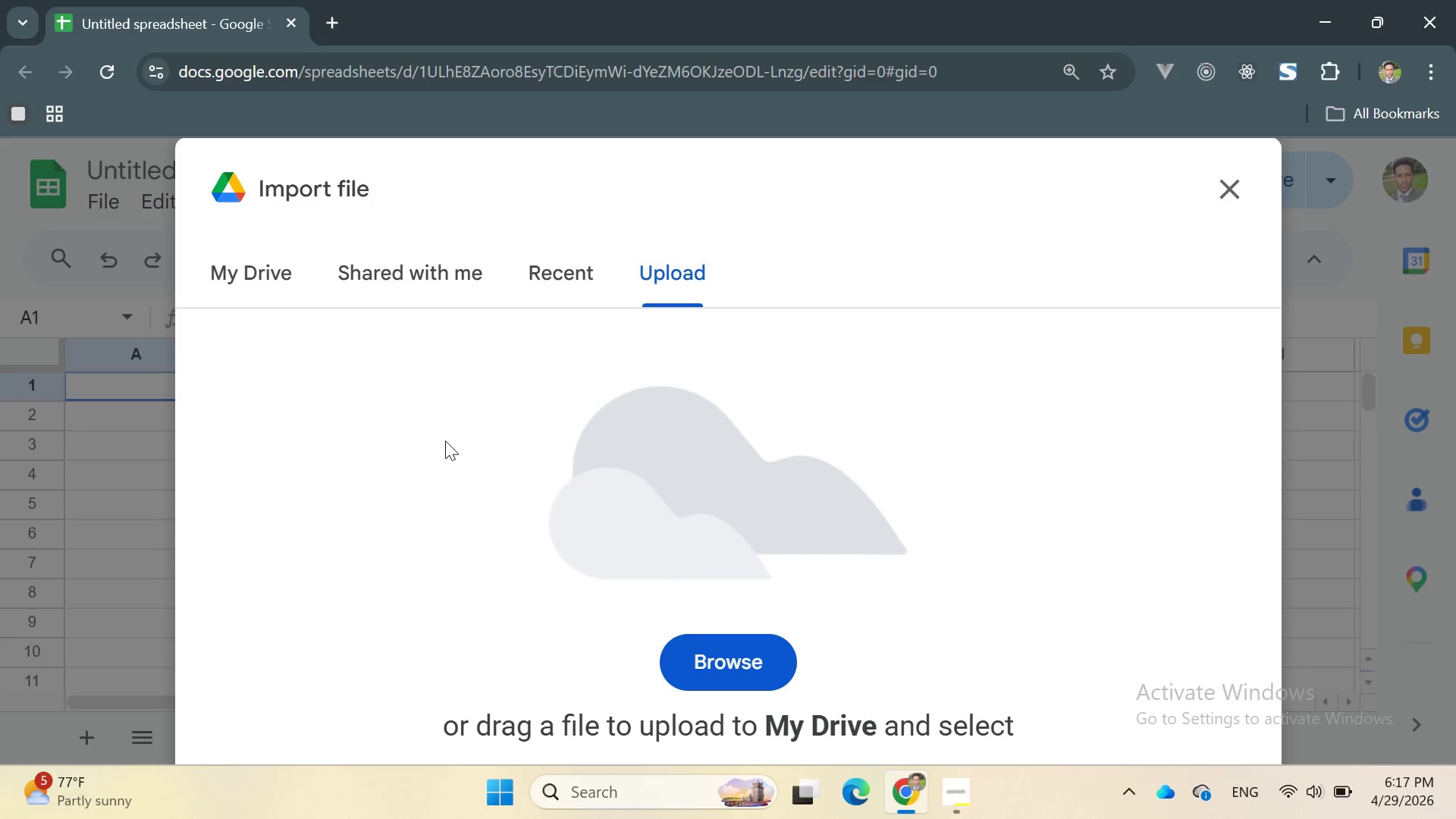 
wait(7.47)
 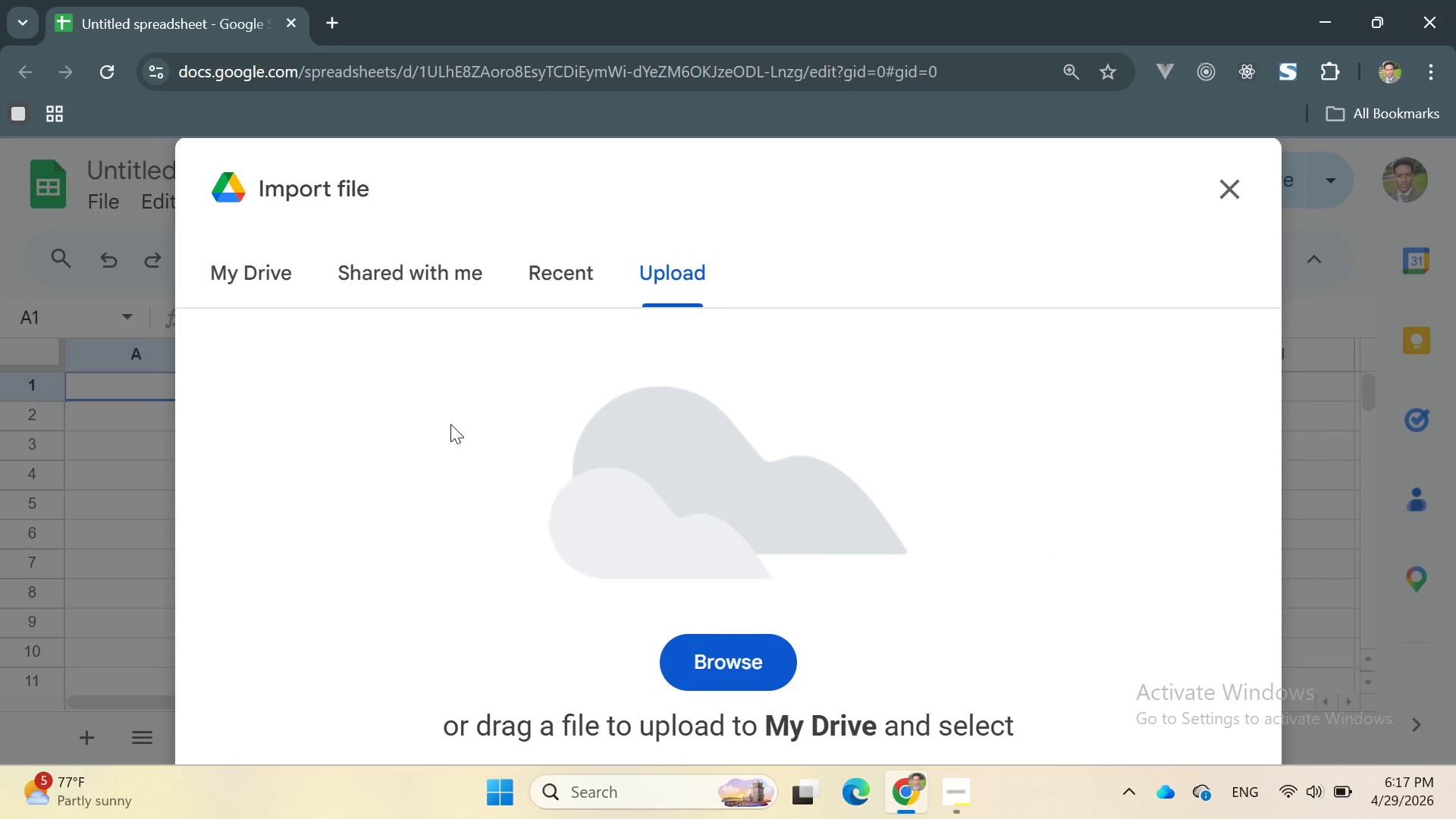 
left_click([717, 664])
 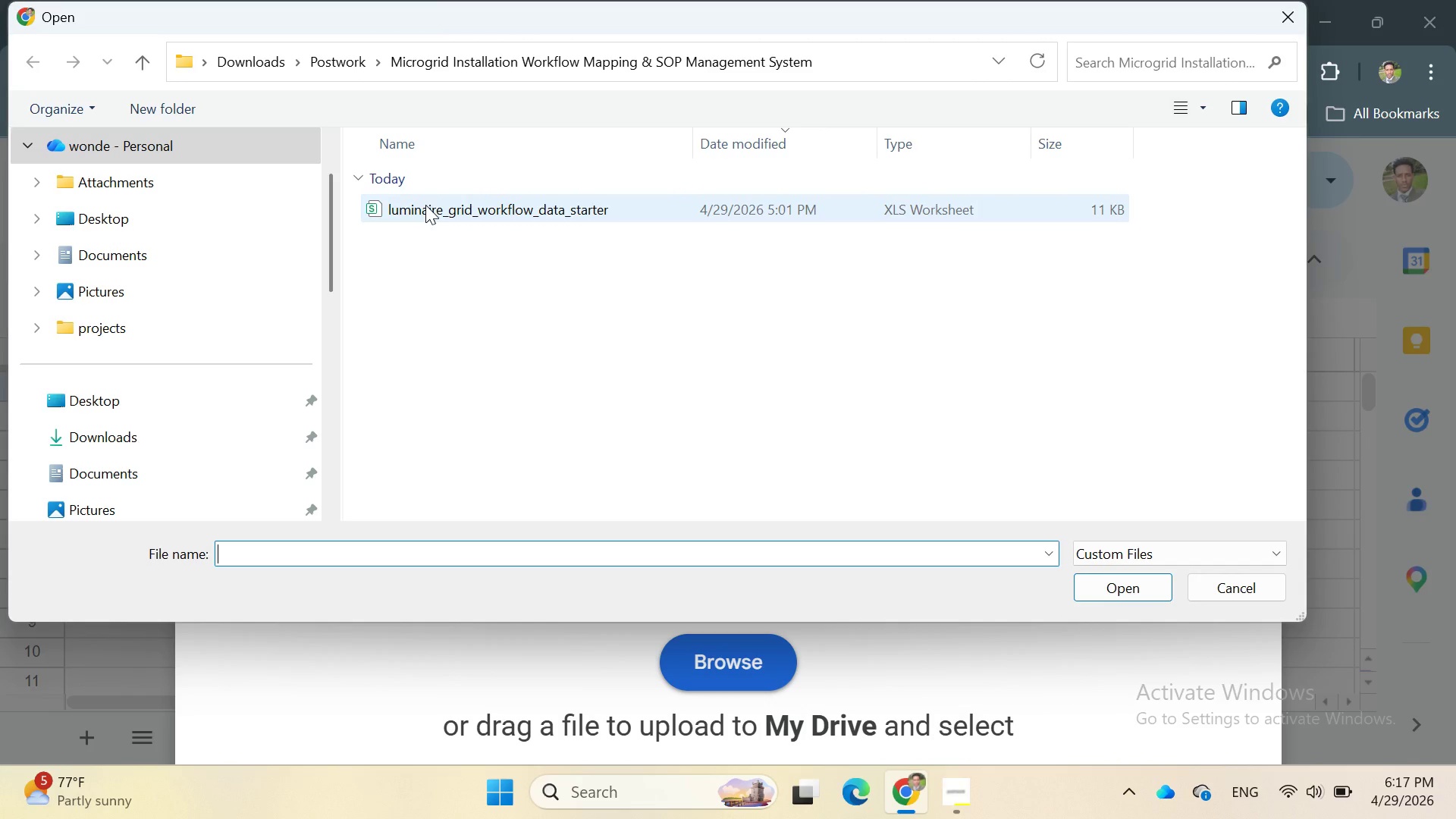 
double_click([425, 205])
 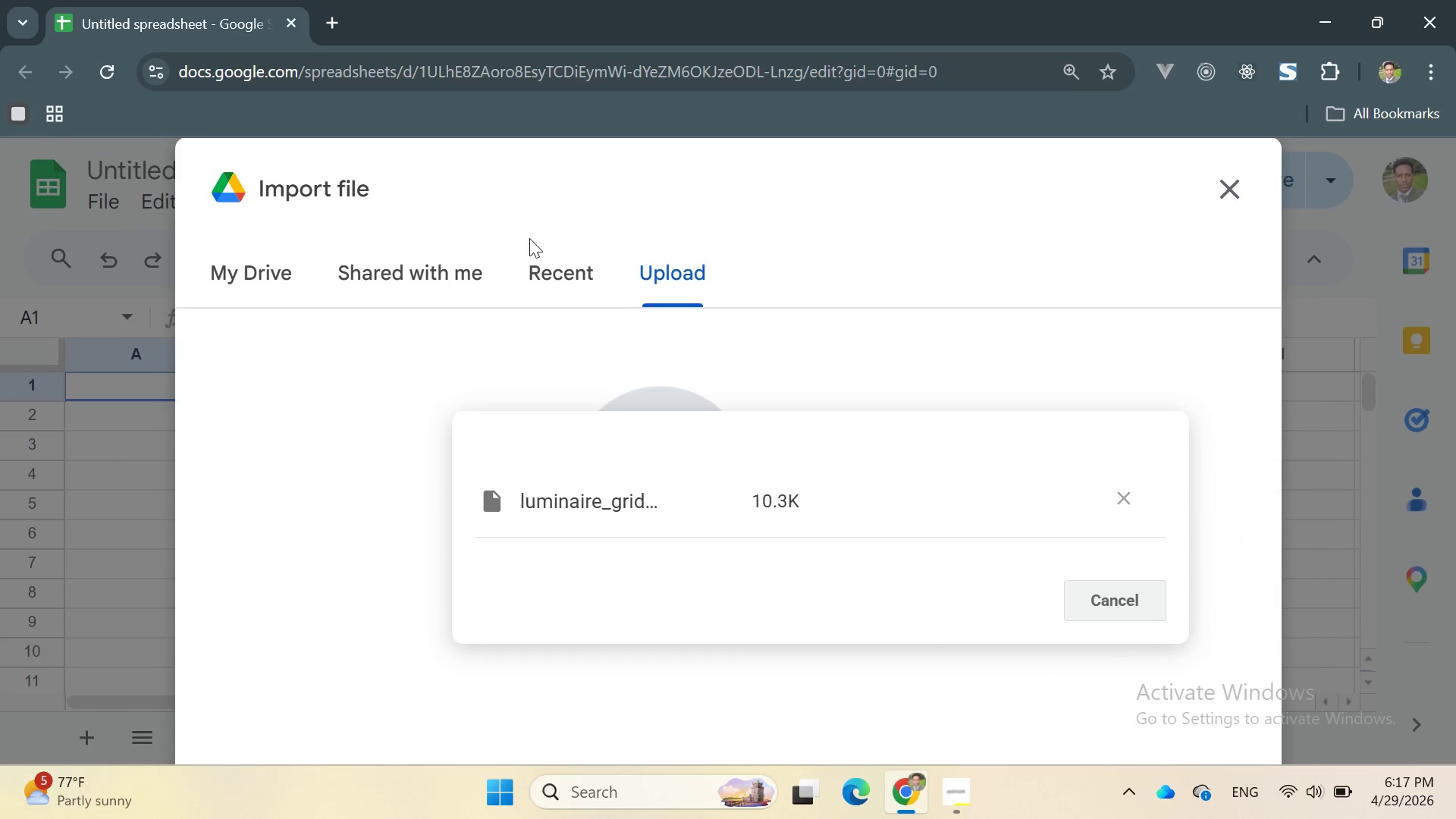 
mouse_move([557, 280])
 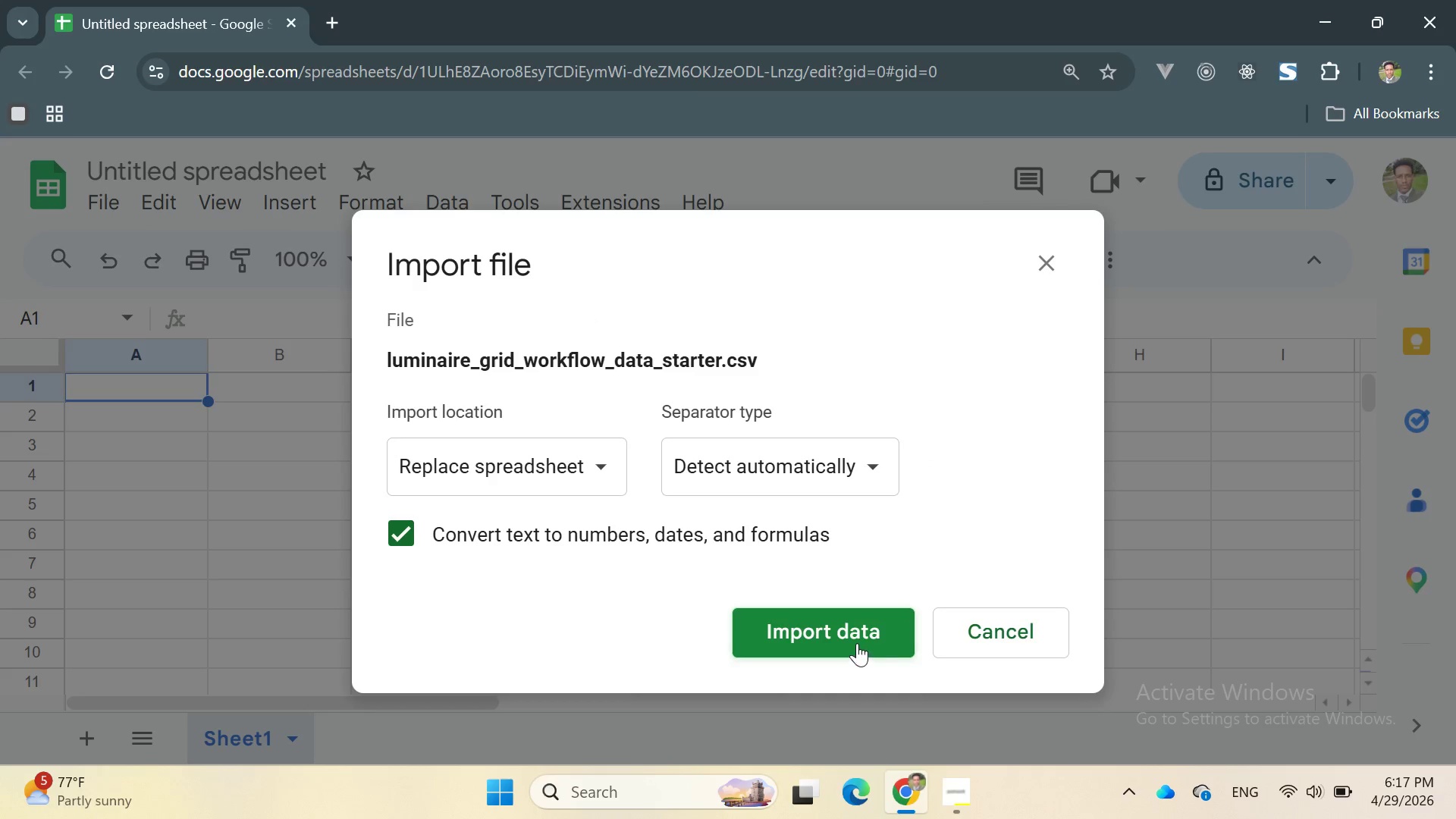 
left_click([844, 635])
 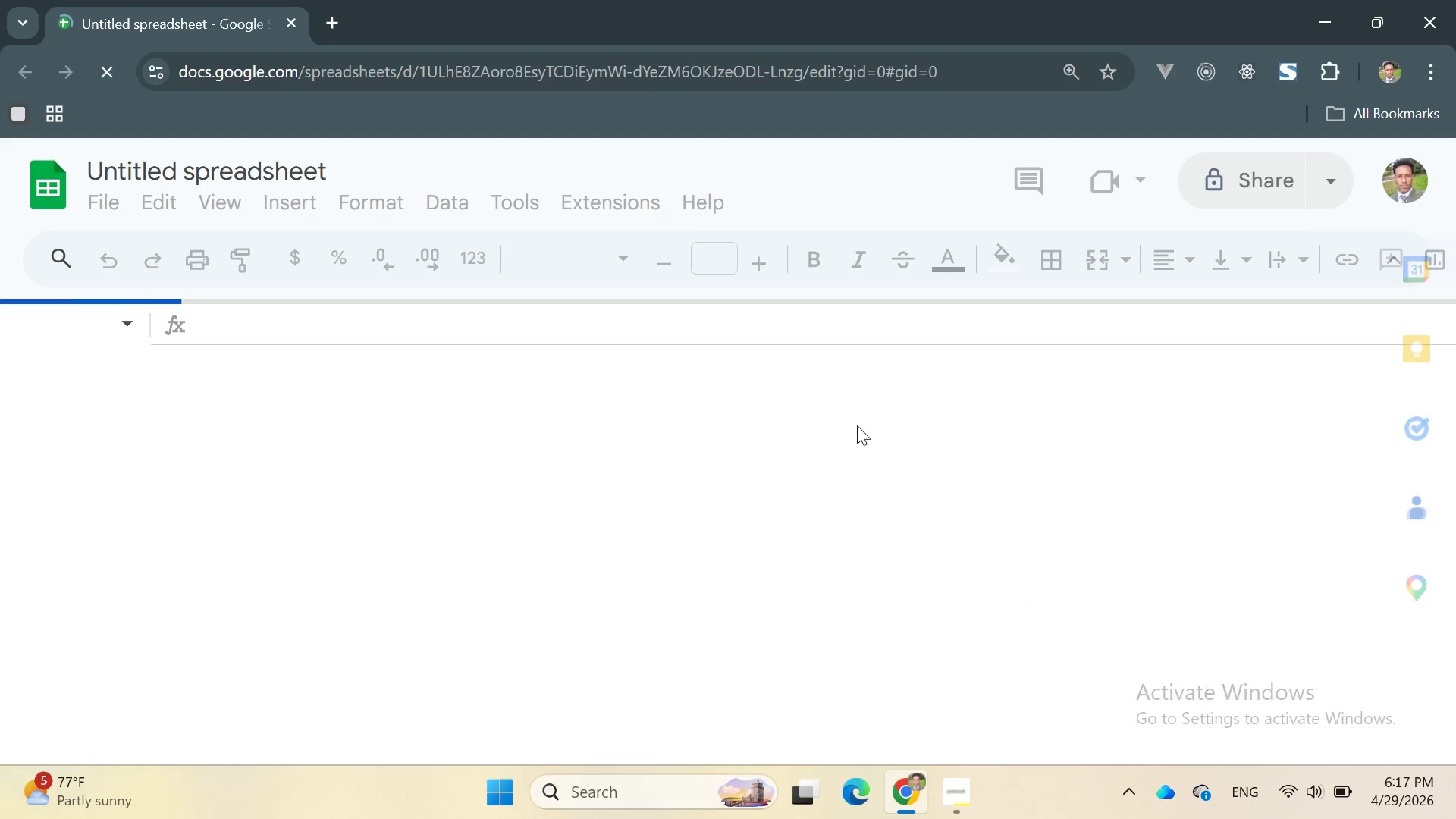 
wait(9.84)
 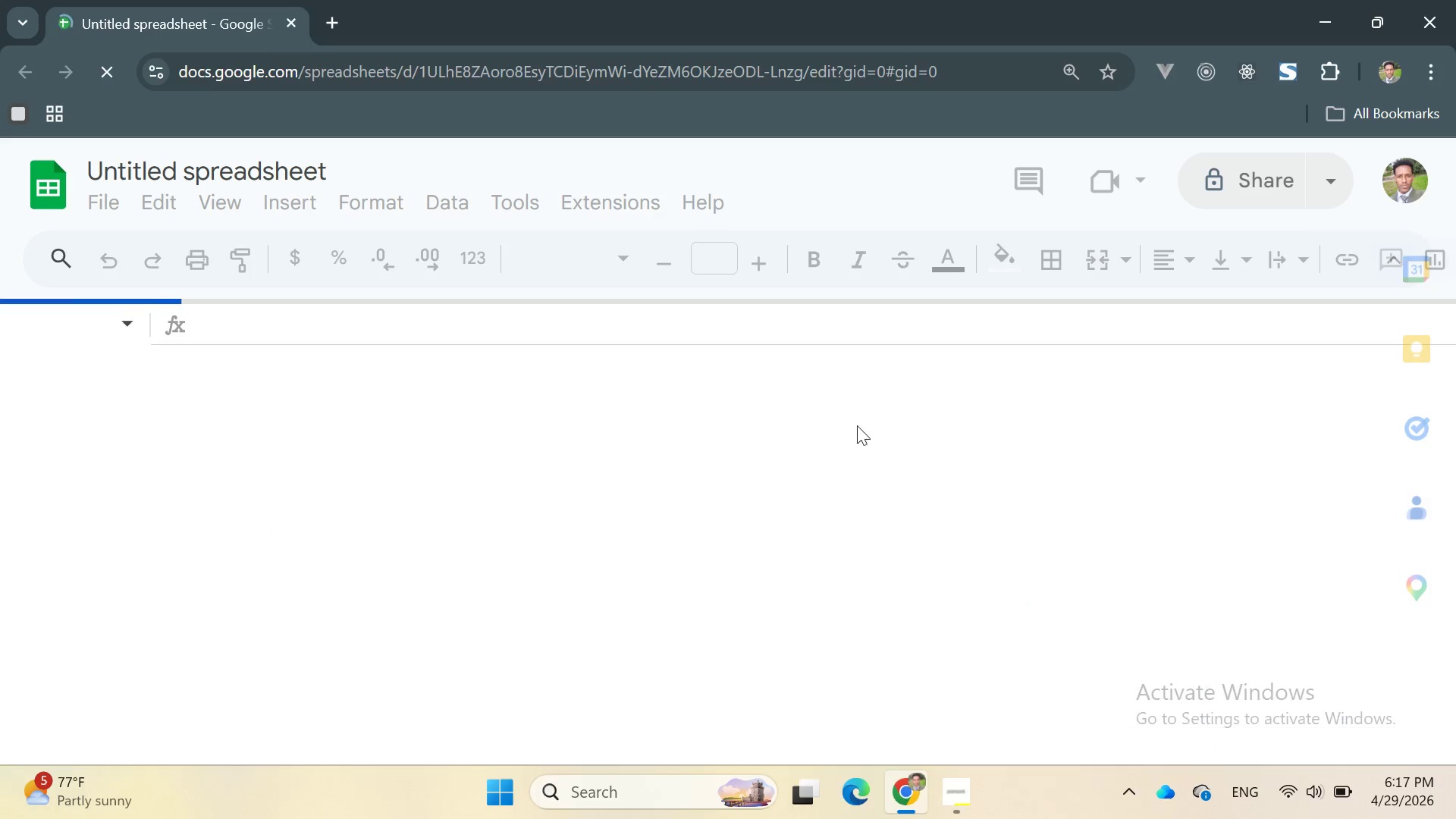 
left_click([893, 685])
 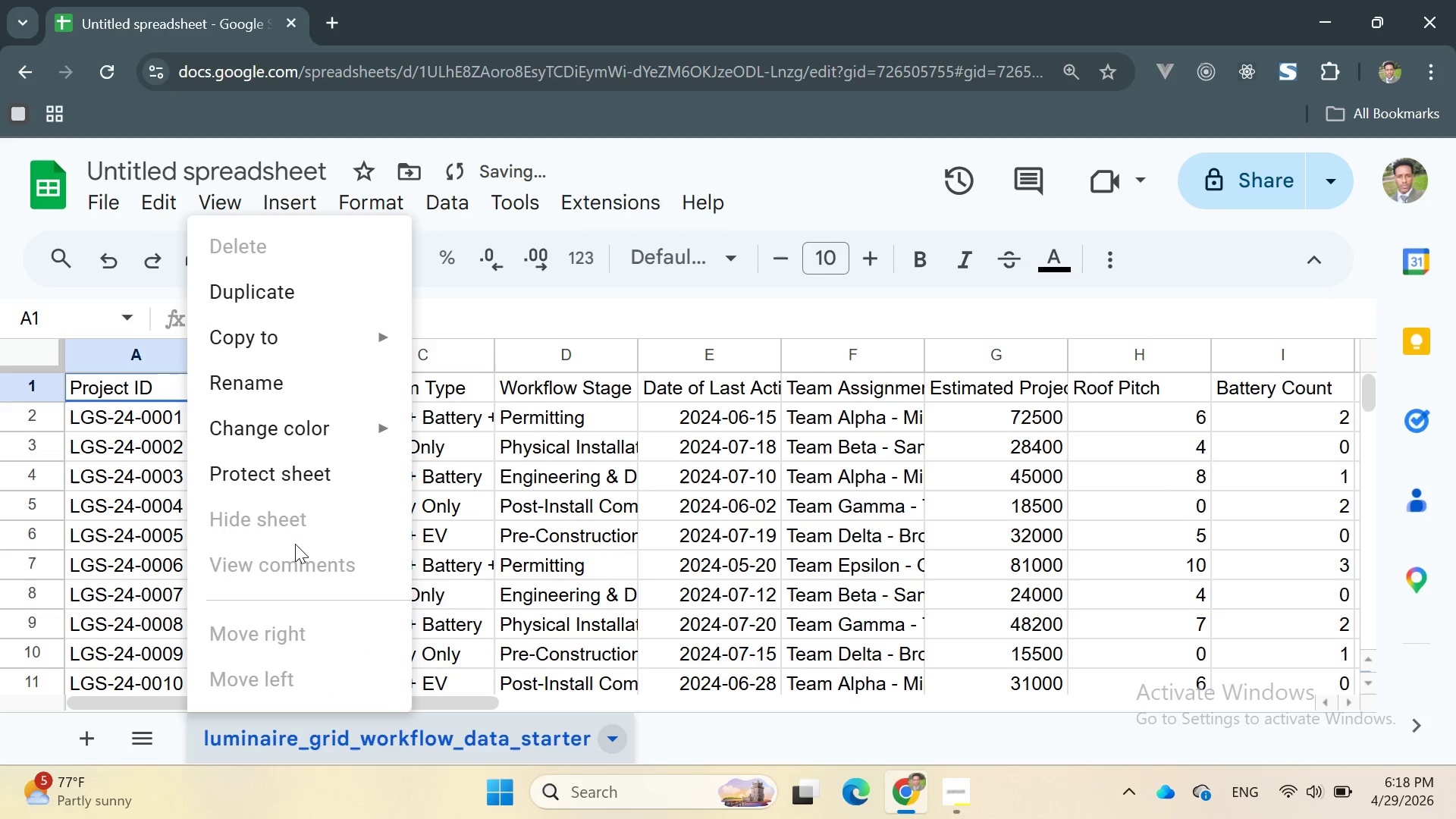 
left_click([265, 374])
 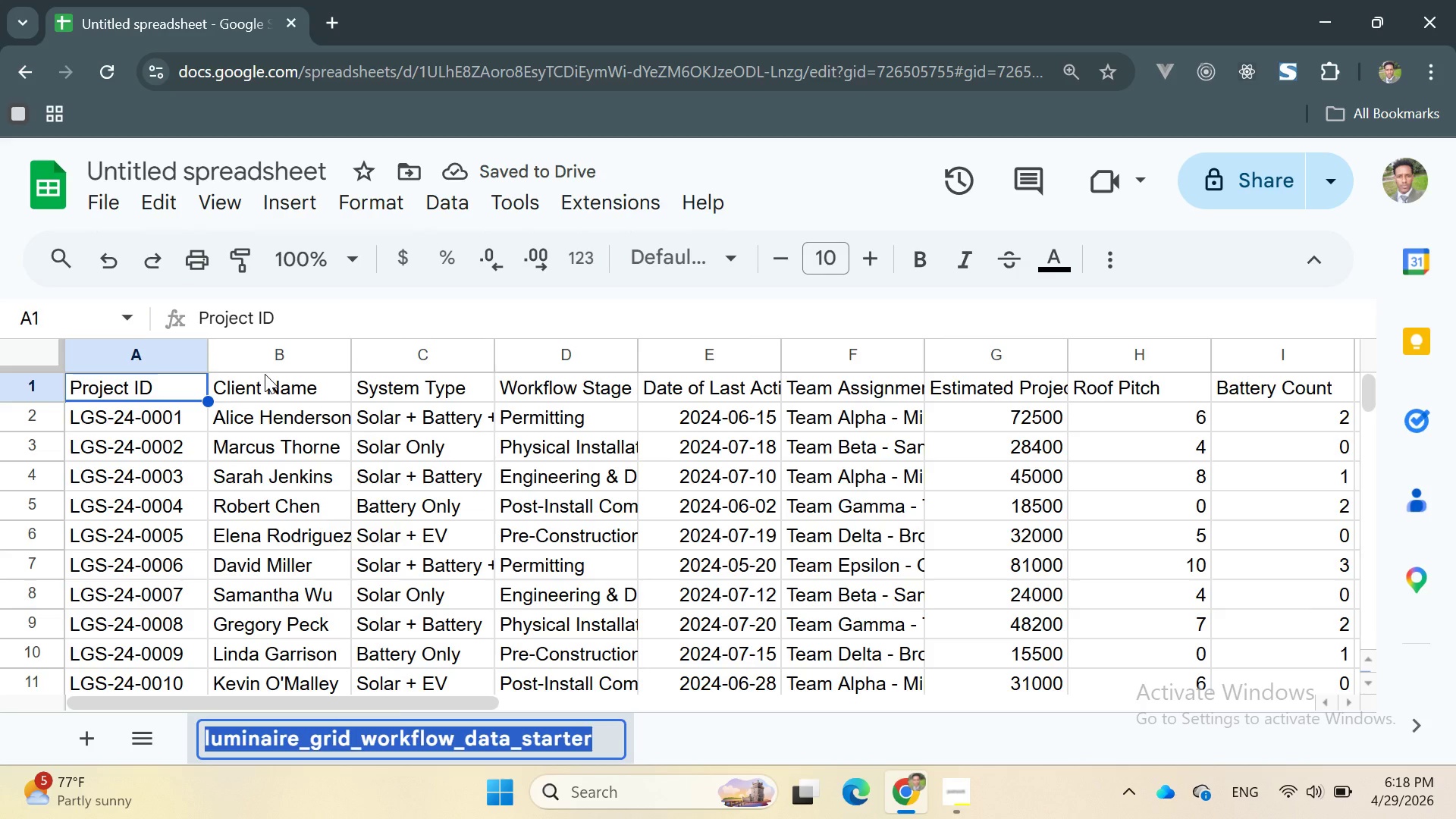 
type(Raw Data)
 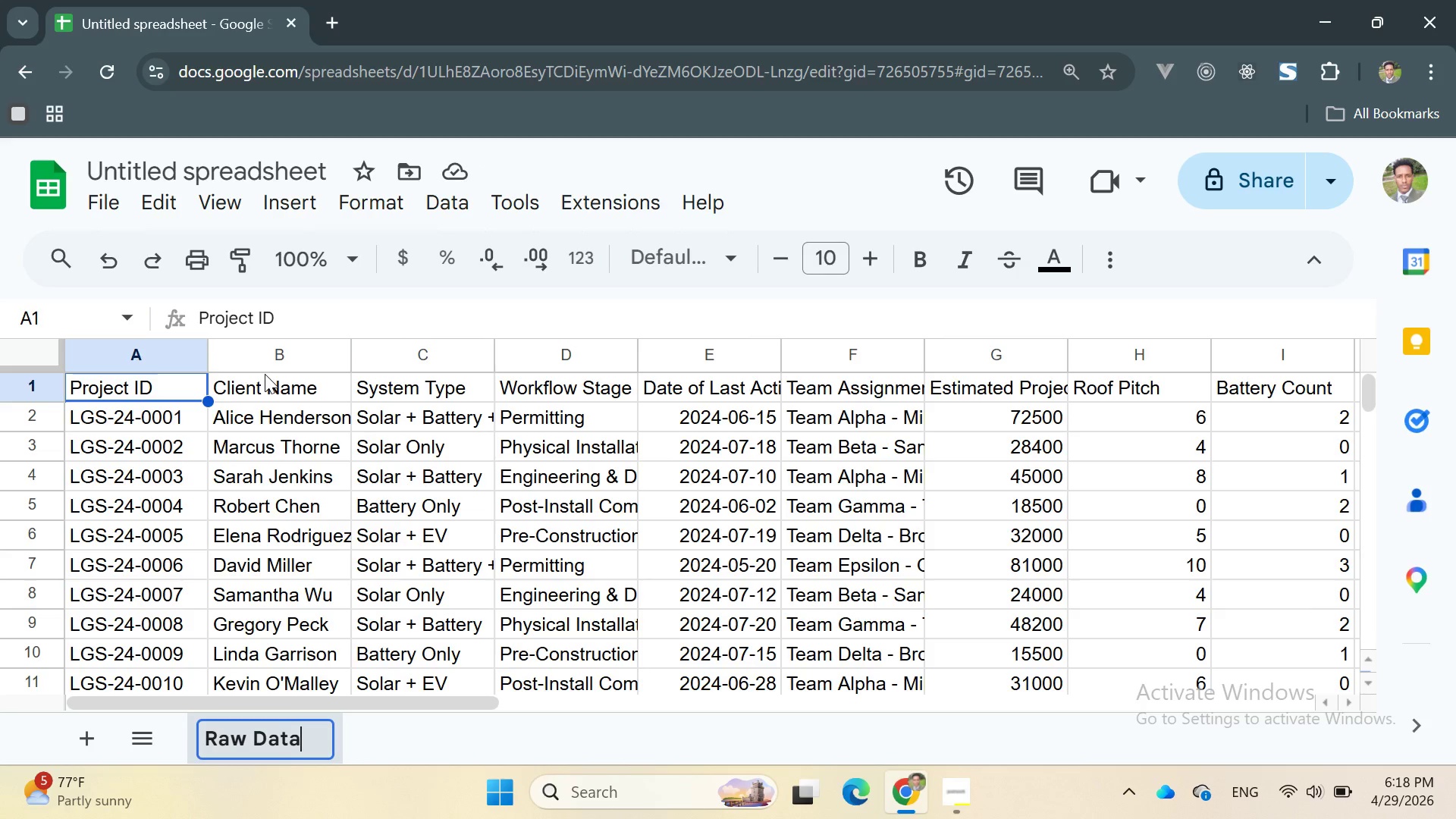 
key(Enter)
 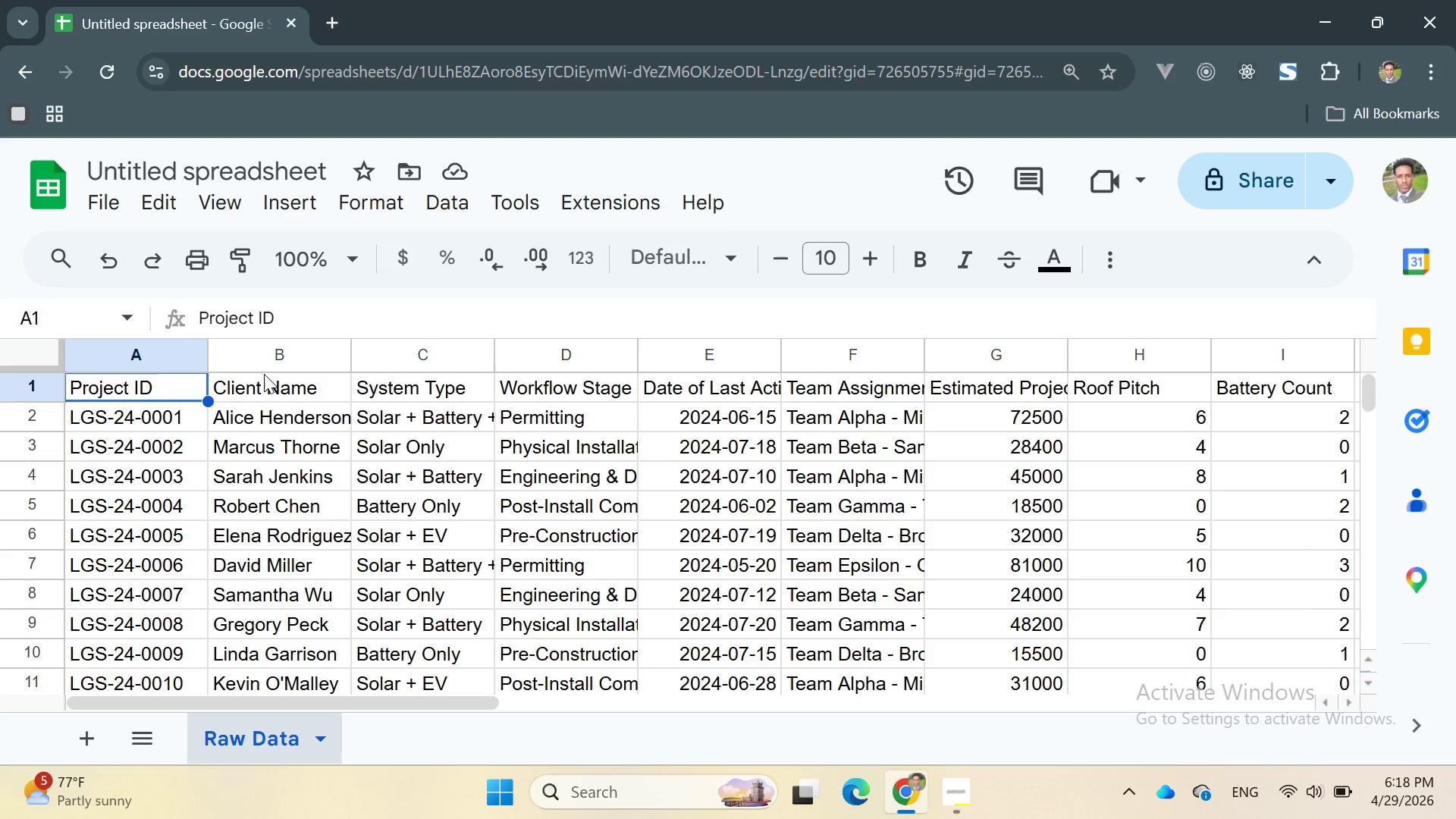 
wait(10.41)
 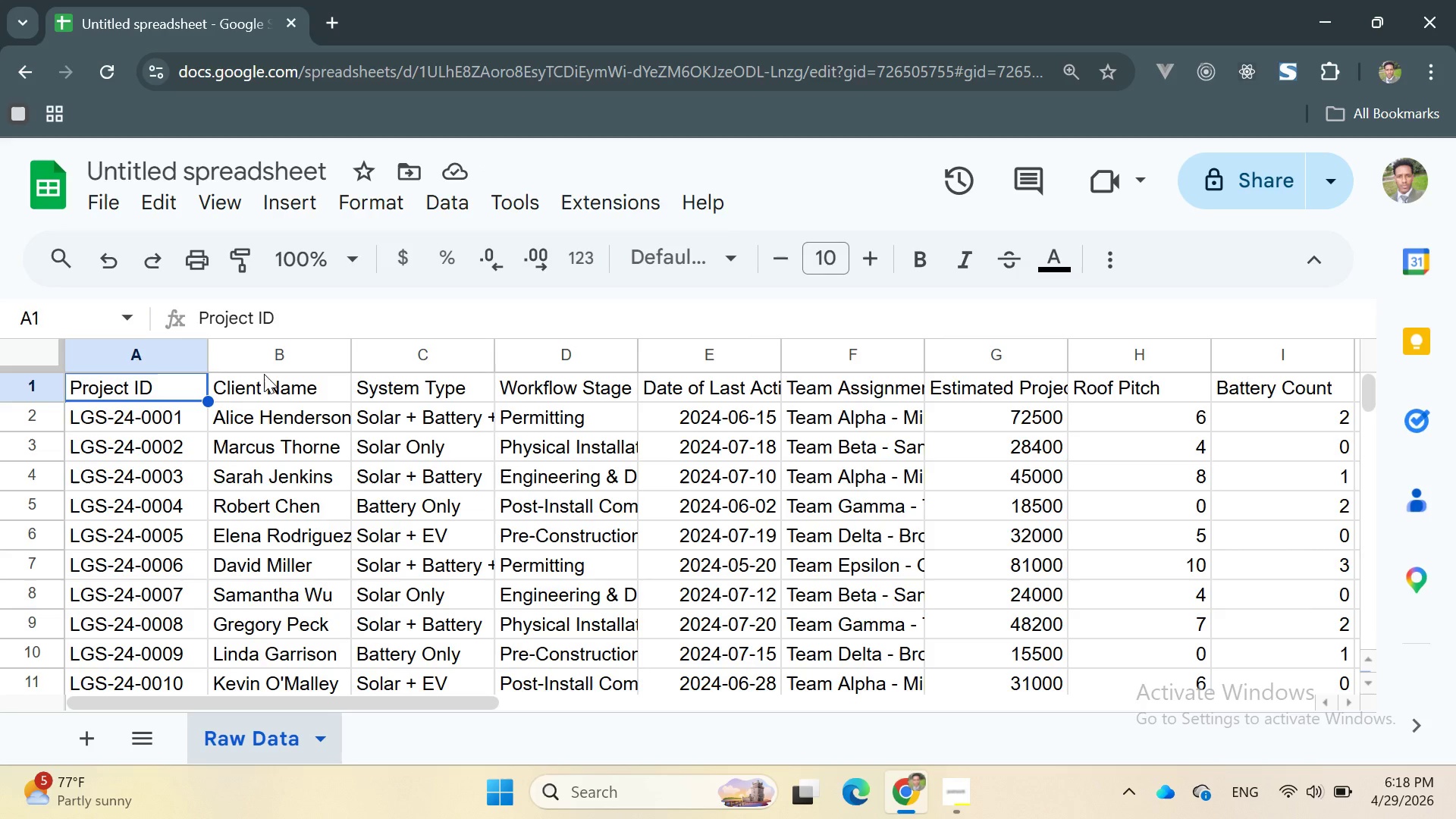 
left_click([83, 729])
 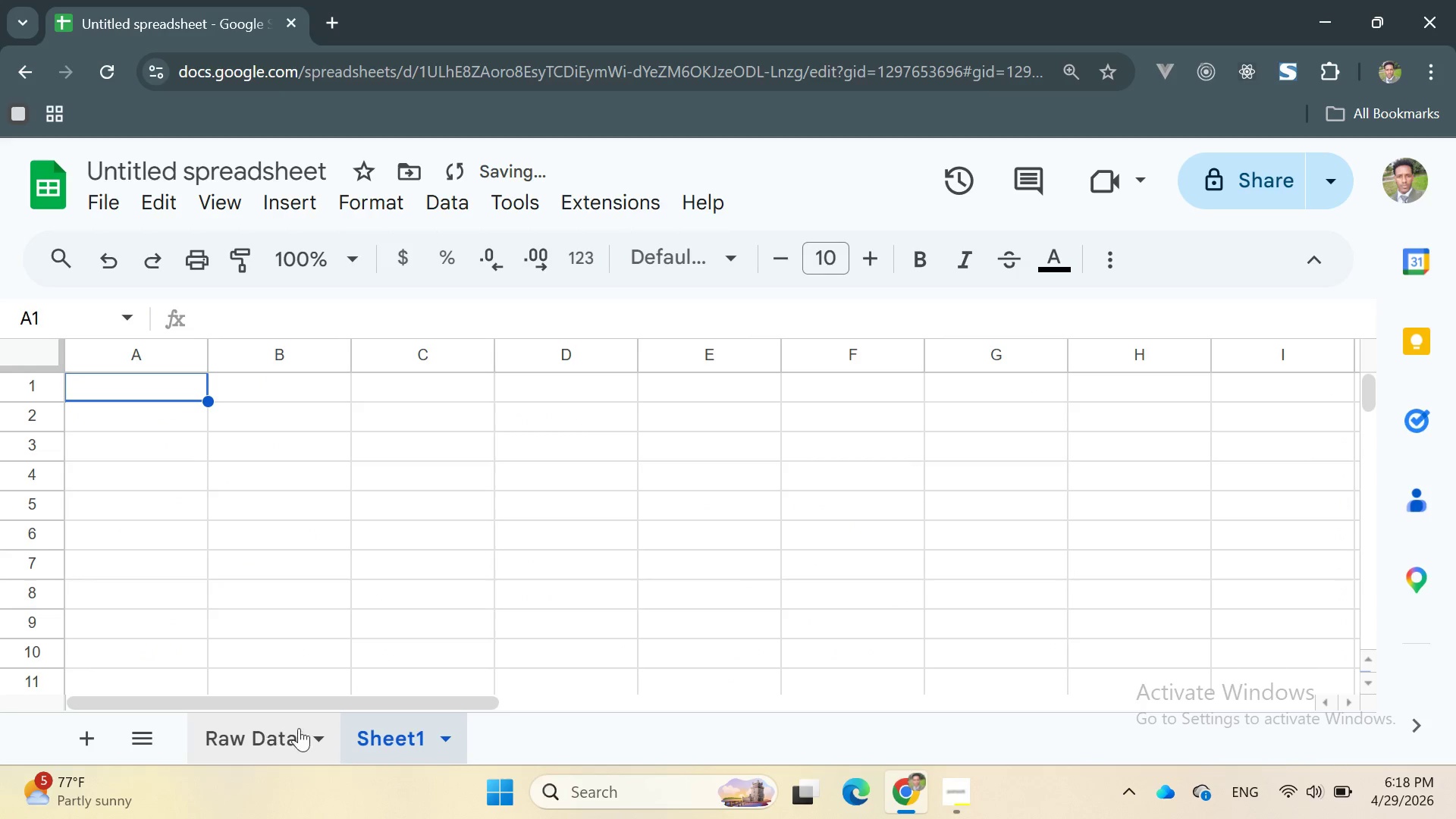 
right_click([421, 735])
 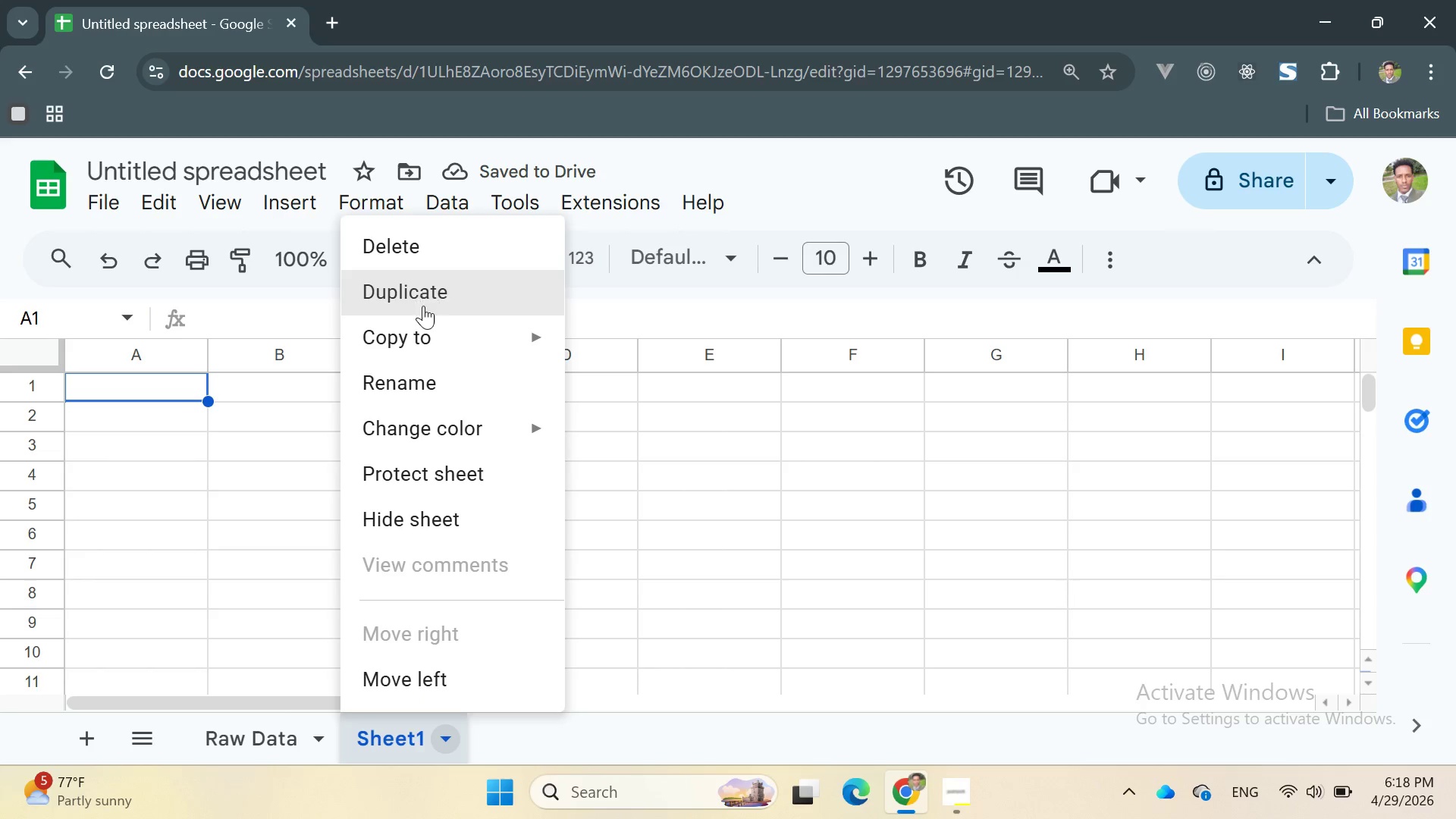 
left_click([413, 378])
 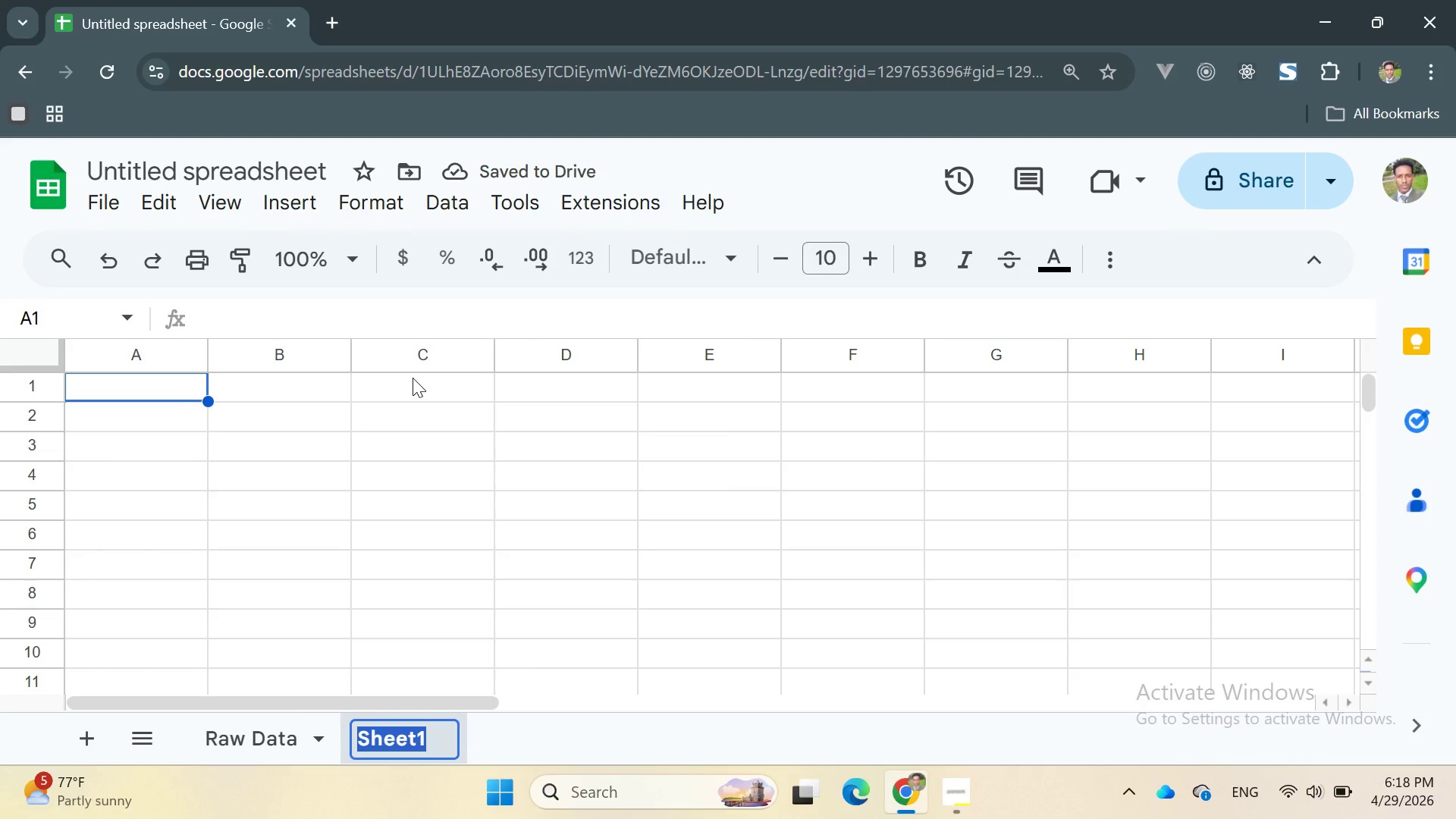 
type(SOP)
key(Backspace)
key(Backspace)
type(op Reference)
 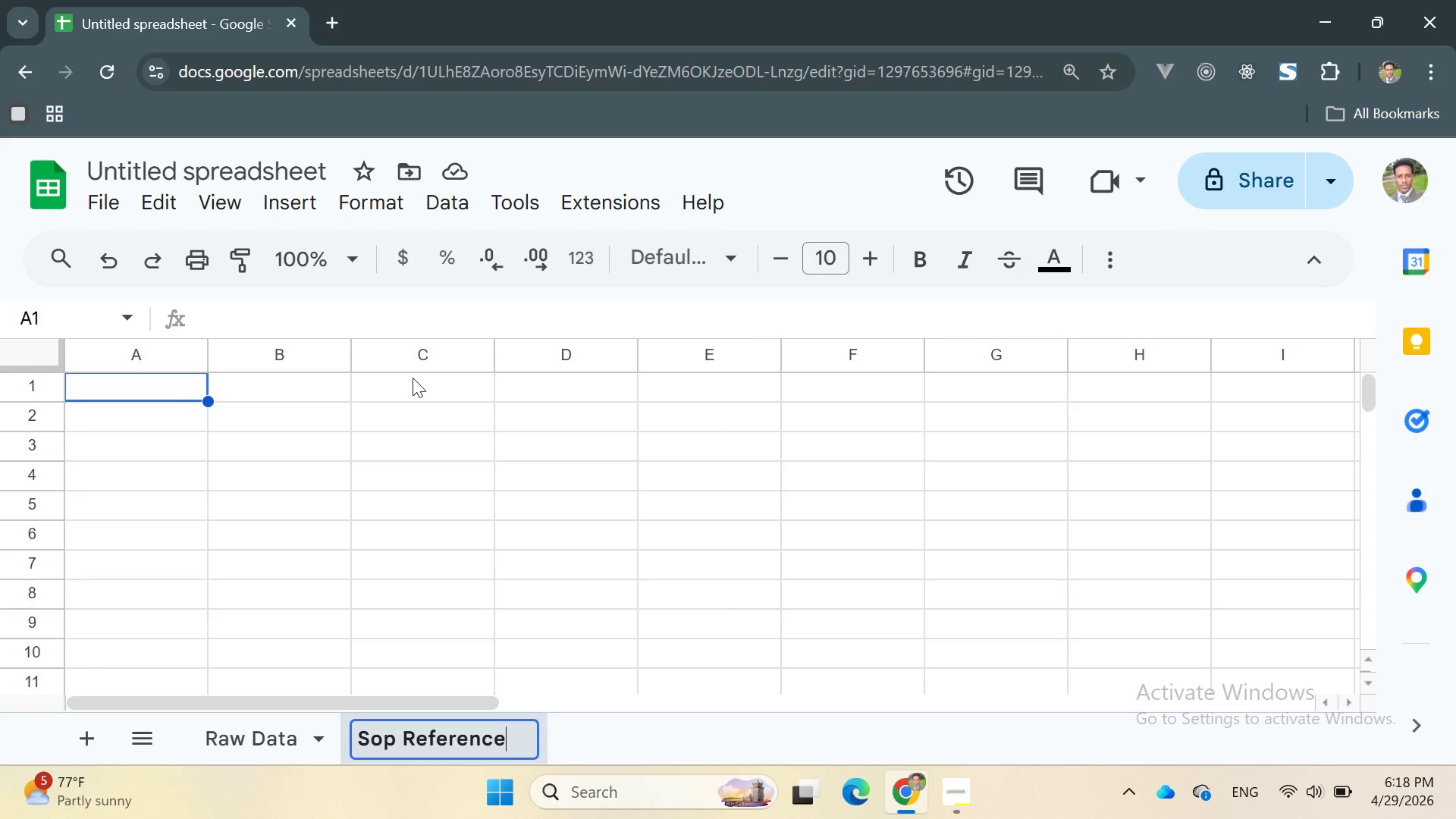 
key(Enter)
 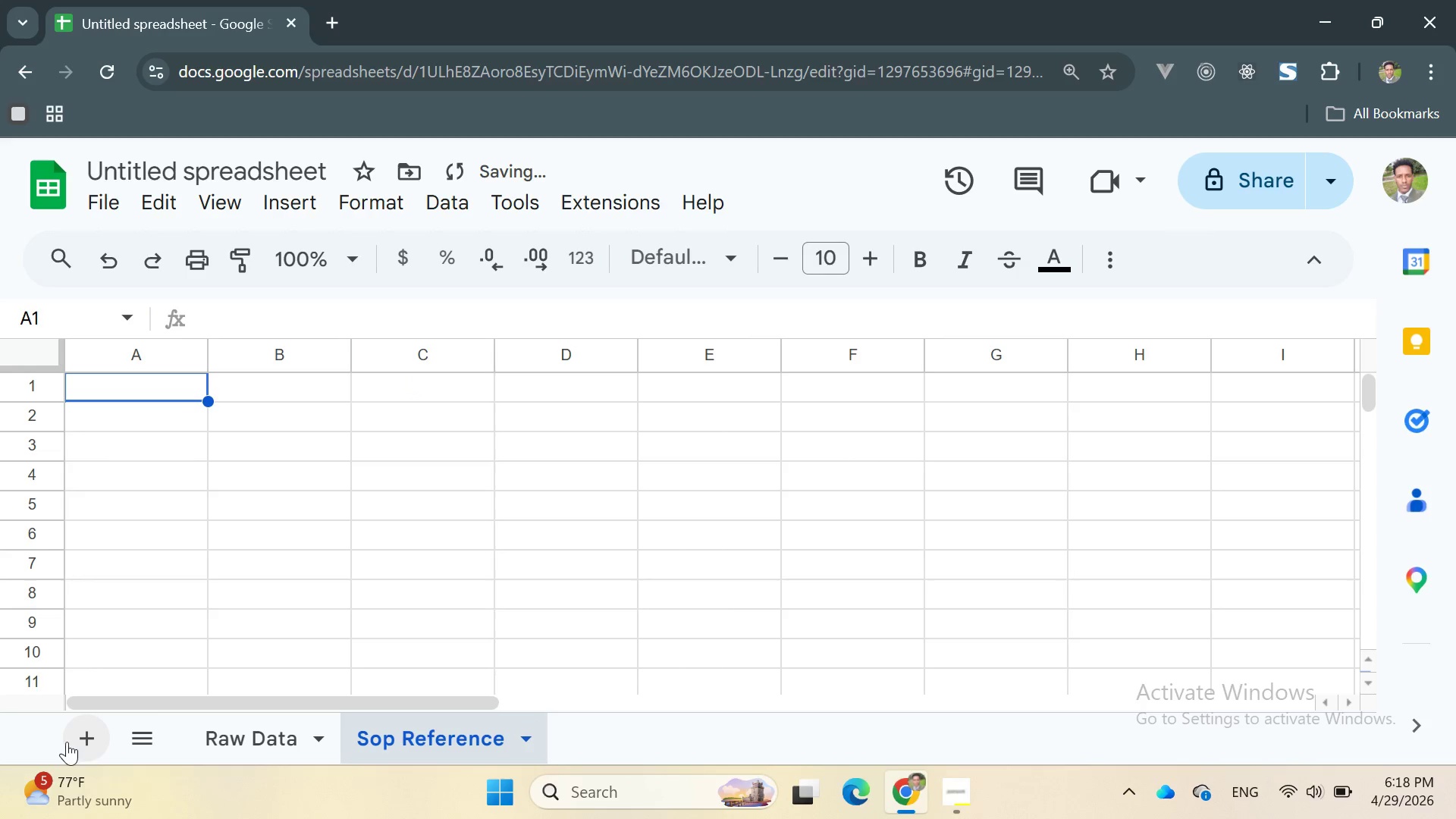 
left_click([74, 743])
 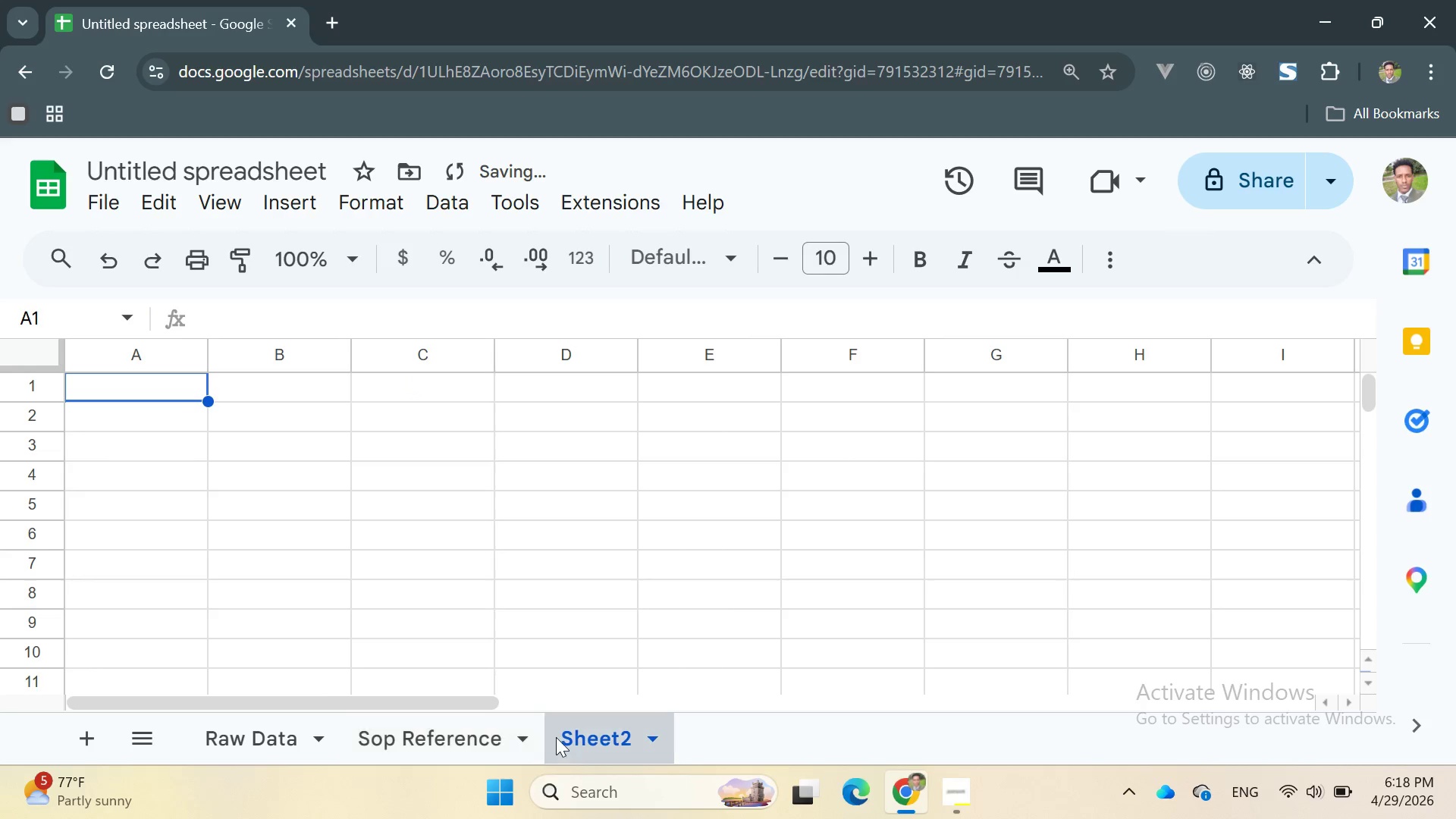 
right_click([556, 737])
 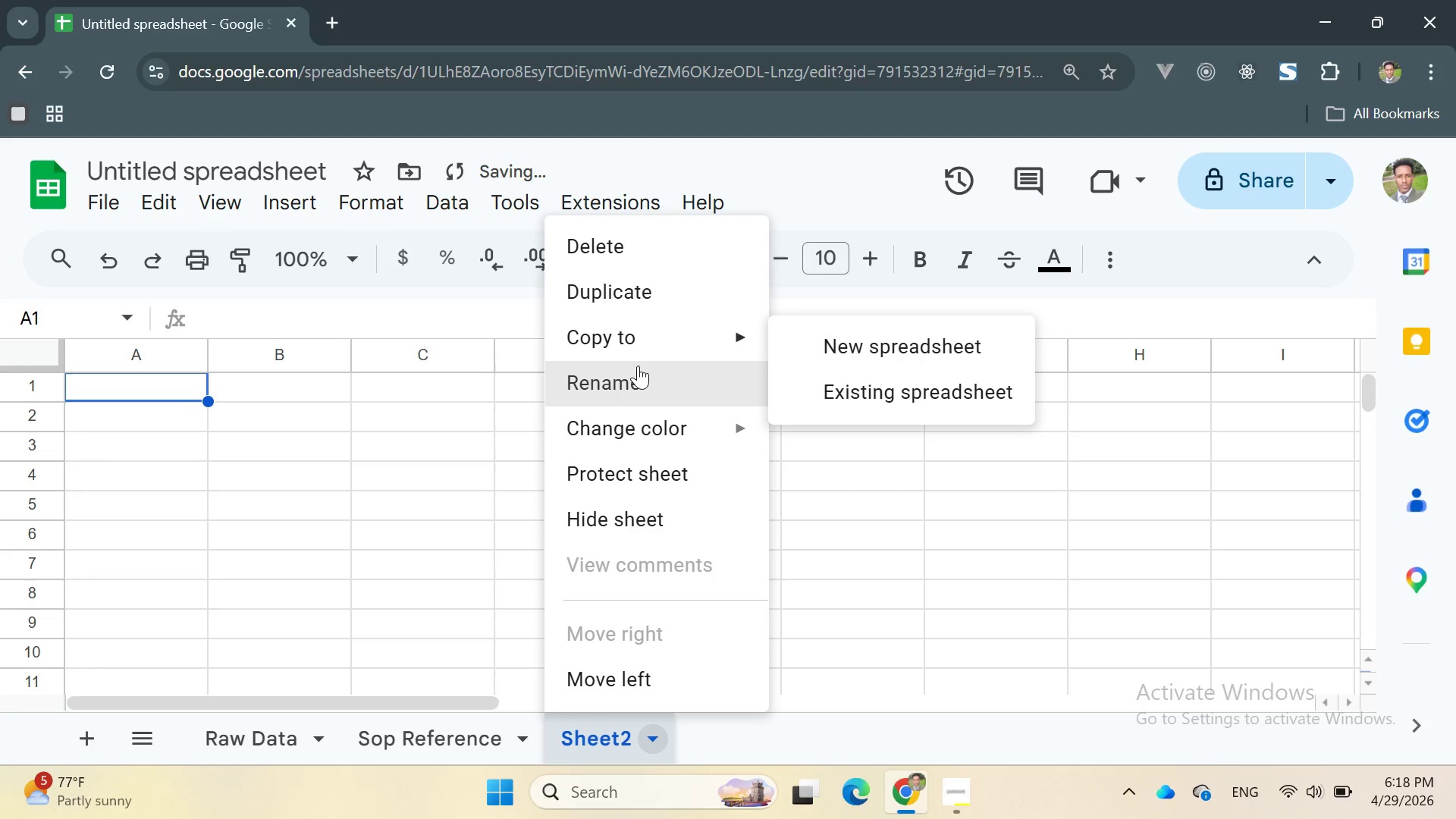 
left_click([633, 384])
 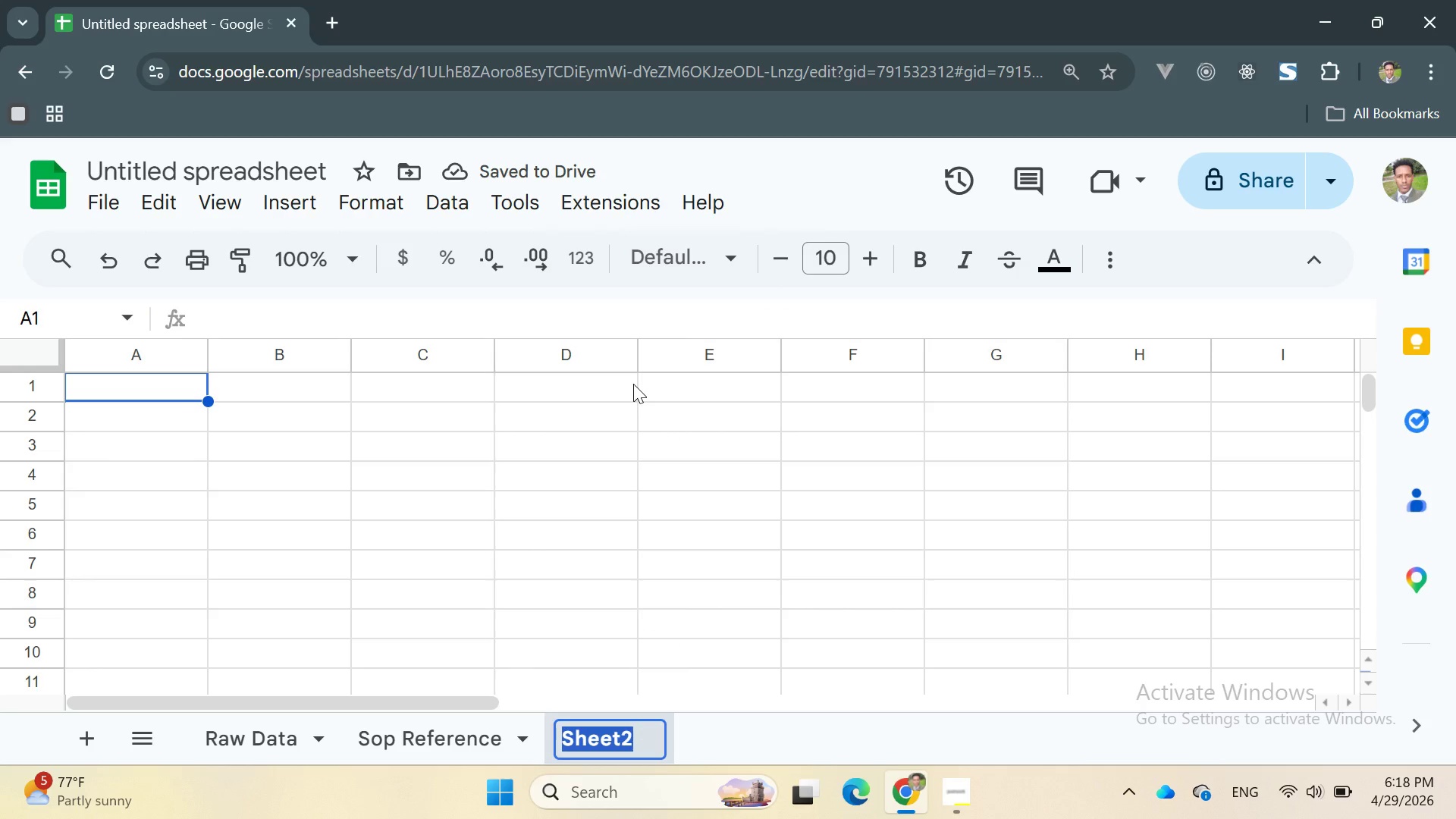 
type(SLA Tracker)
 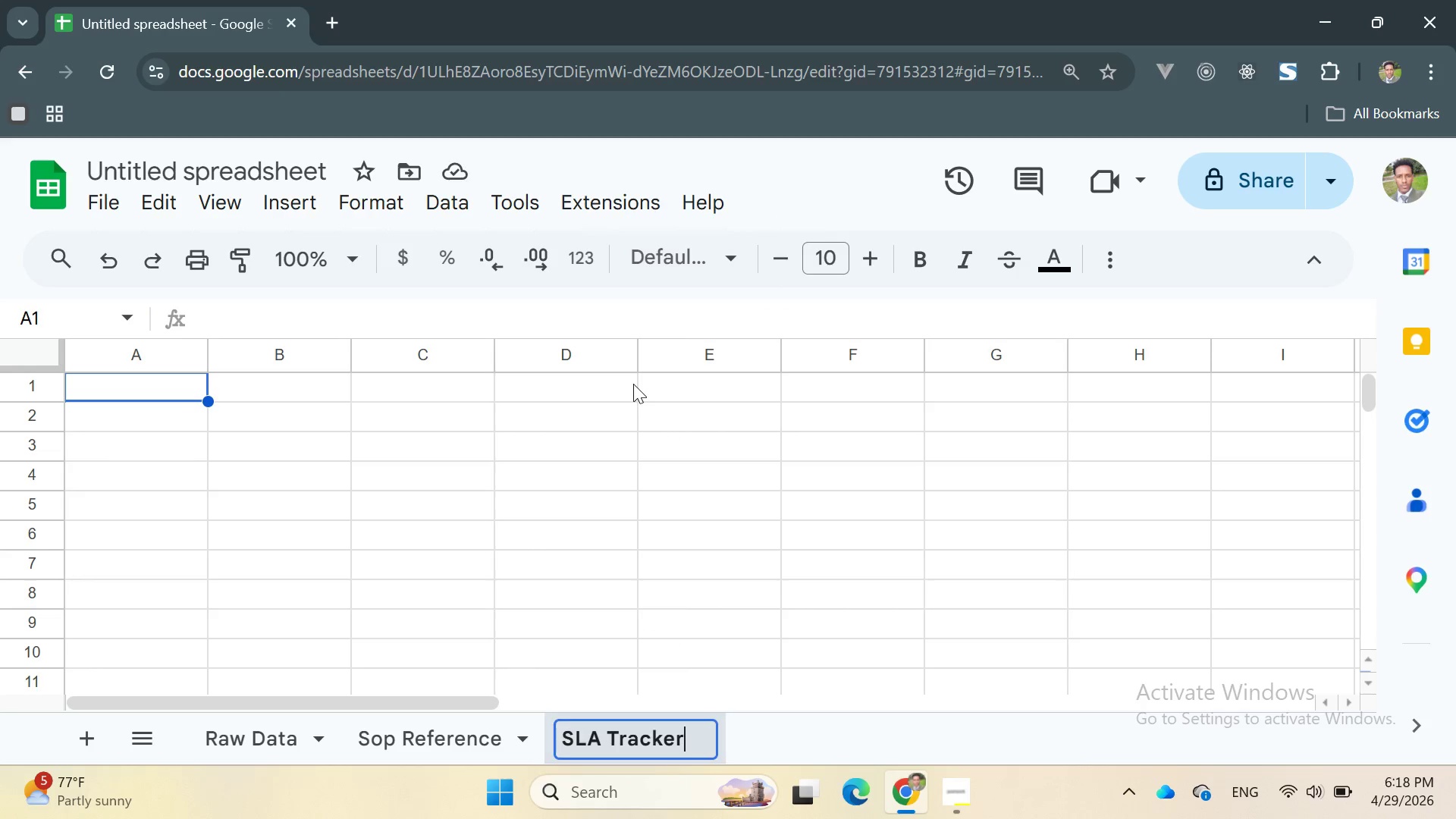 
key(Enter)
 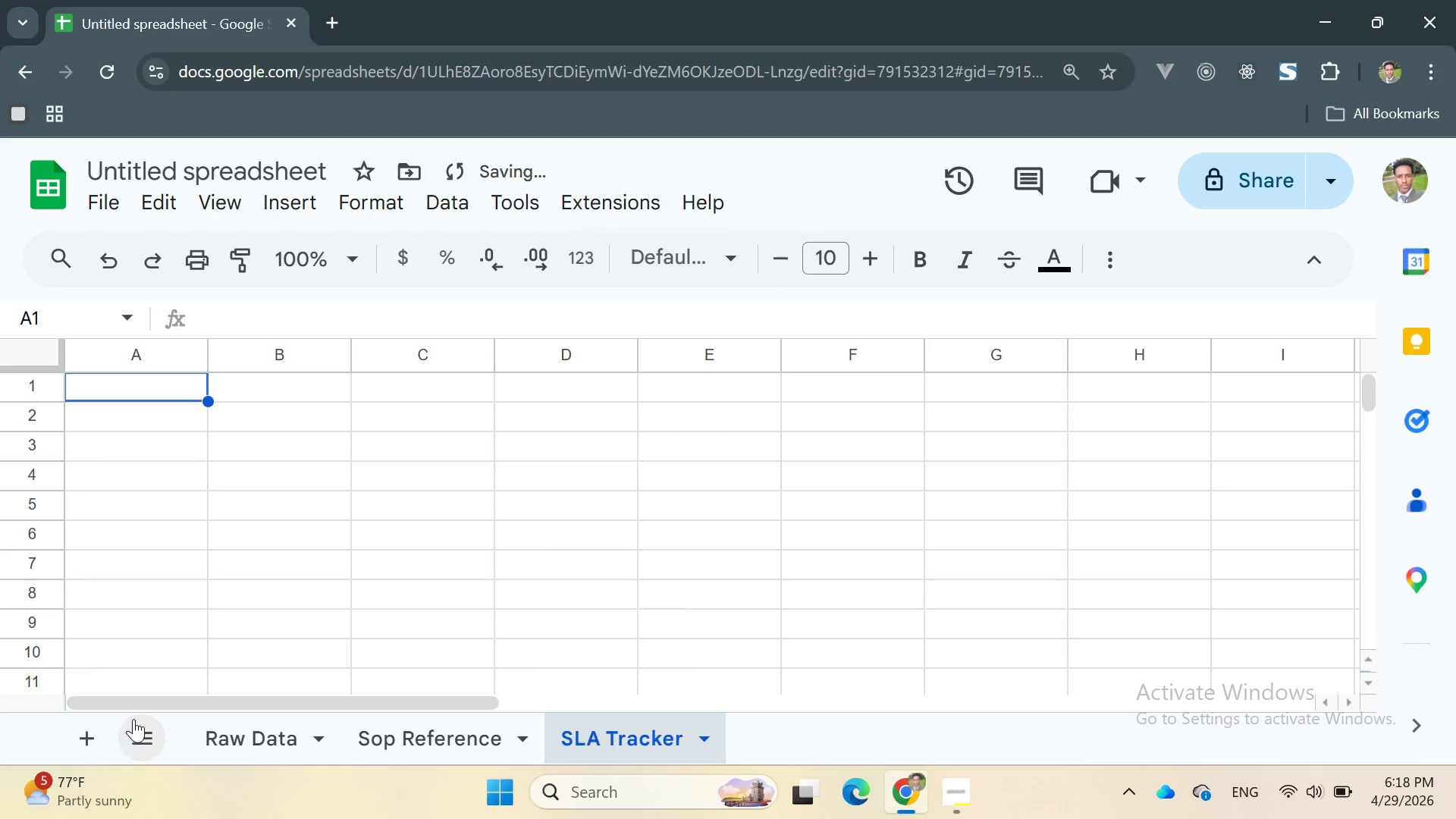 
left_click([83, 736])
 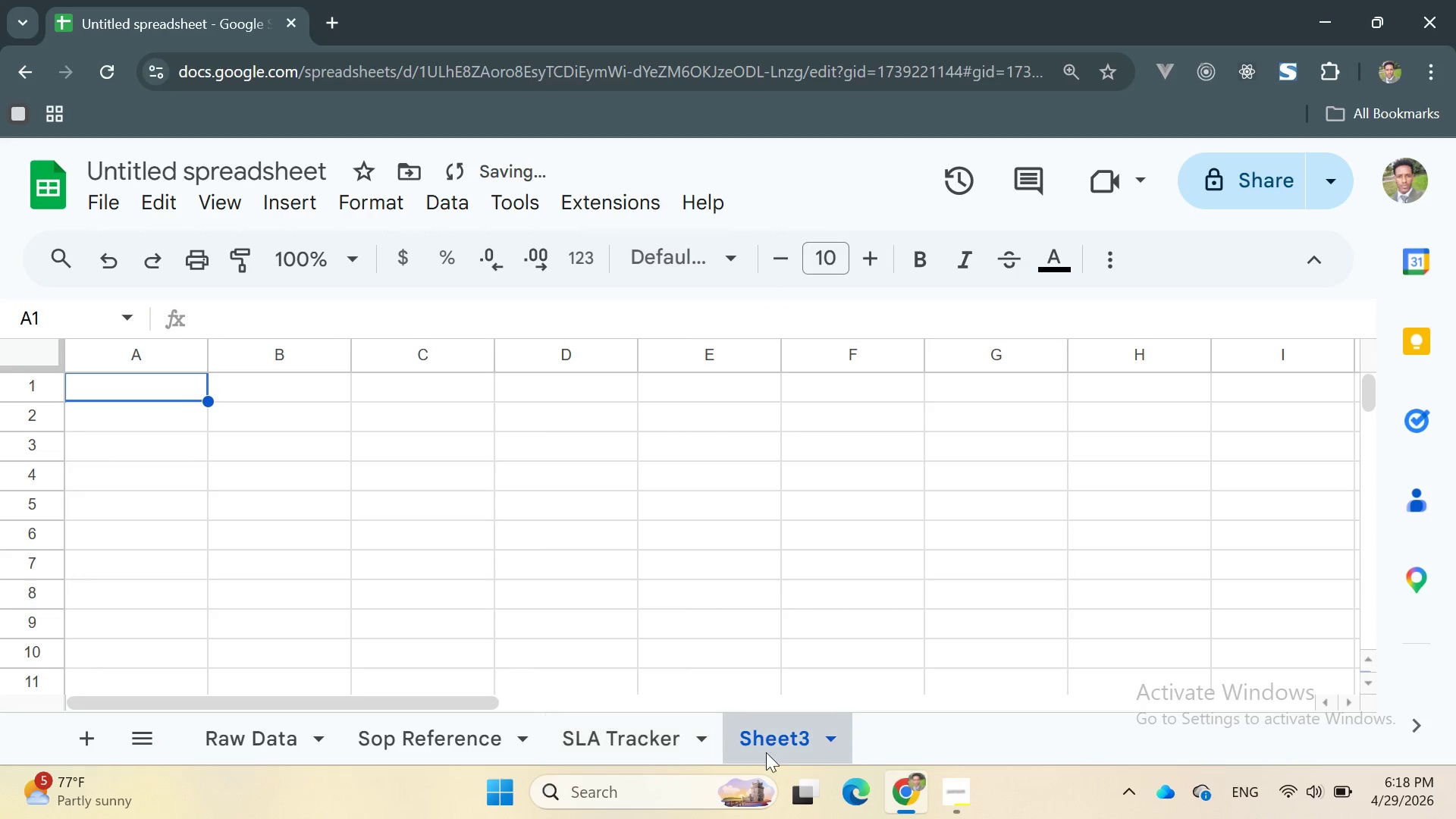 
right_click([770, 751])
 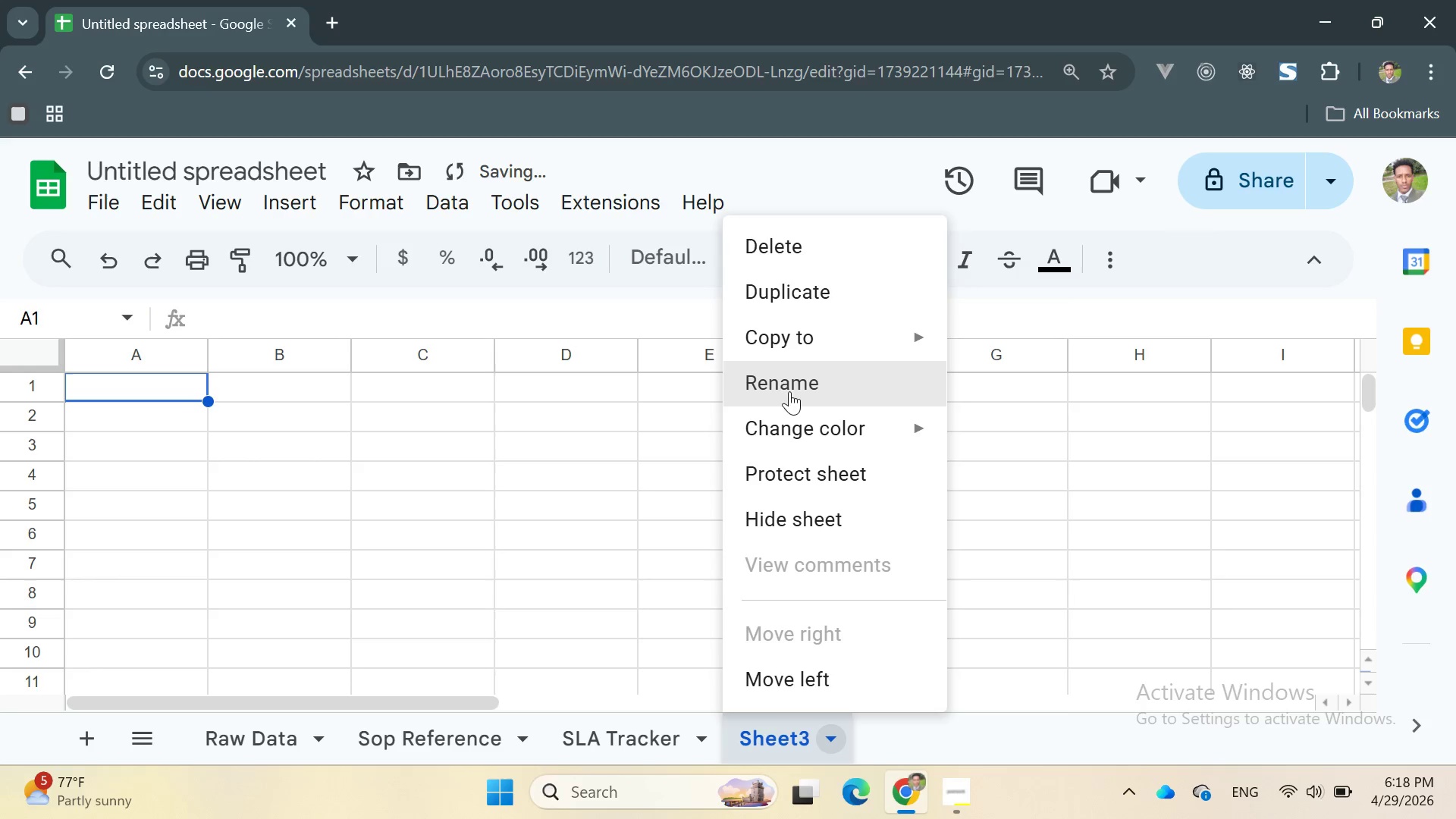 
double_click([784, 384])
 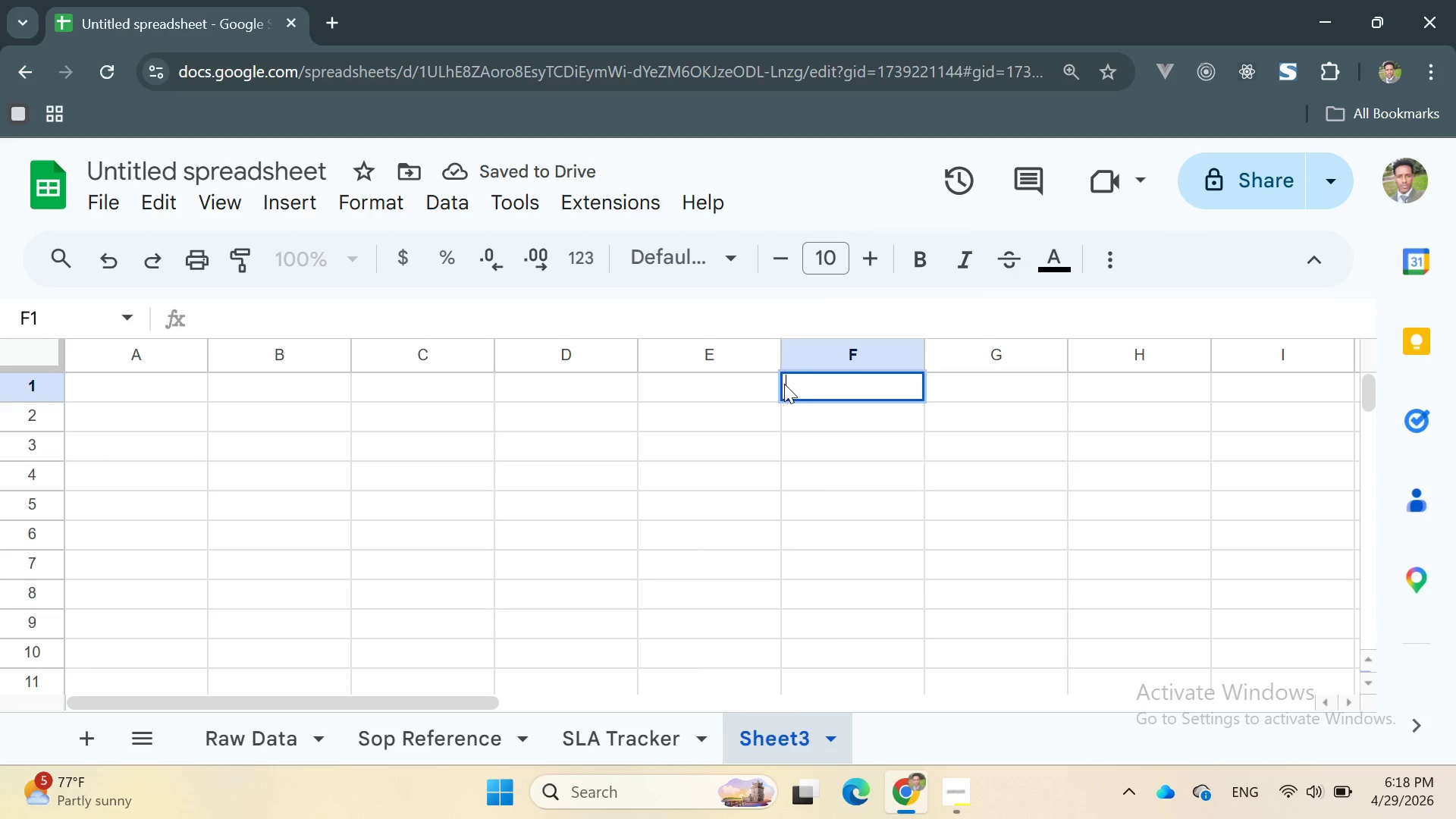 
type(Team)
 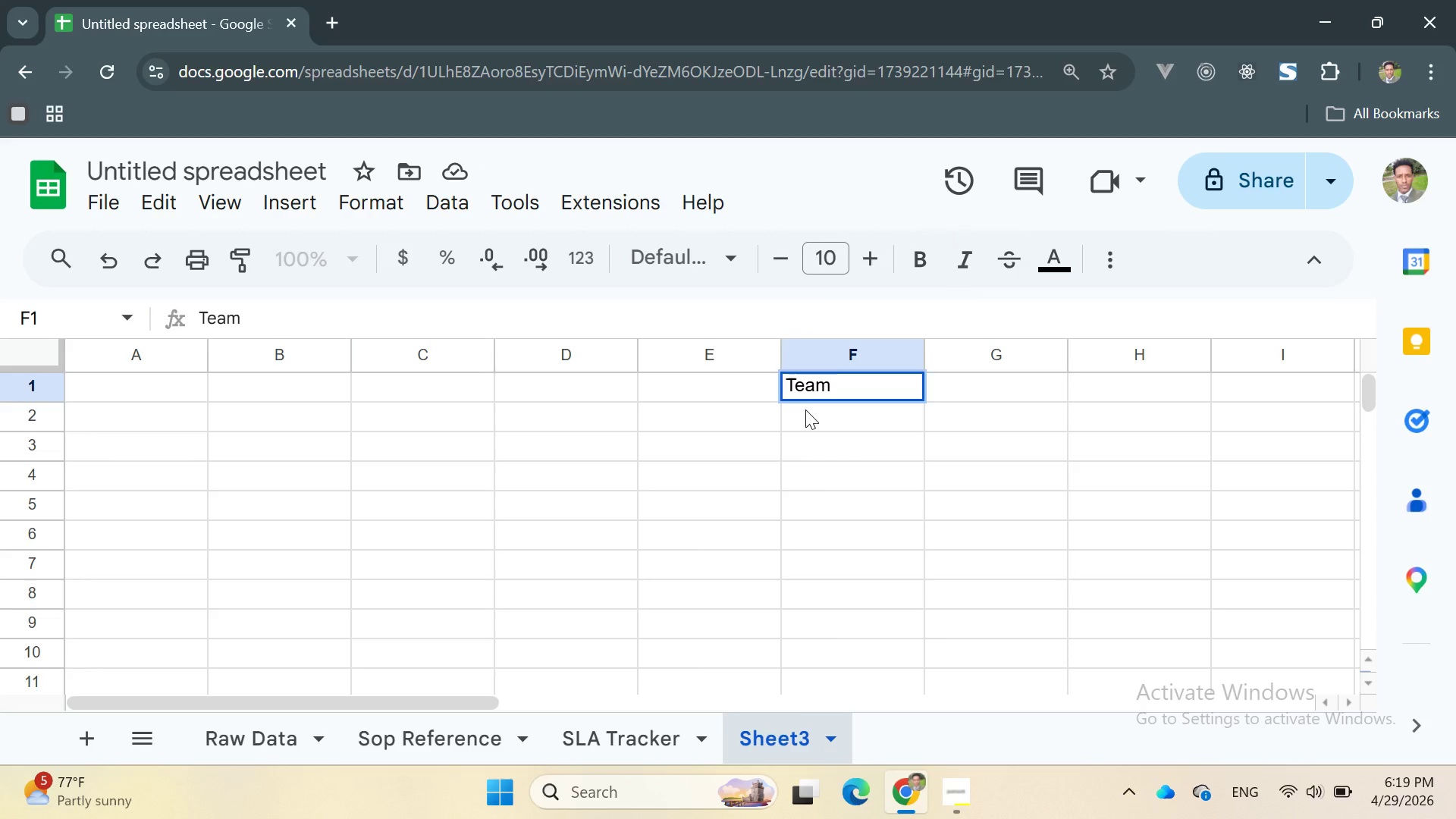 
double_click([801, 399])
 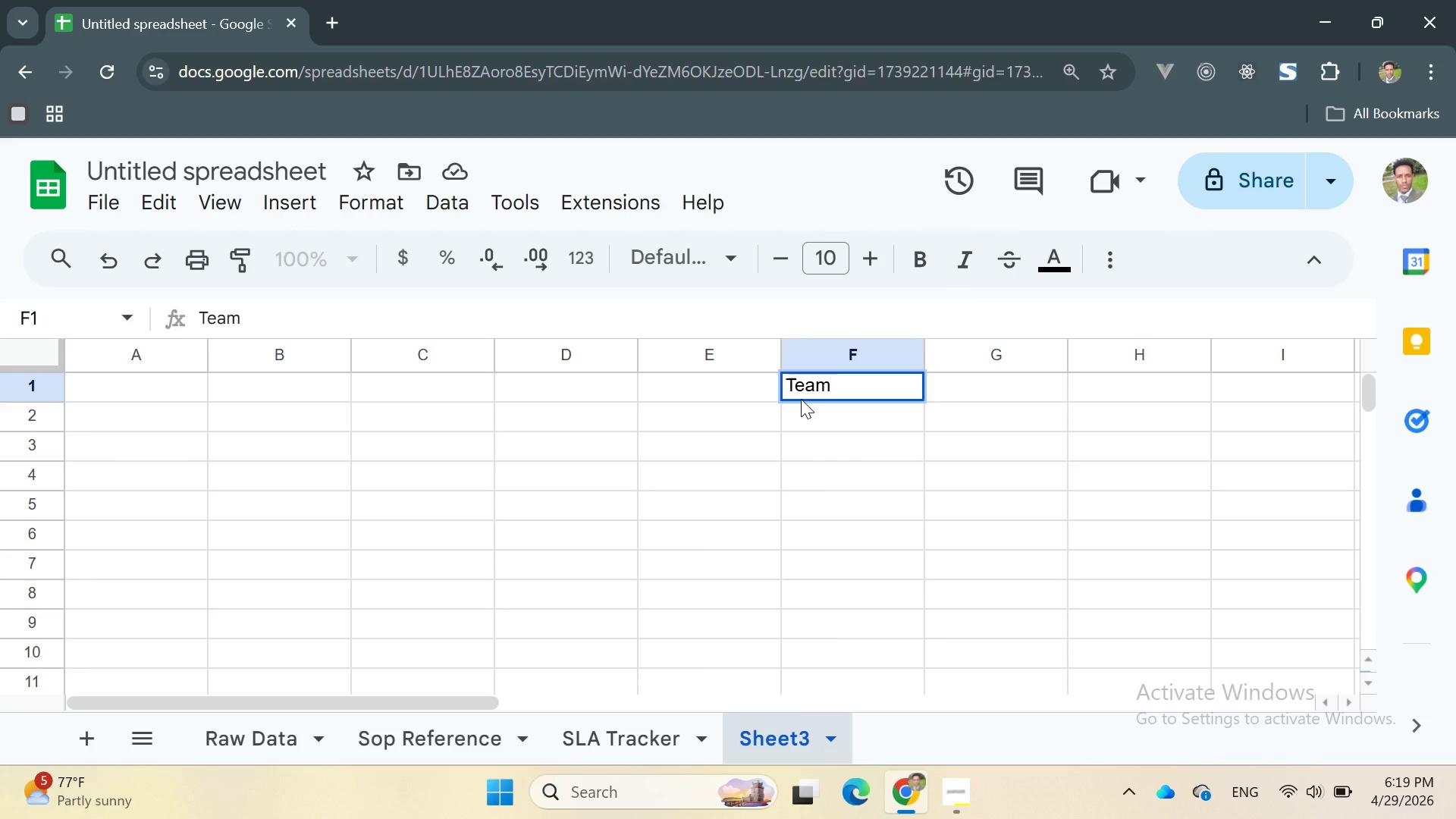 
triple_click([801, 399])
 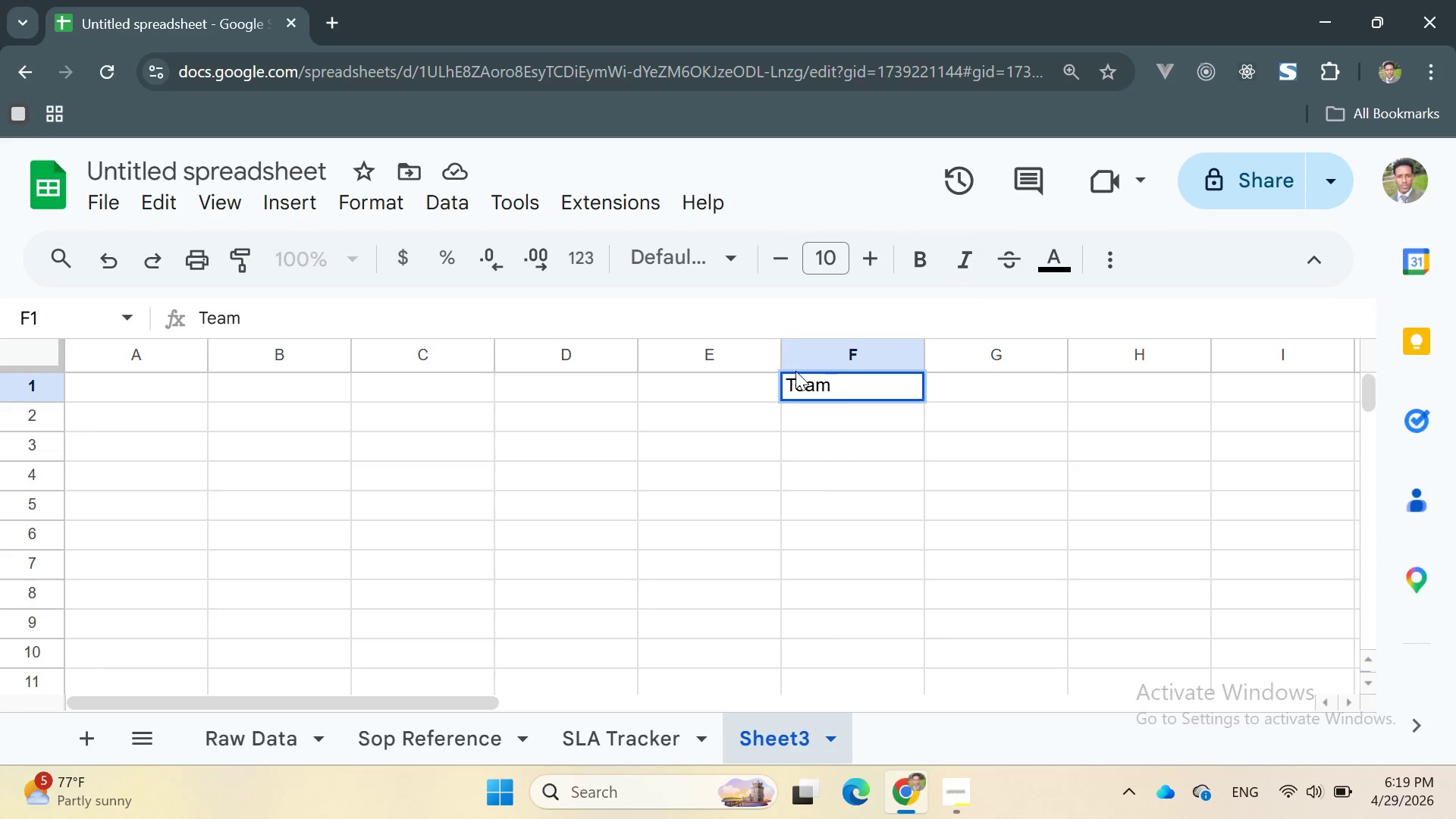 
triple_click([795, 371])
 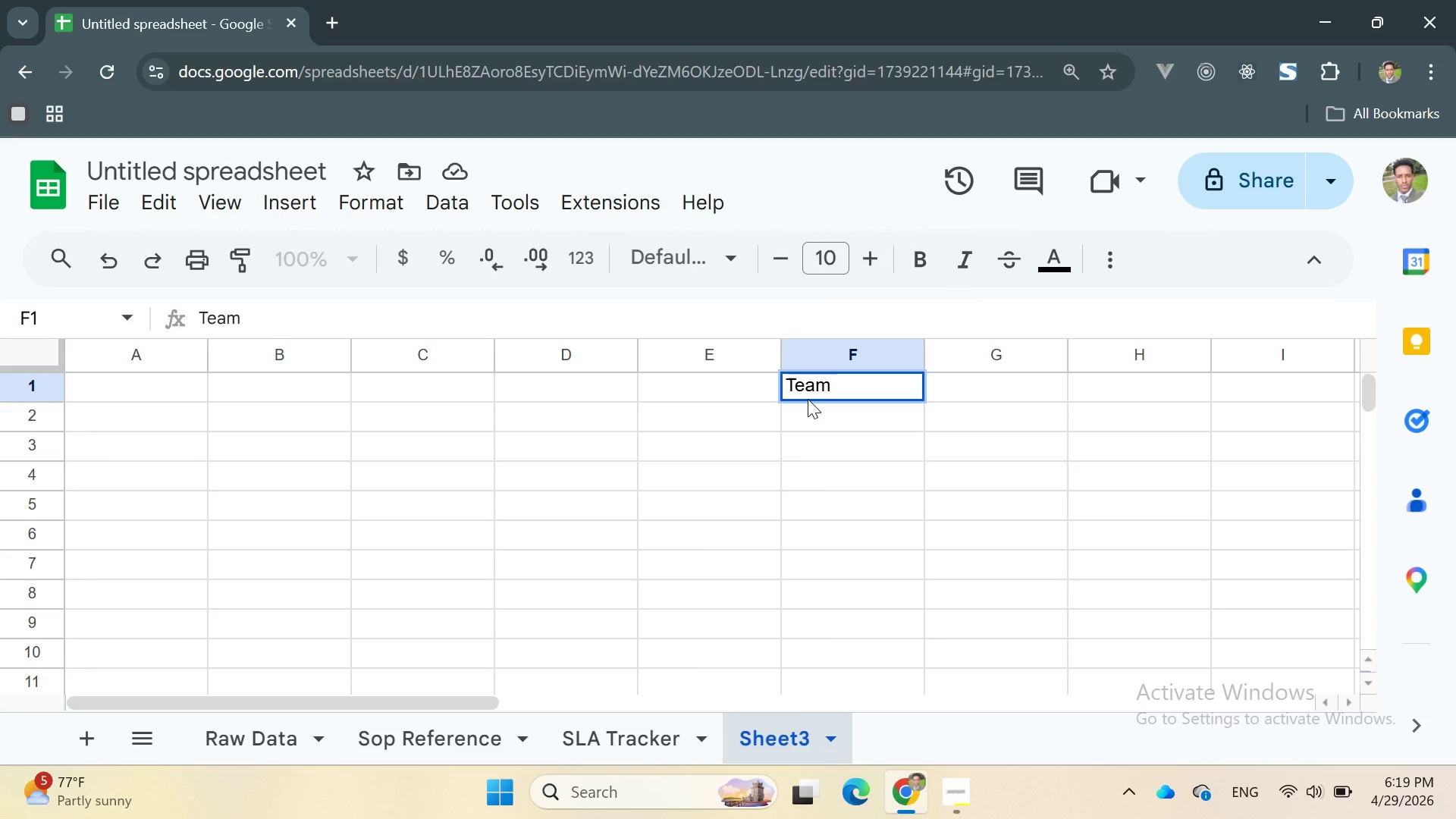 
triple_click([808, 399])
 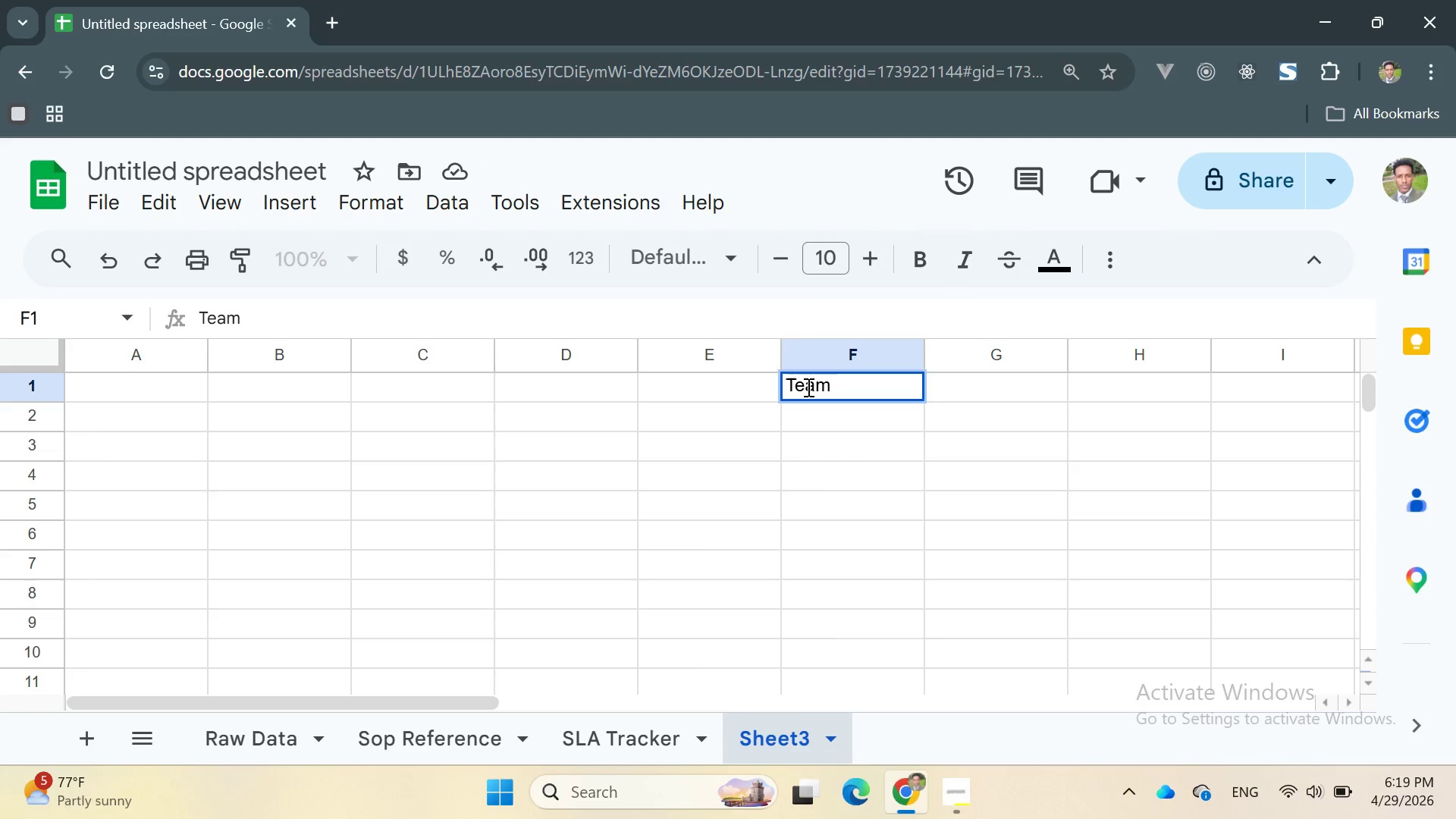 
triple_click([807, 387])
 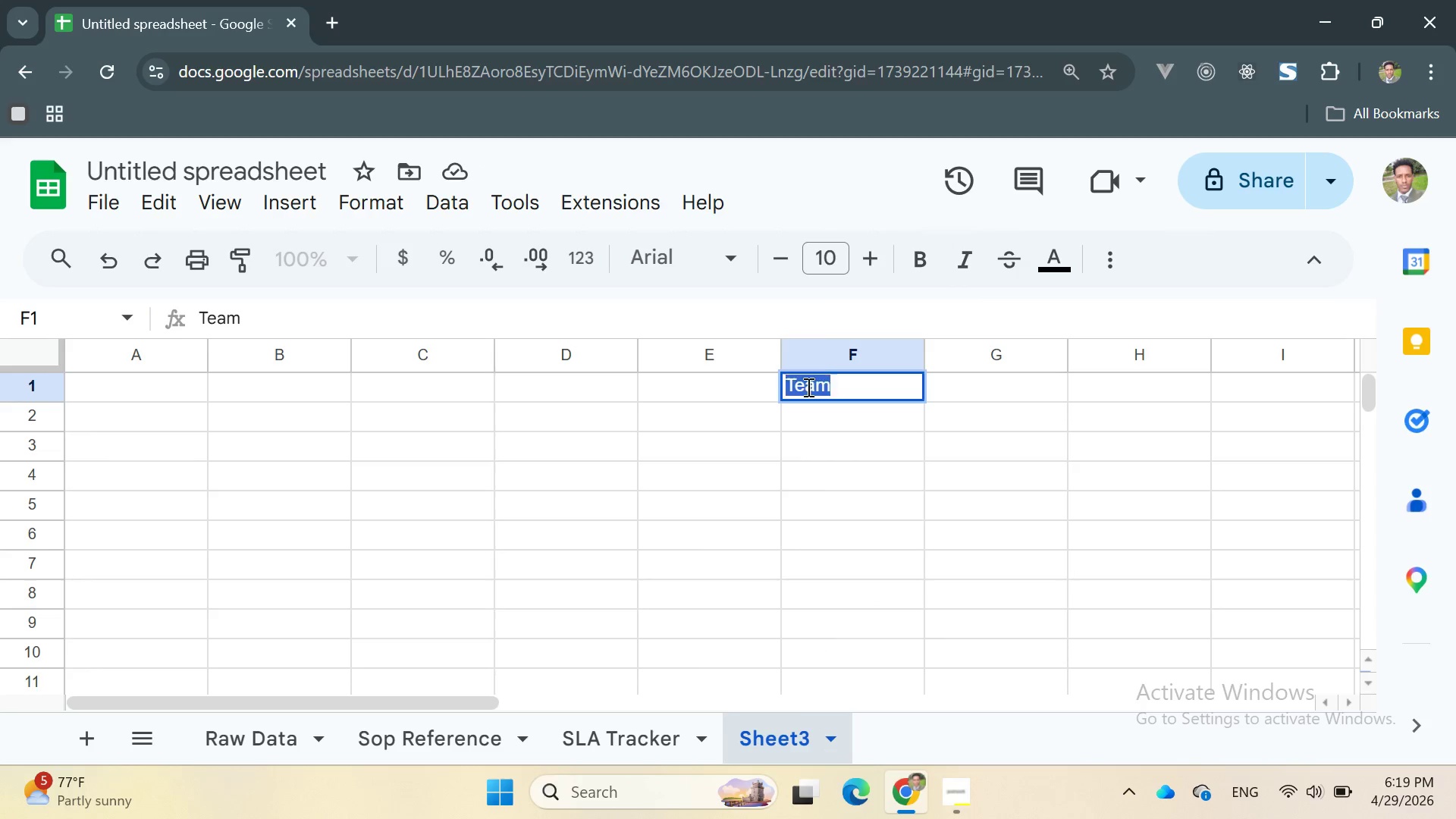 
triple_click([807, 387])
 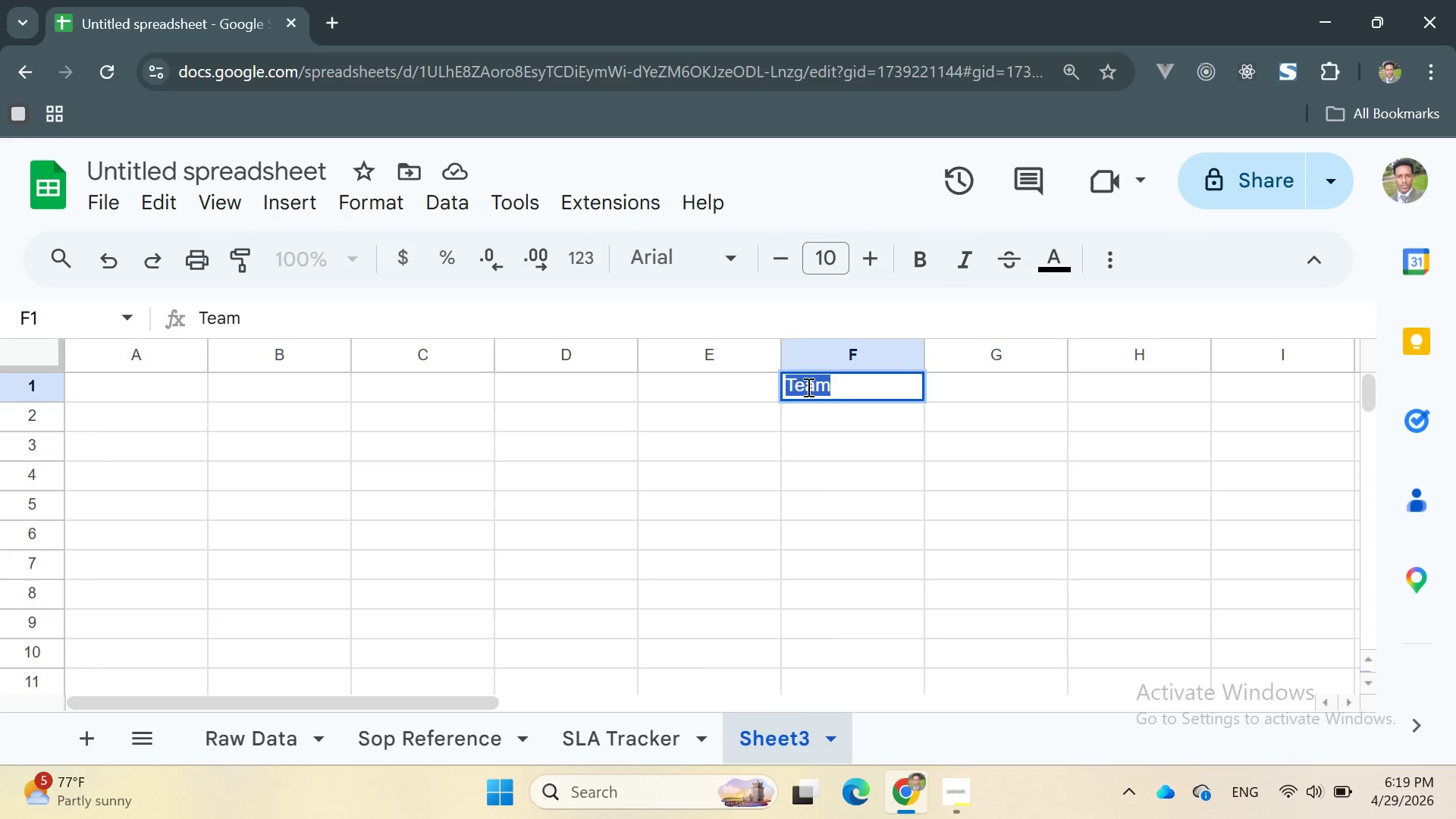 
triple_click([807, 387])
 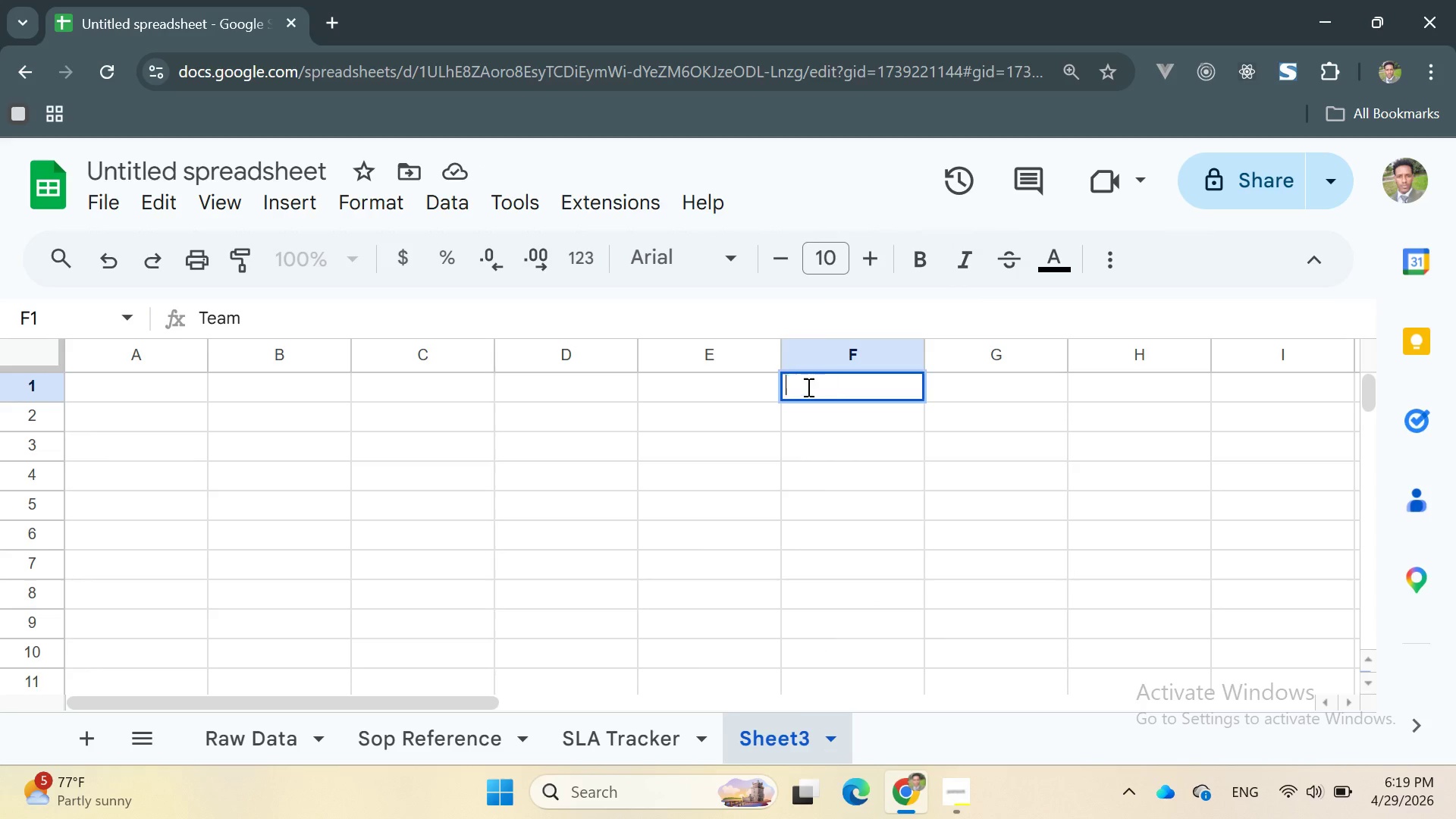 
key(Backspace)
 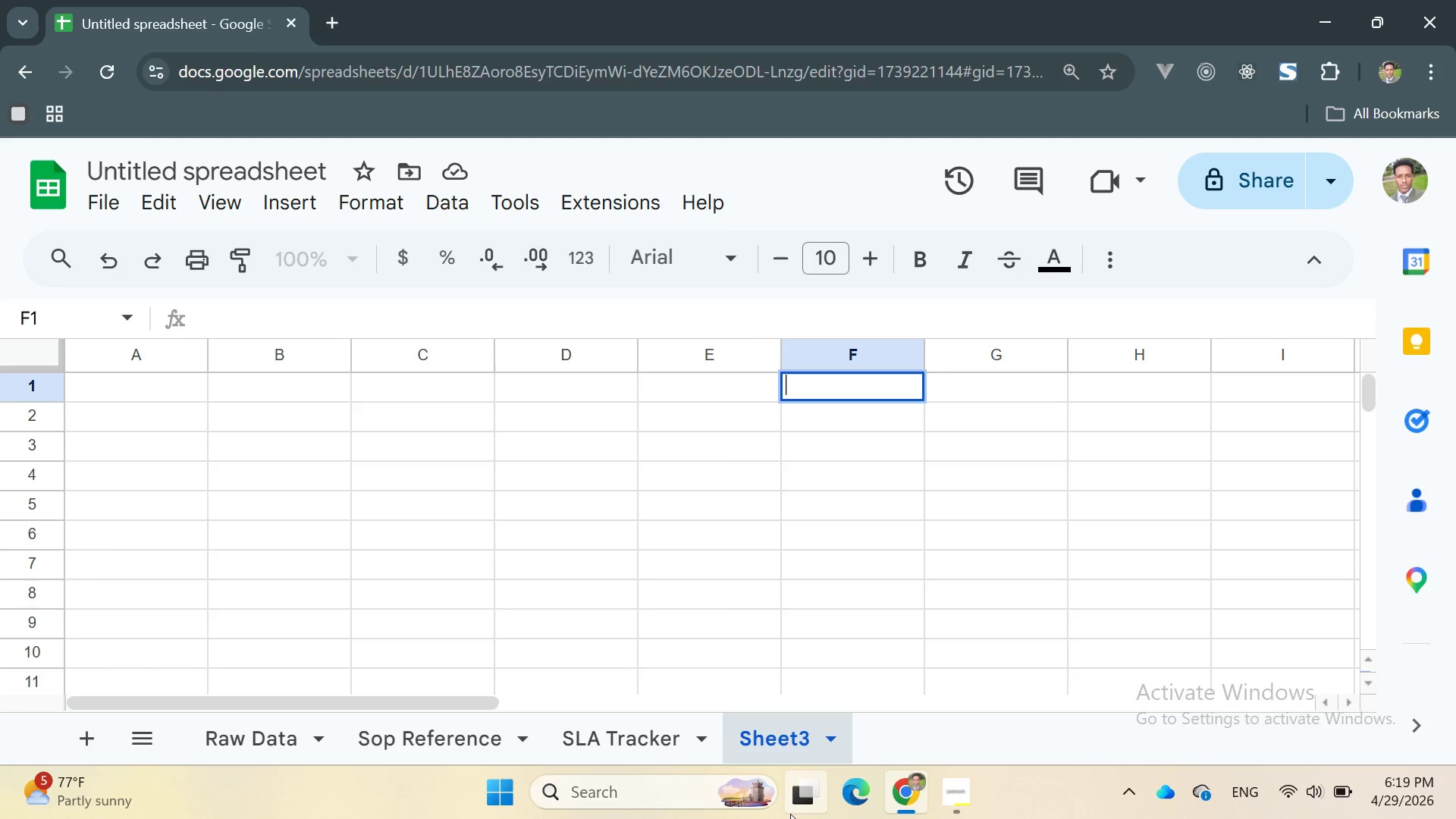 
right_click([784, 748])
 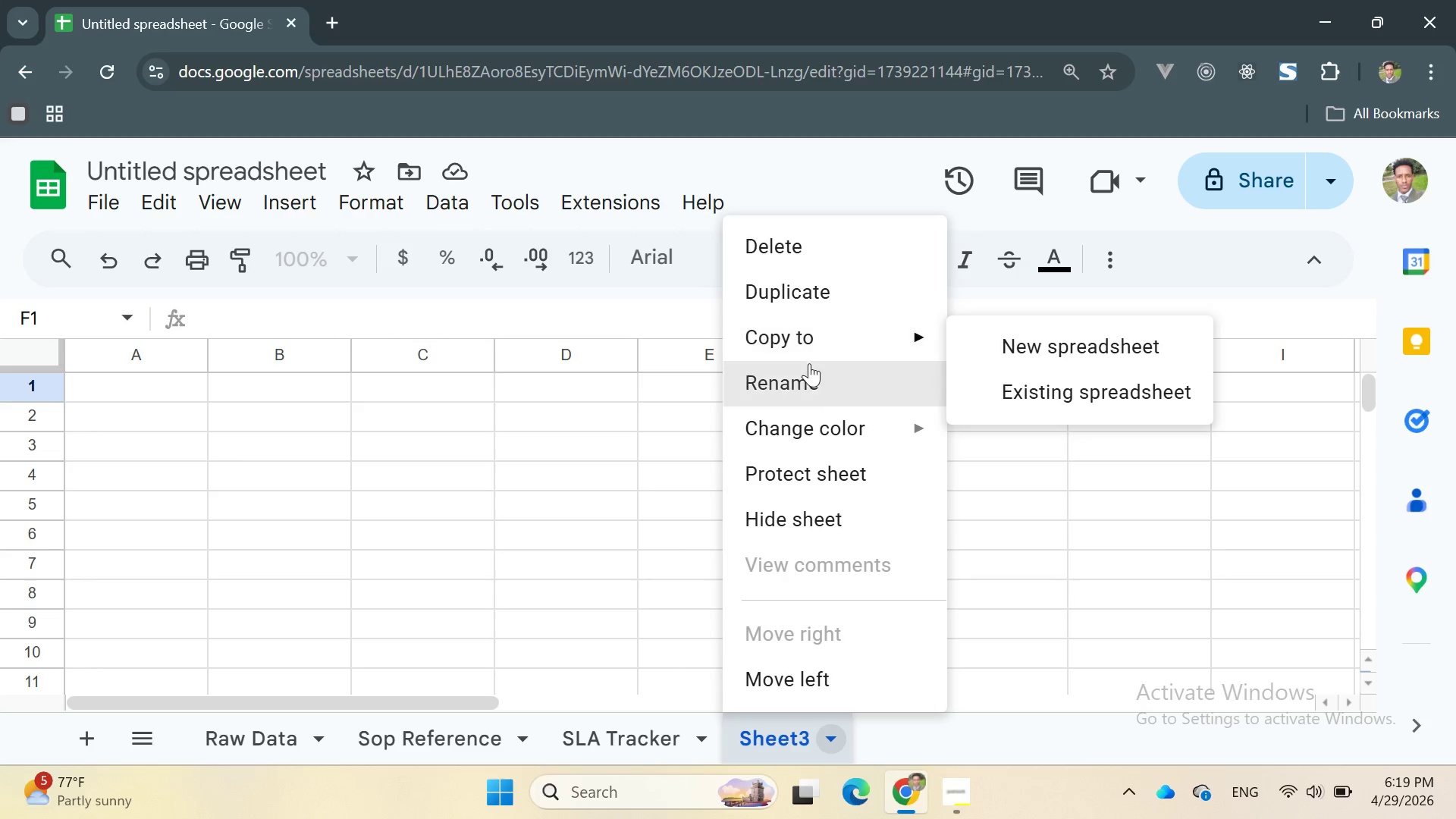 
left_click([808, 382])
 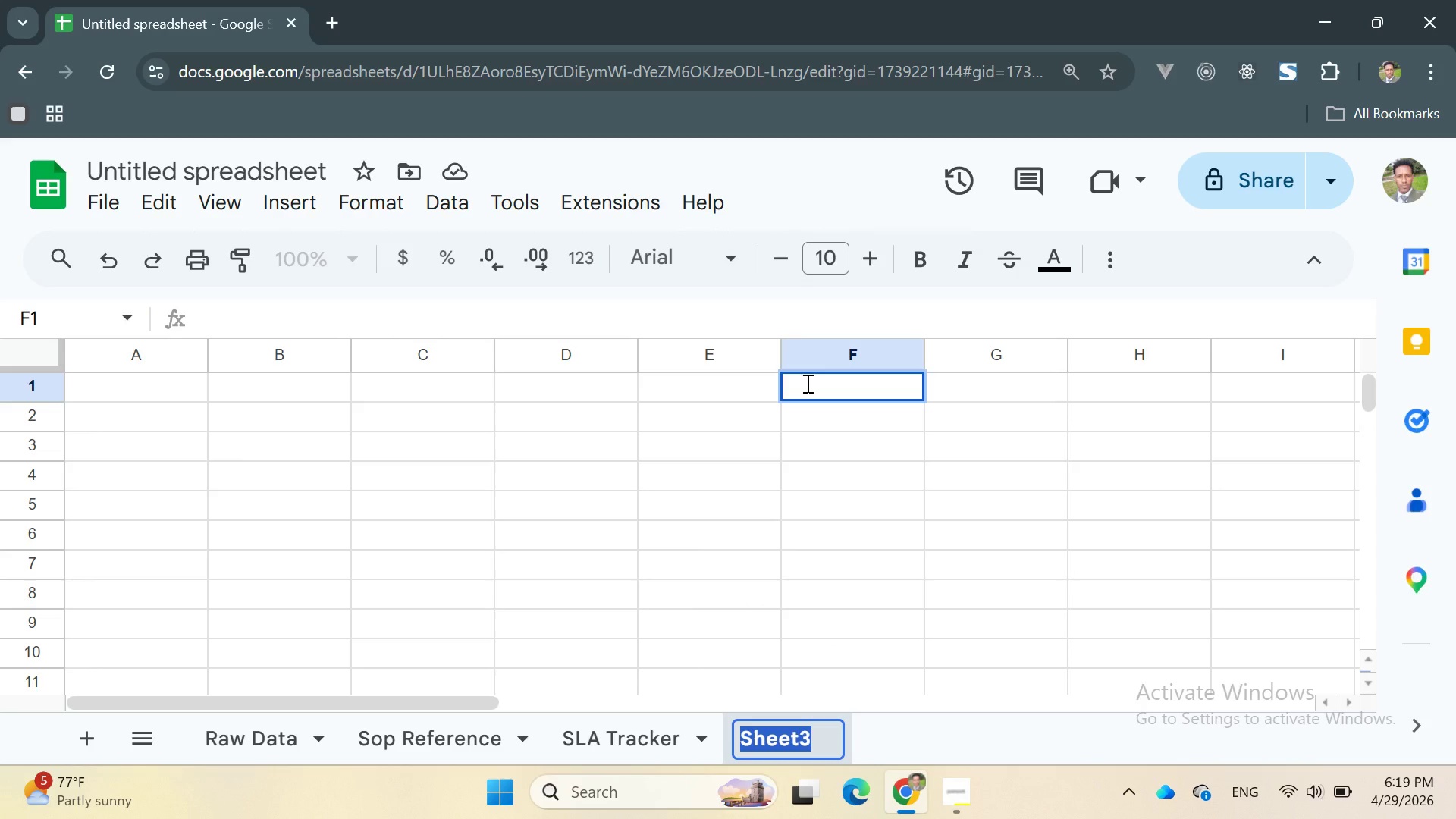 
type(Team)
 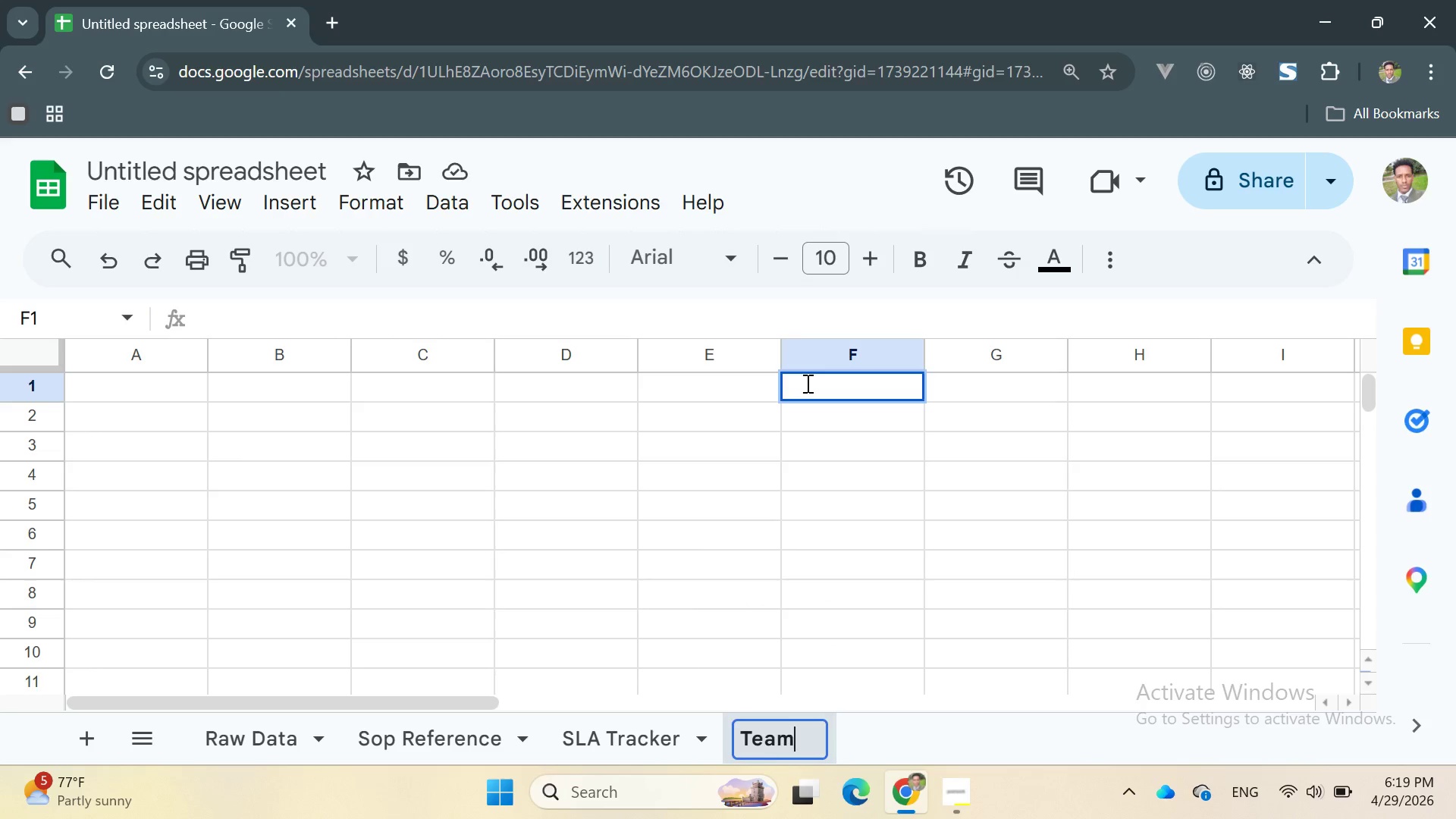 
key(Enter)
 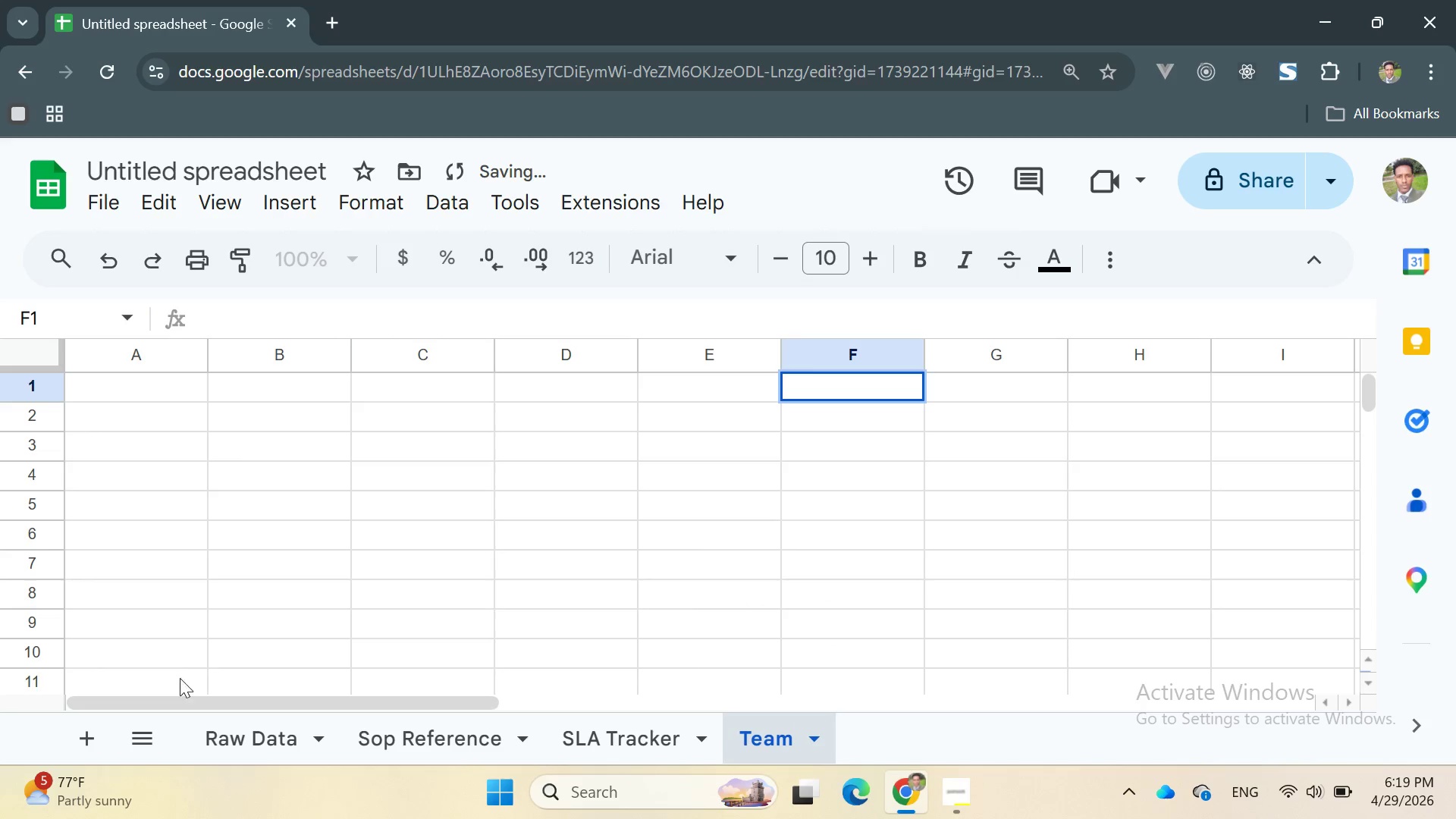 
mouse_move([127, 730])
 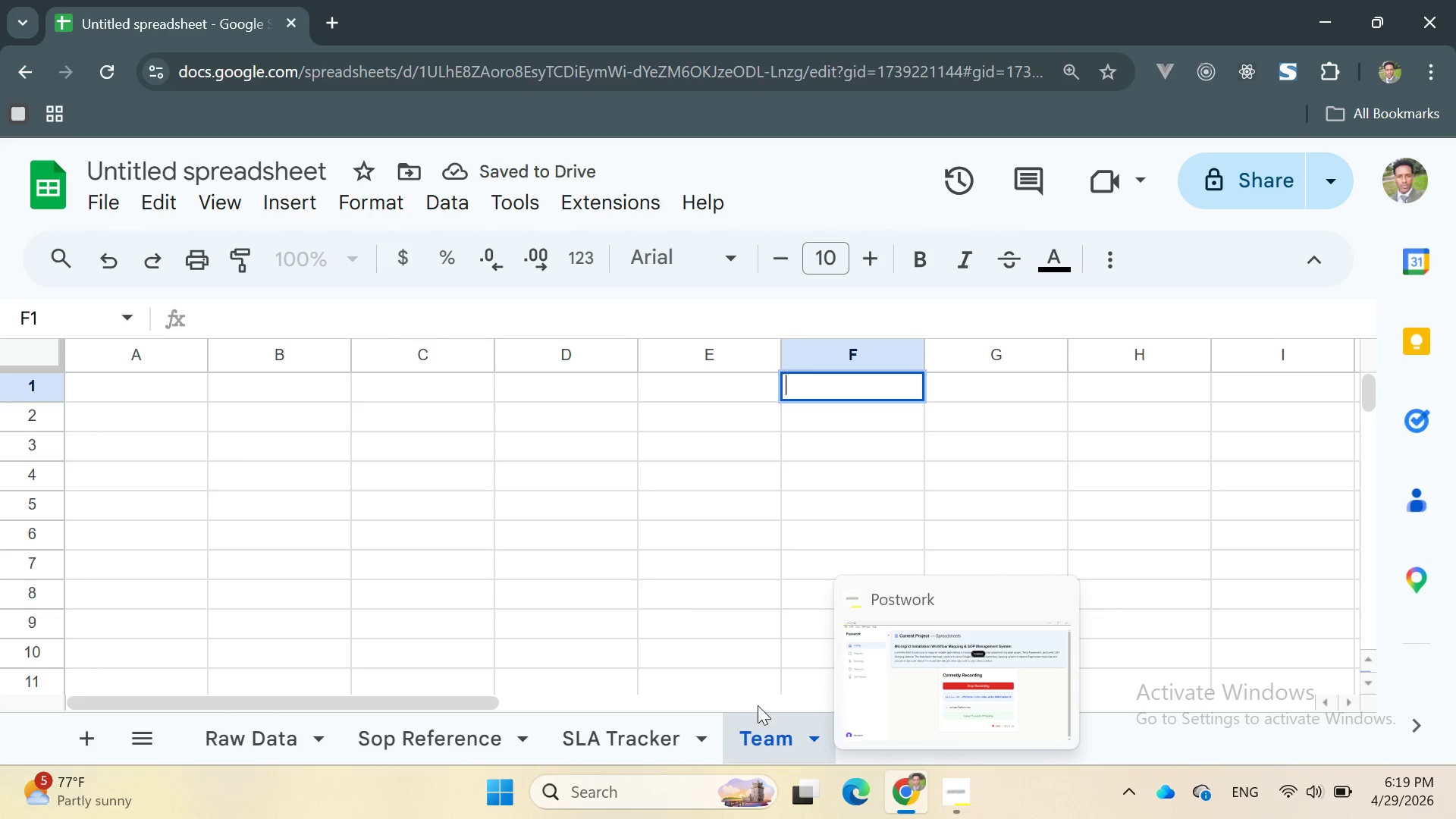 
right_click([767, 725])
 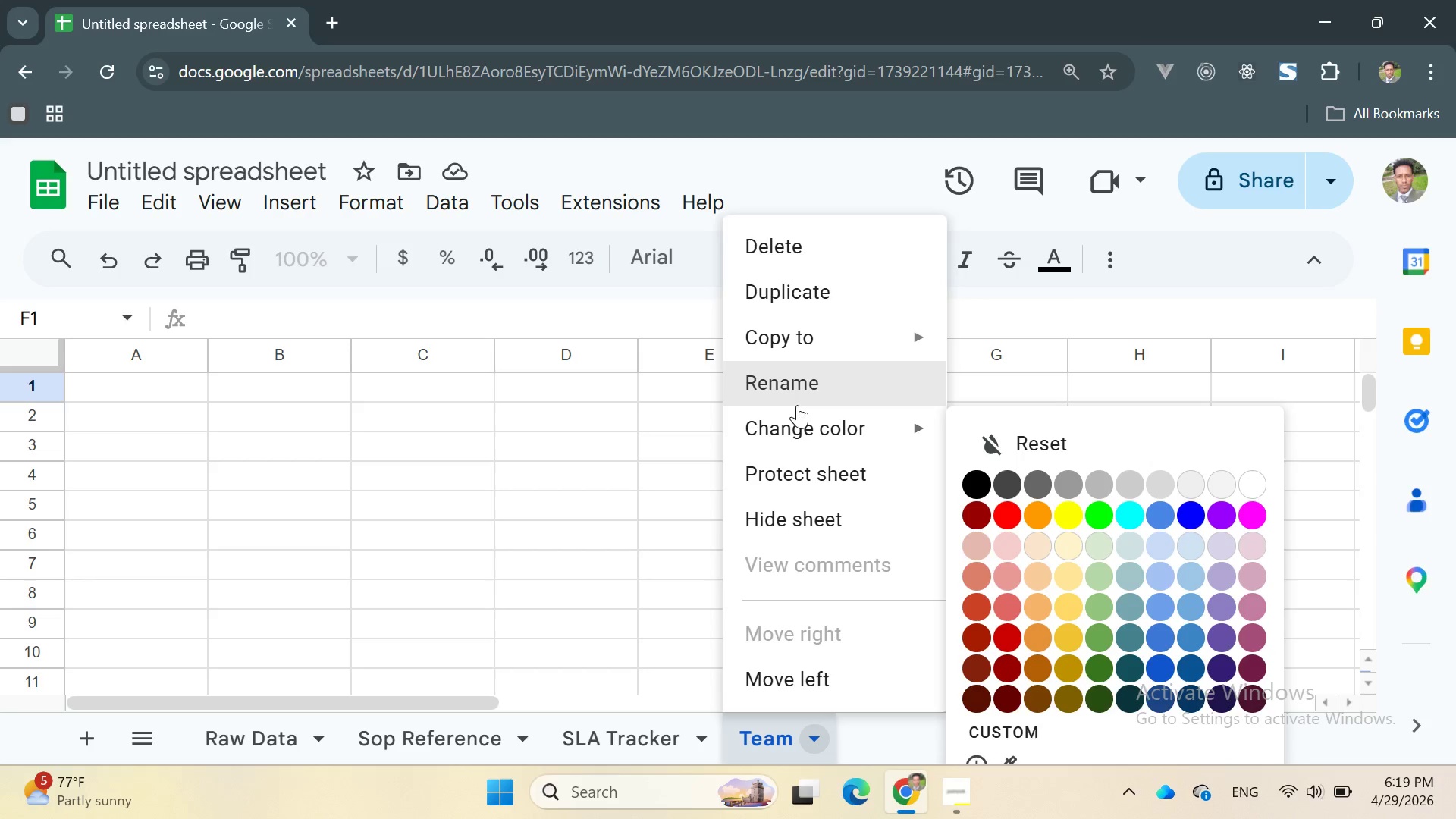 
left_click([786, 387])
 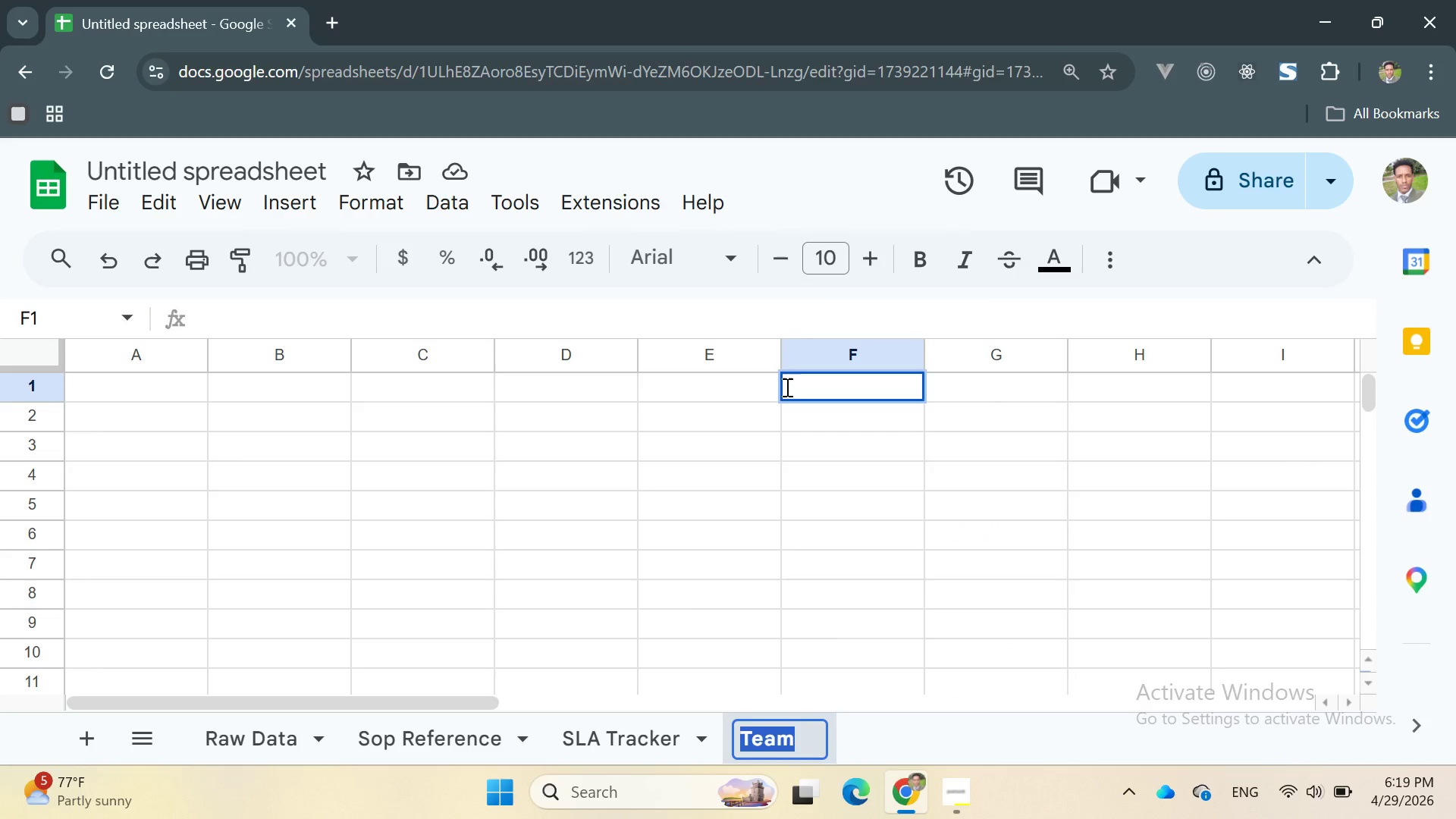 
key(ArrowRight)
 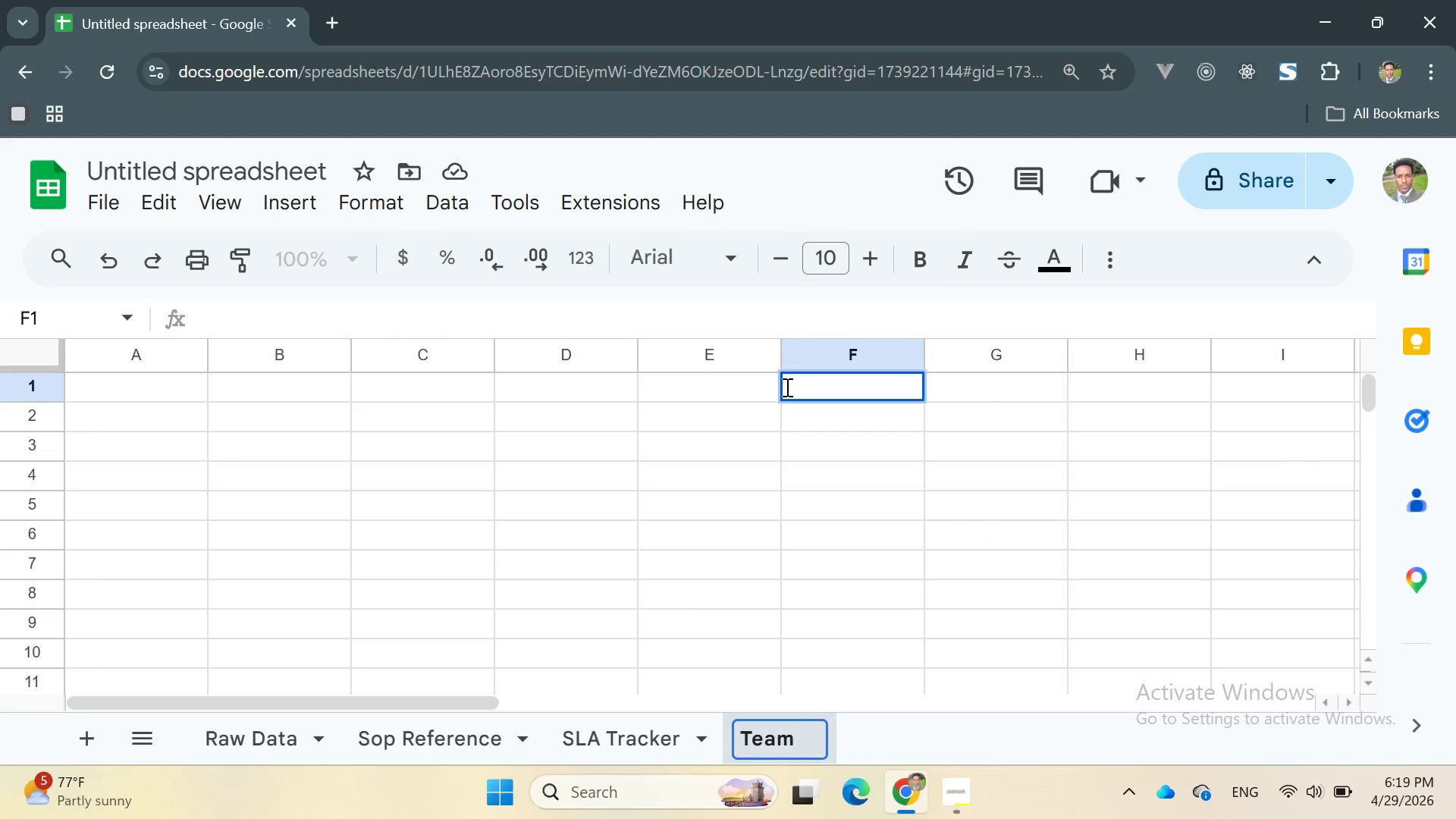 
type( Dashboard)
 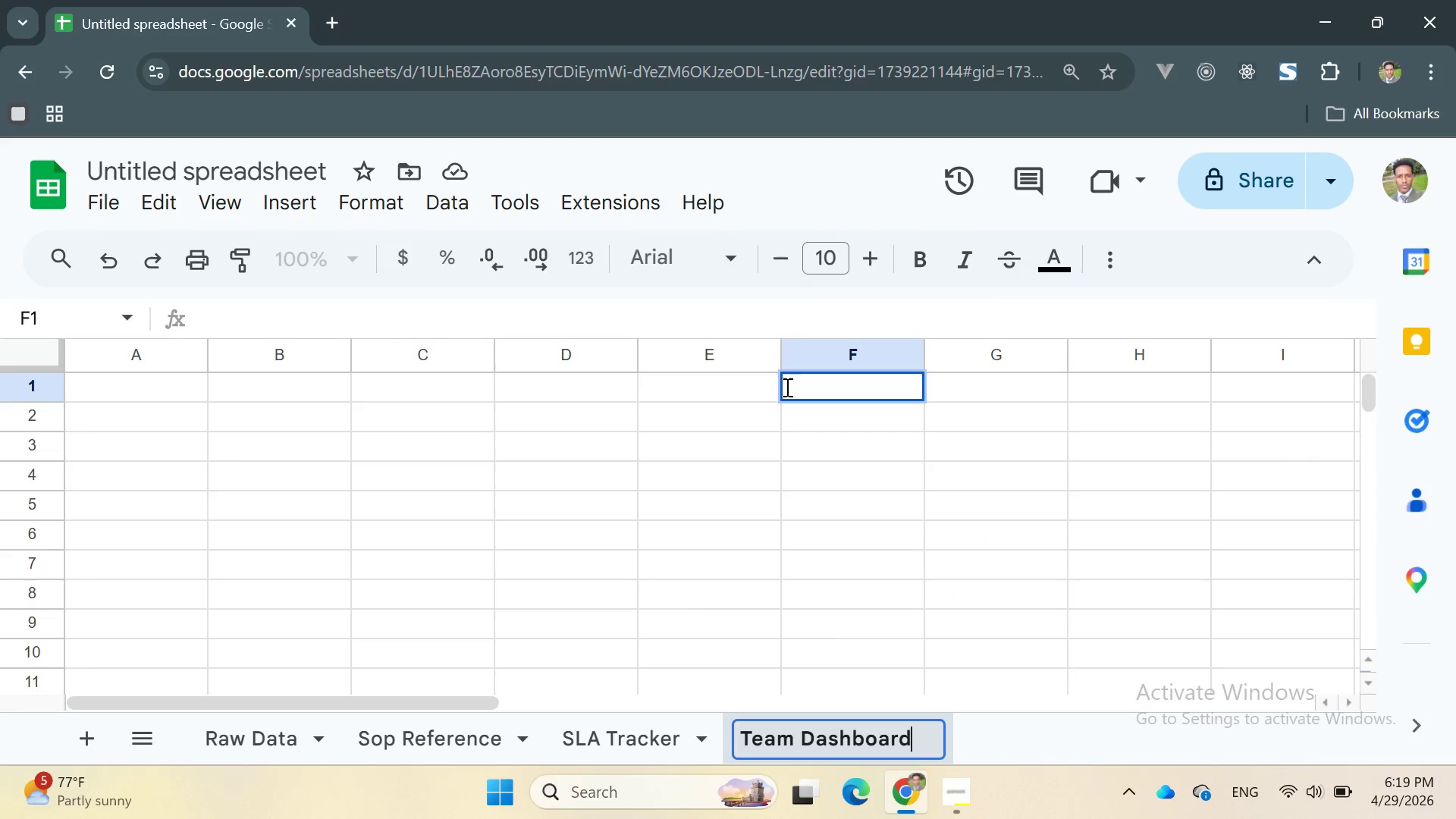 
key(Enter)
 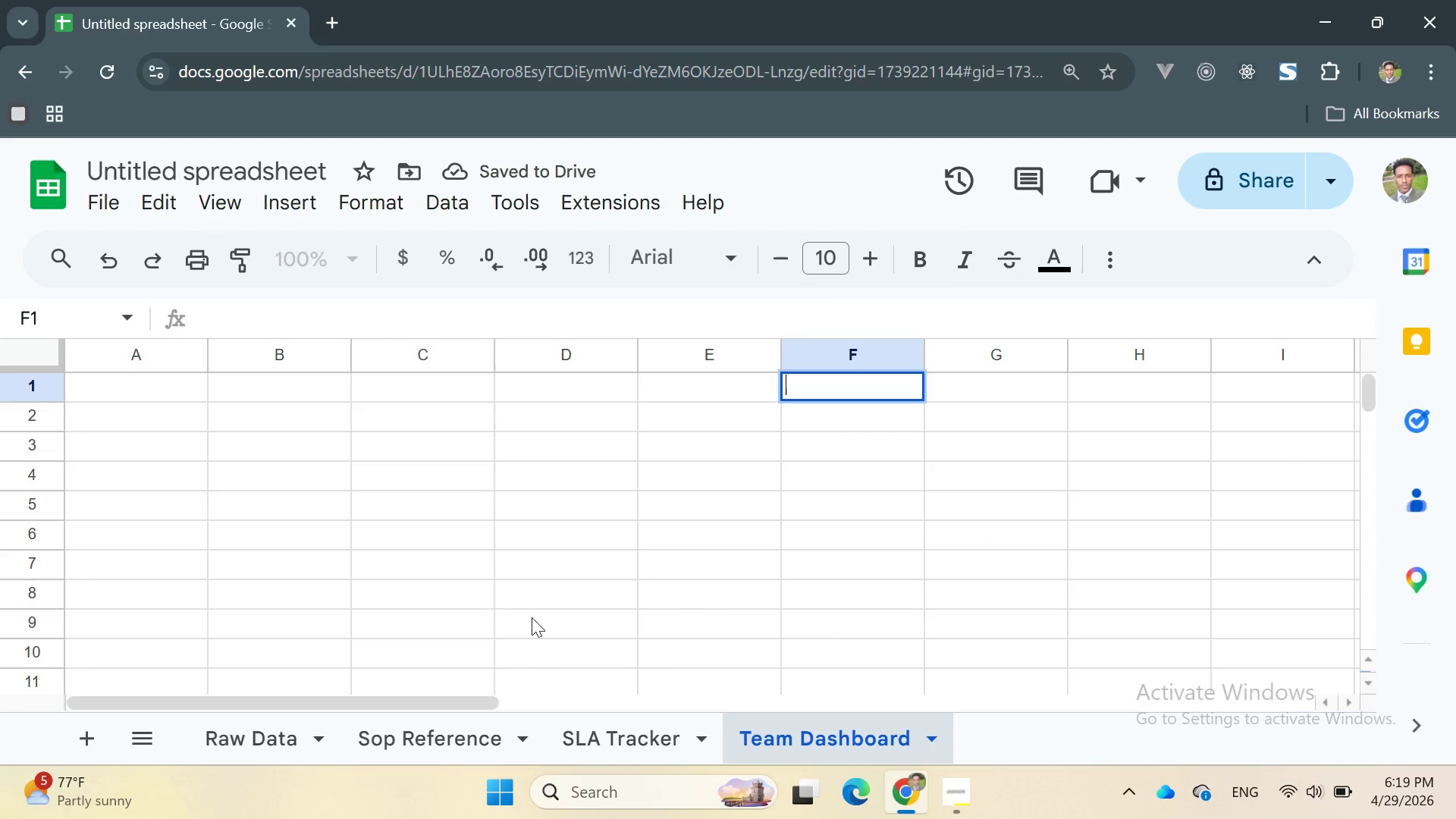 
left_click([85, 730])
 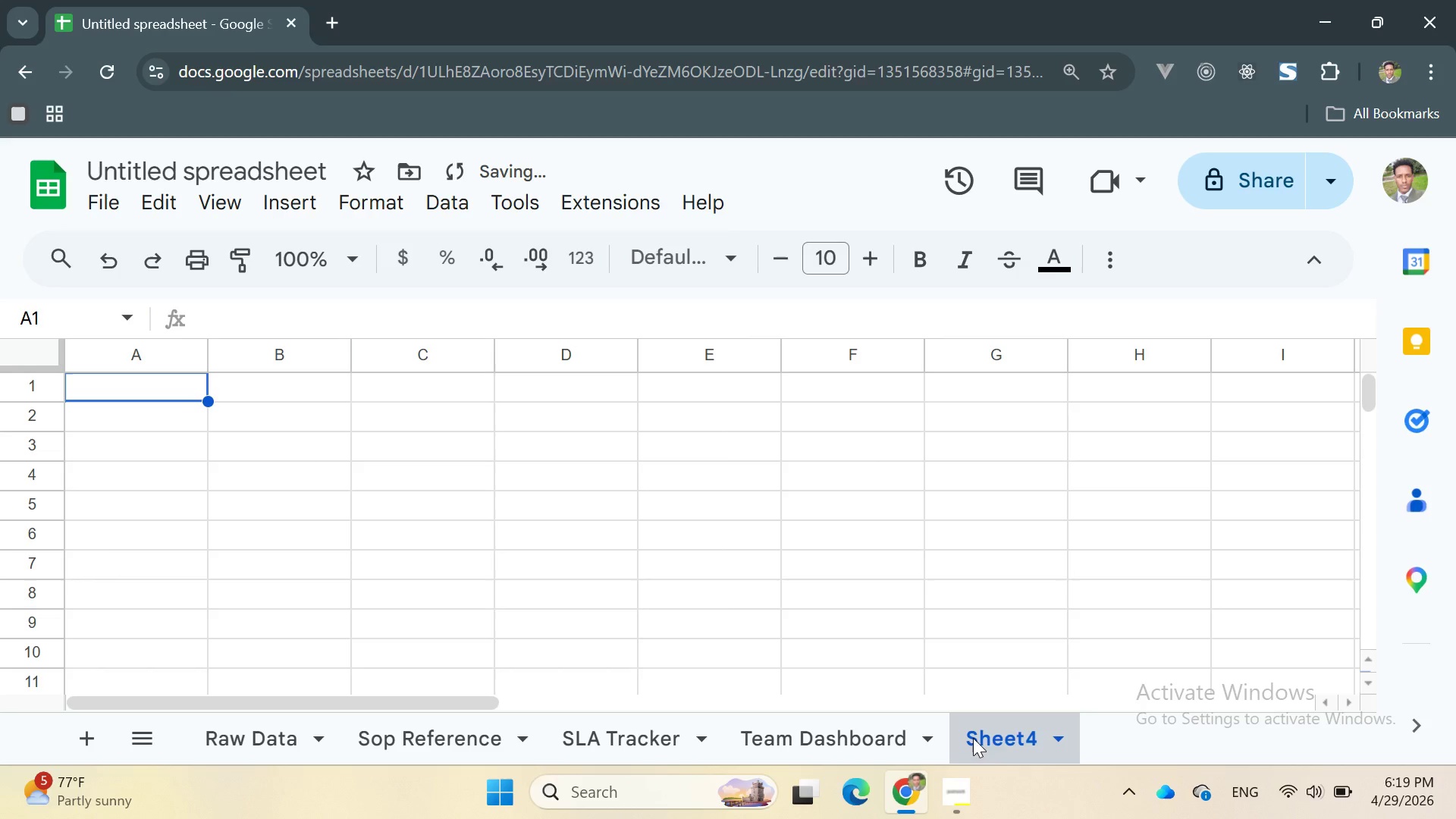 
right_click([998, 733])
 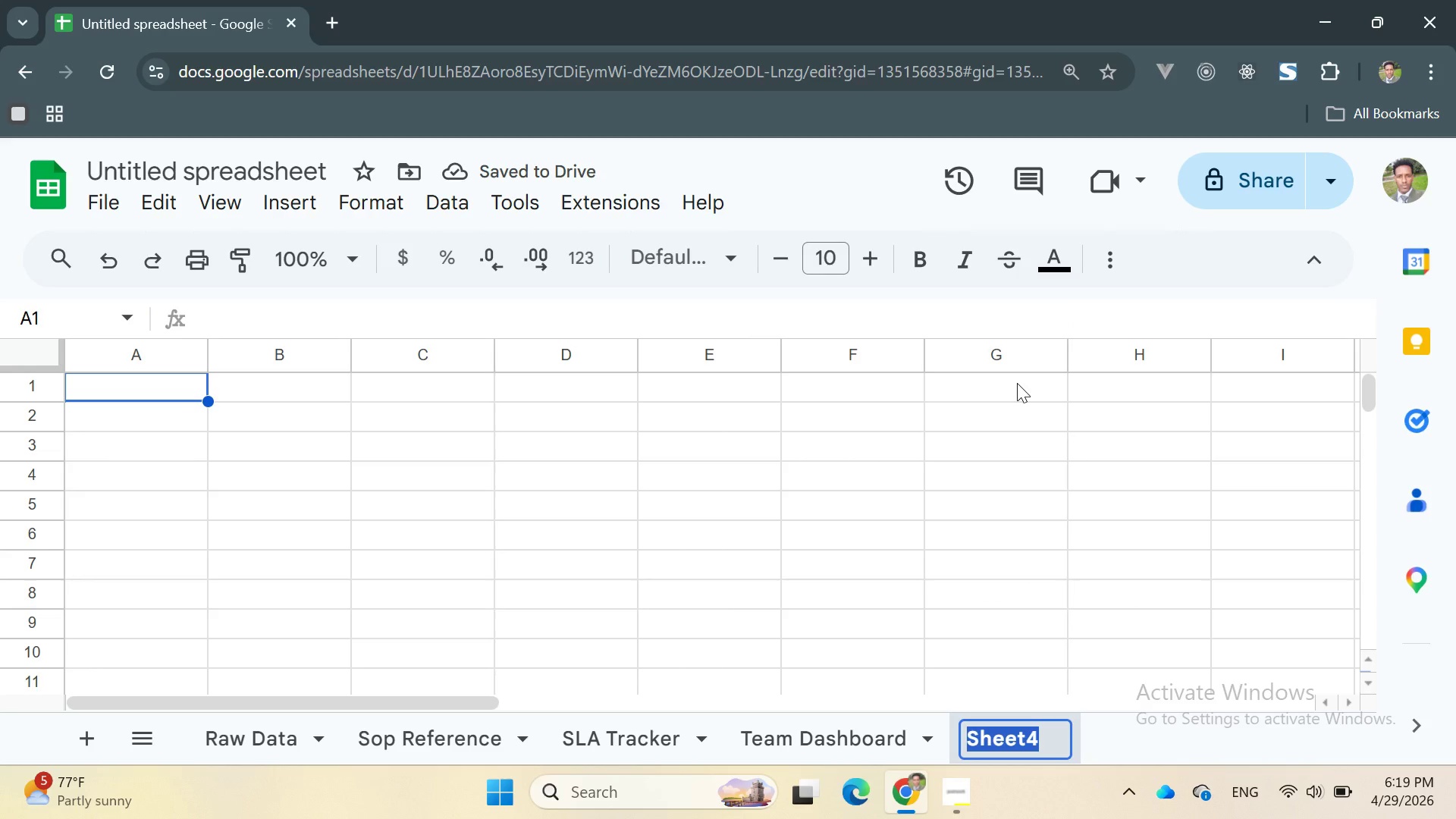 
type(Checklist Generator)
 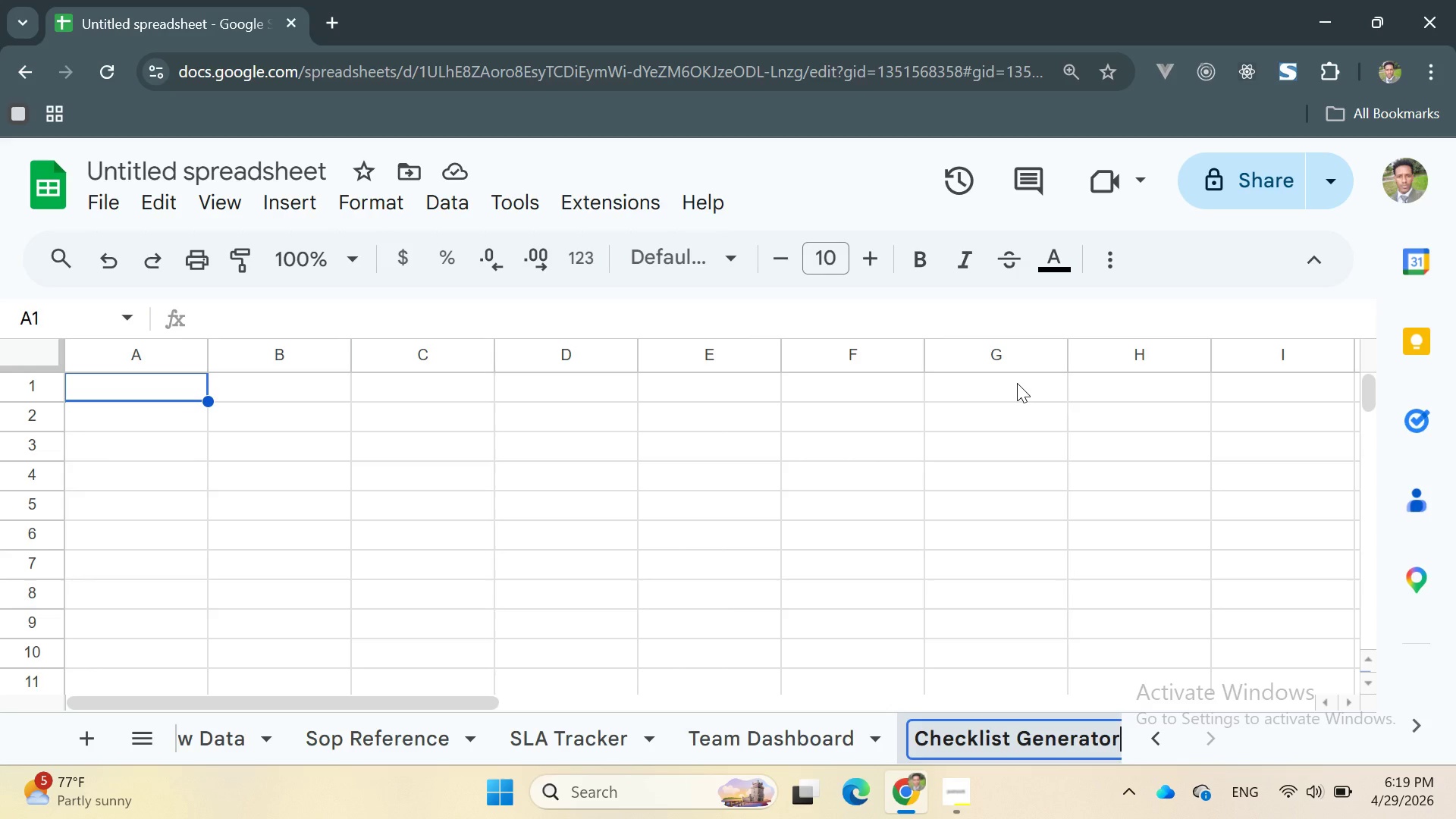 
key(Enter)
 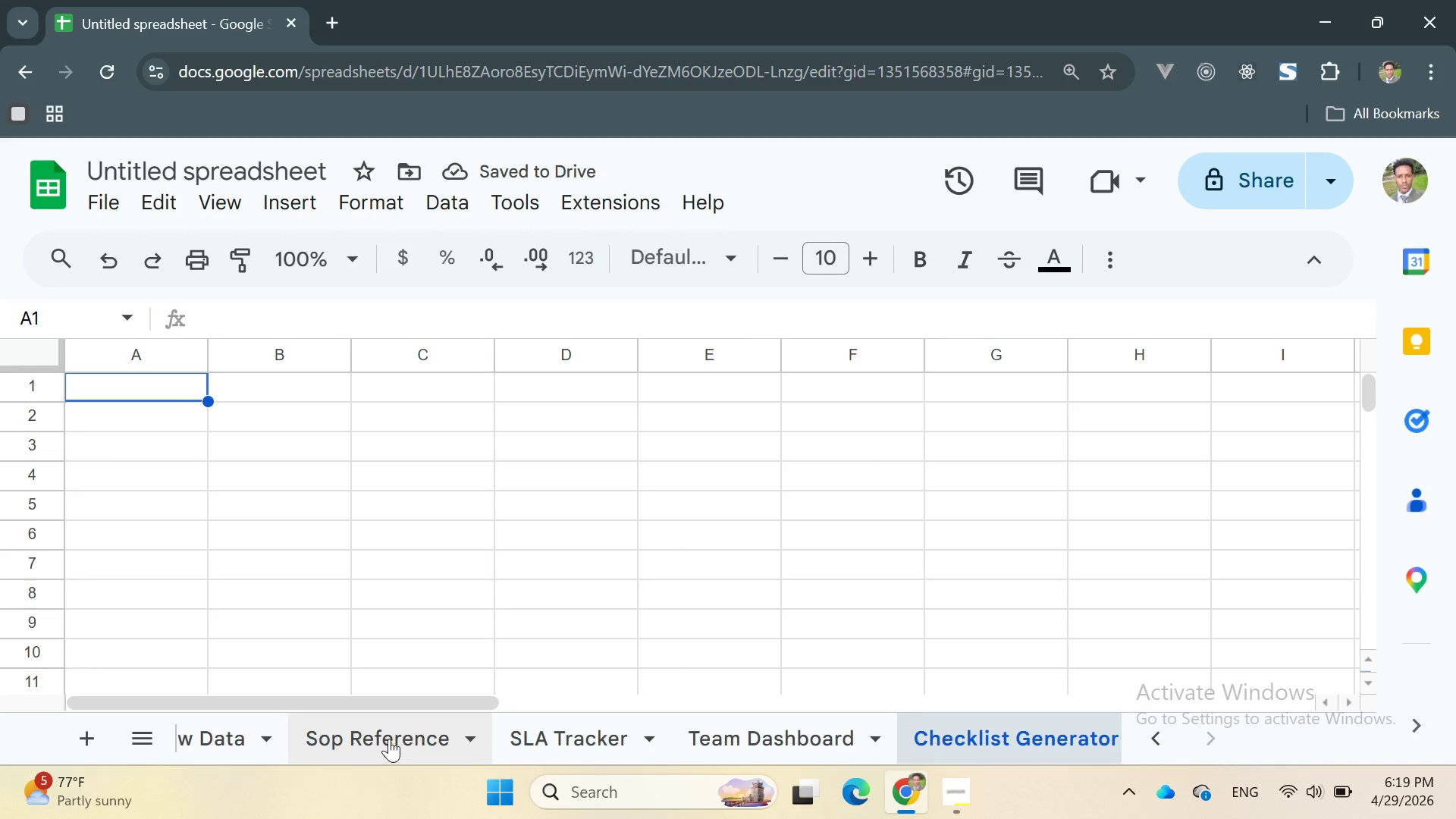 
left_click([271, 734])
 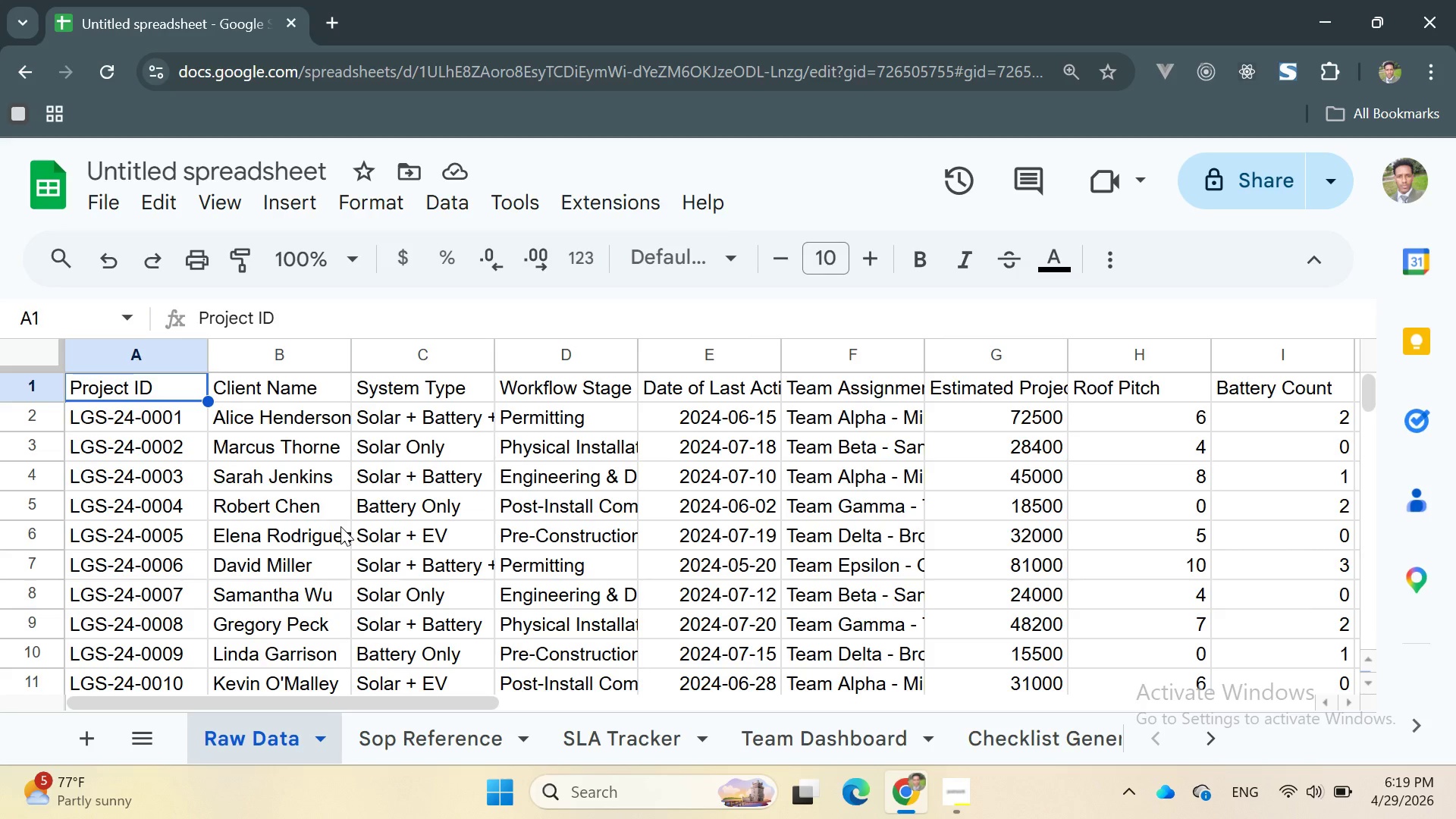 
wait(6.62)
 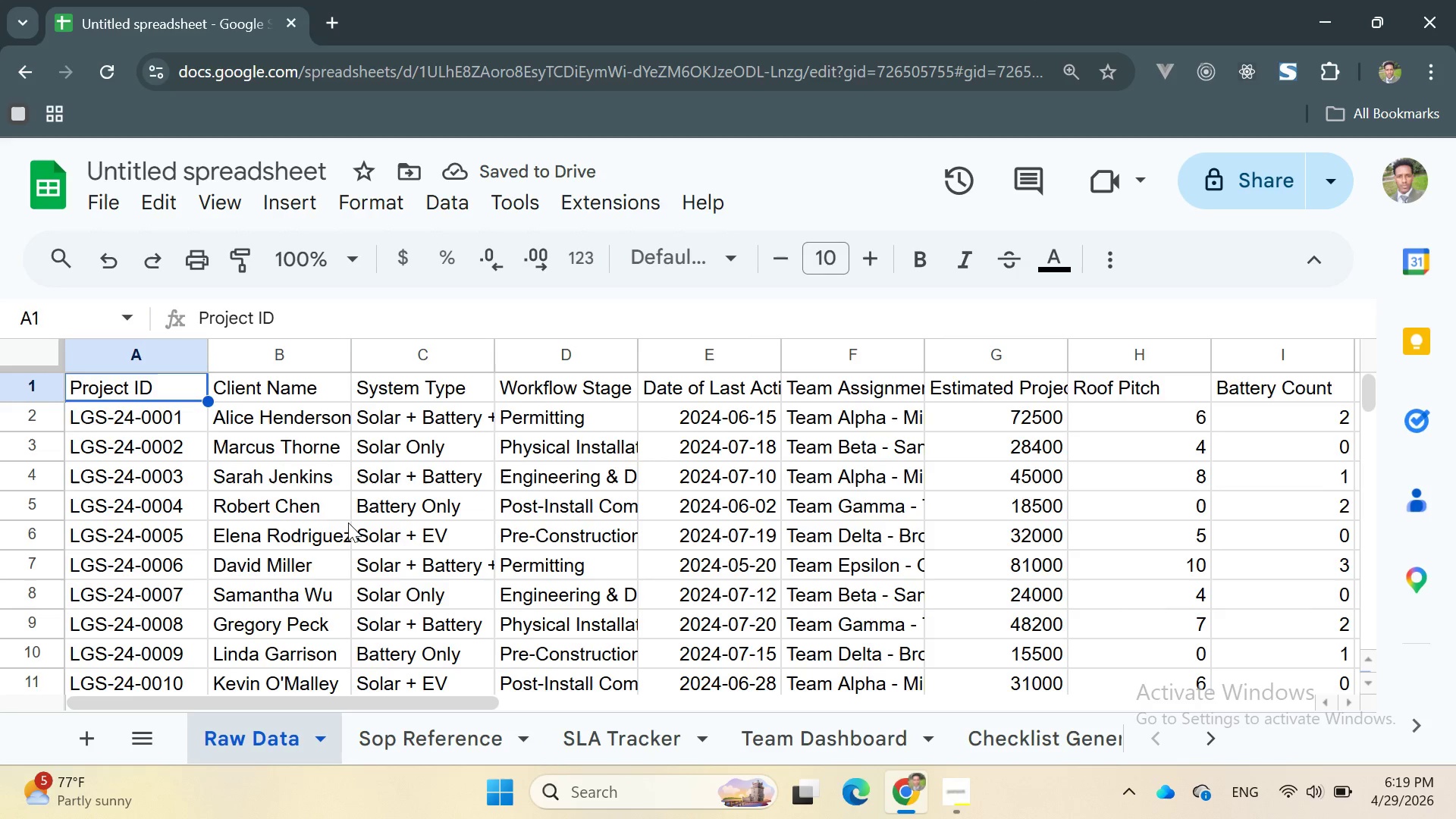 
double_click([33, 386])
 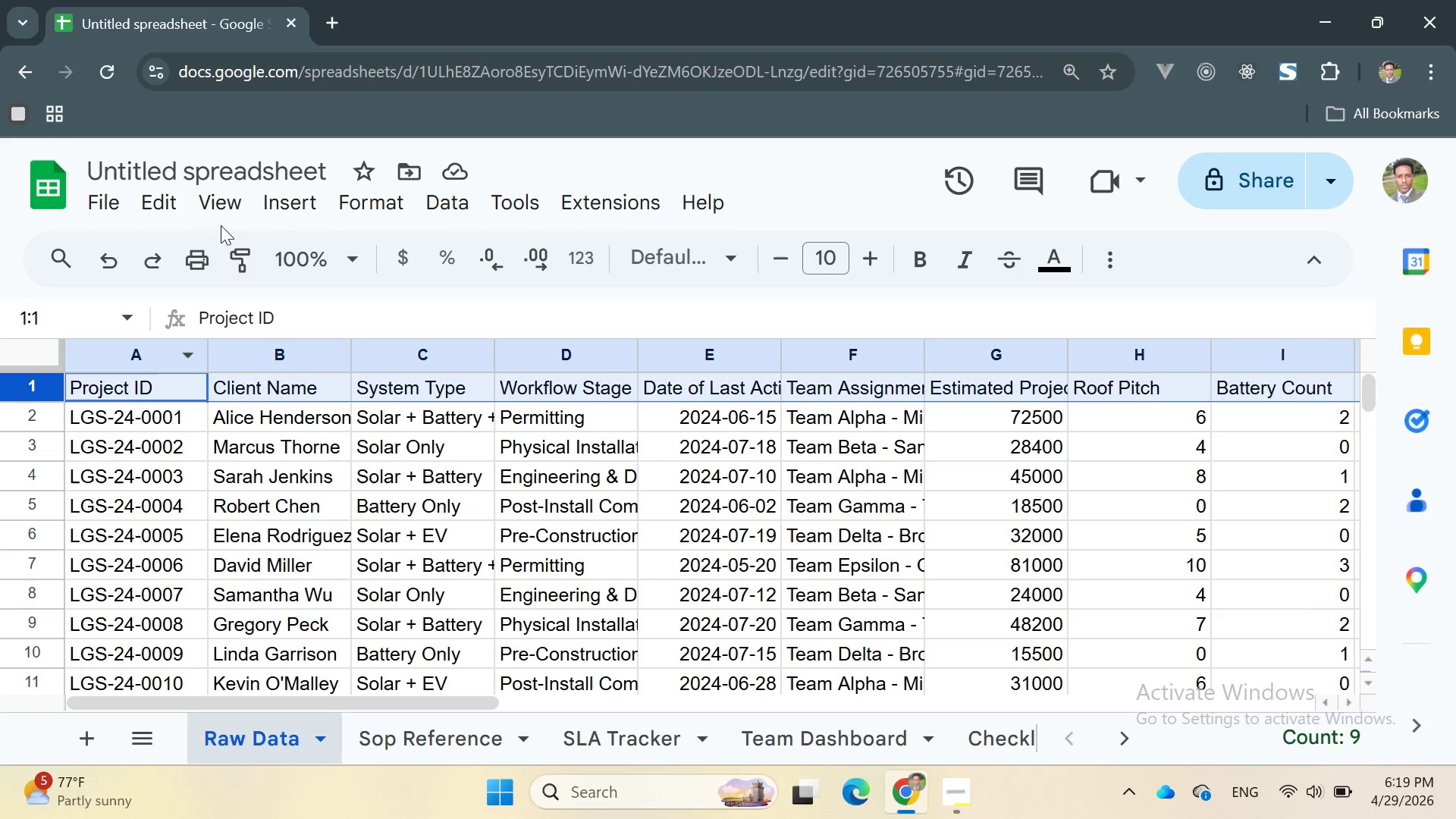 
left_click([210, 203])
 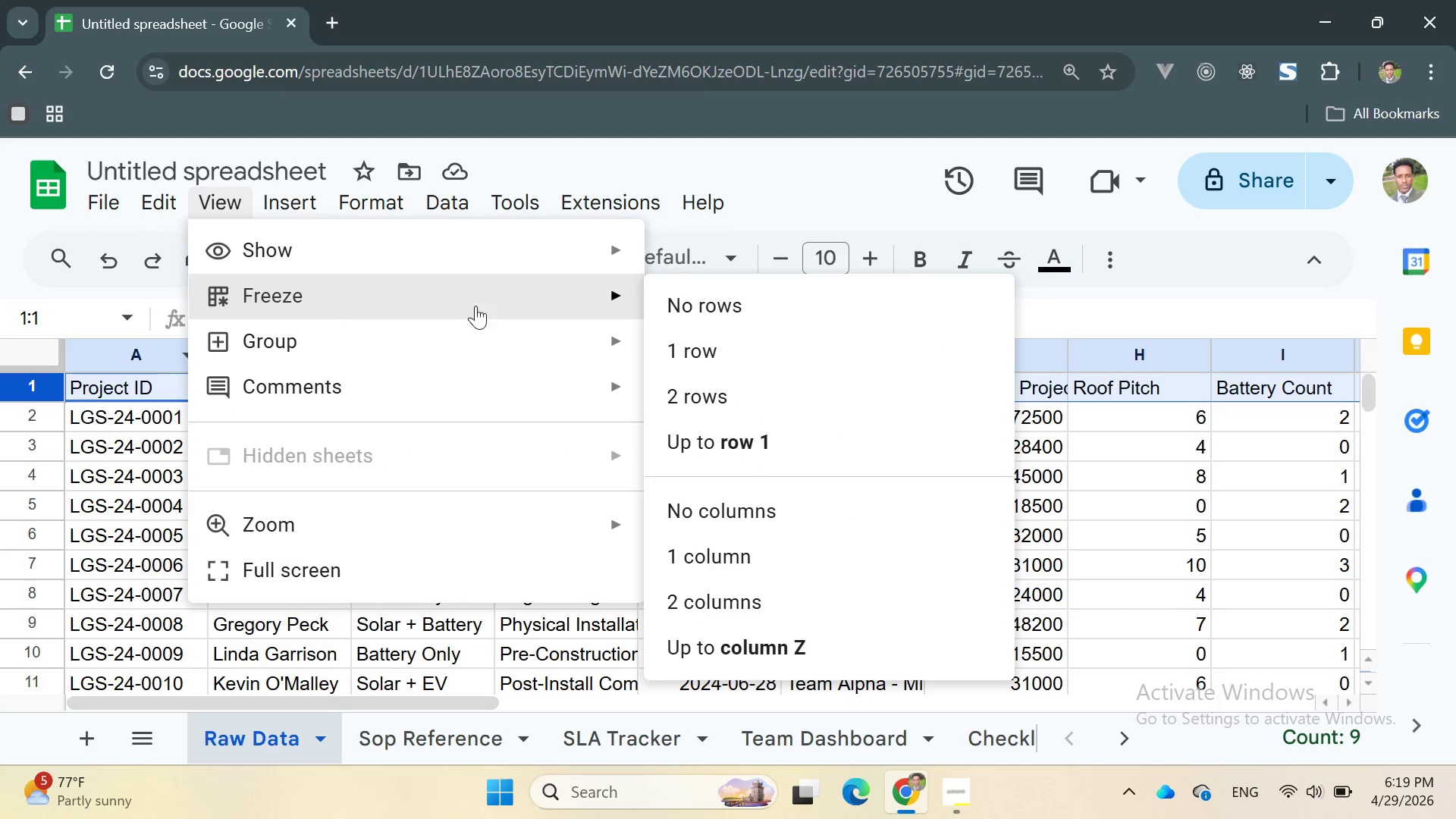 
left_click([720, 349])
 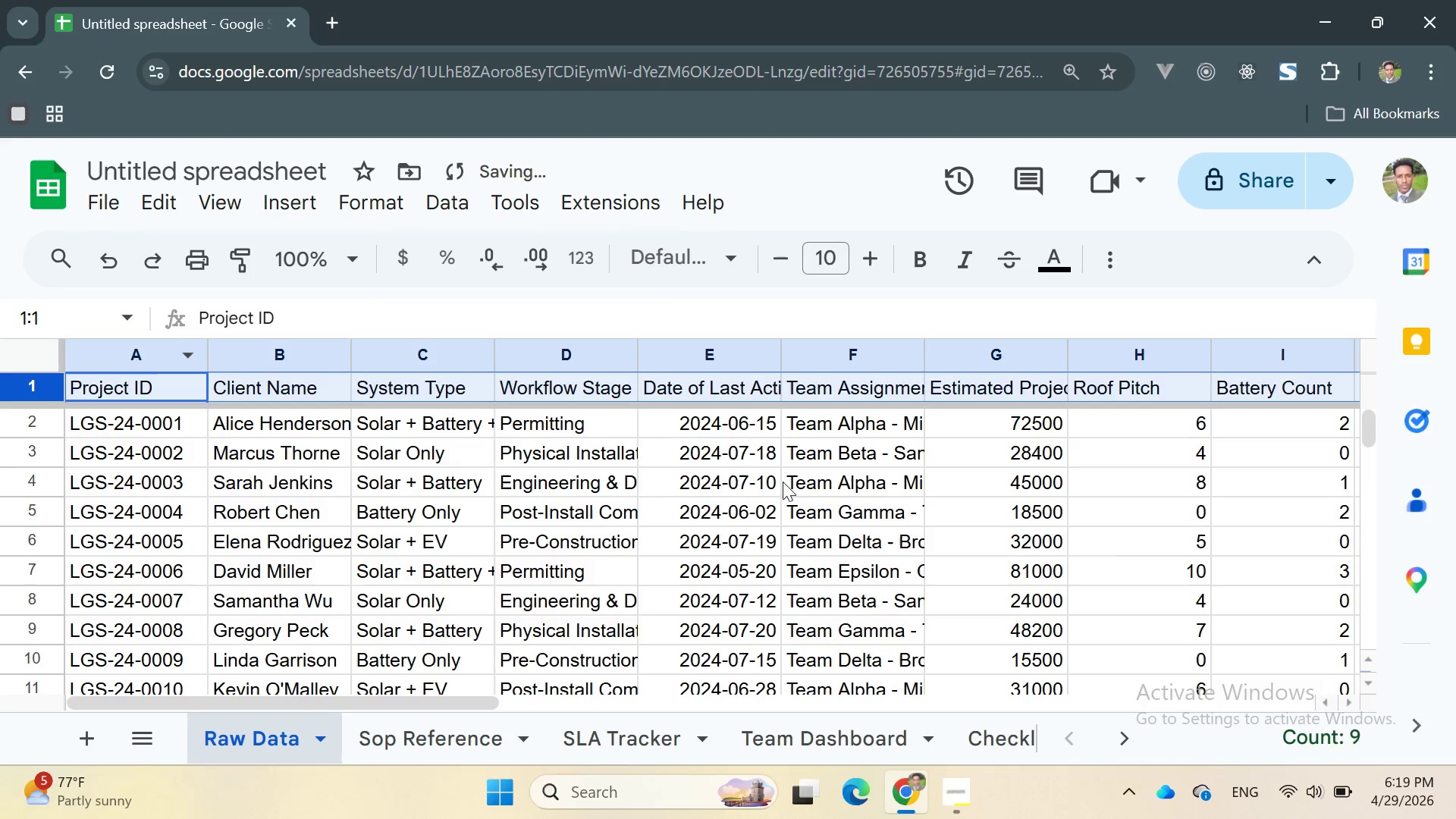 
scroll: coordinate [785, 504], scroll_direction: up, amount: 3.0
 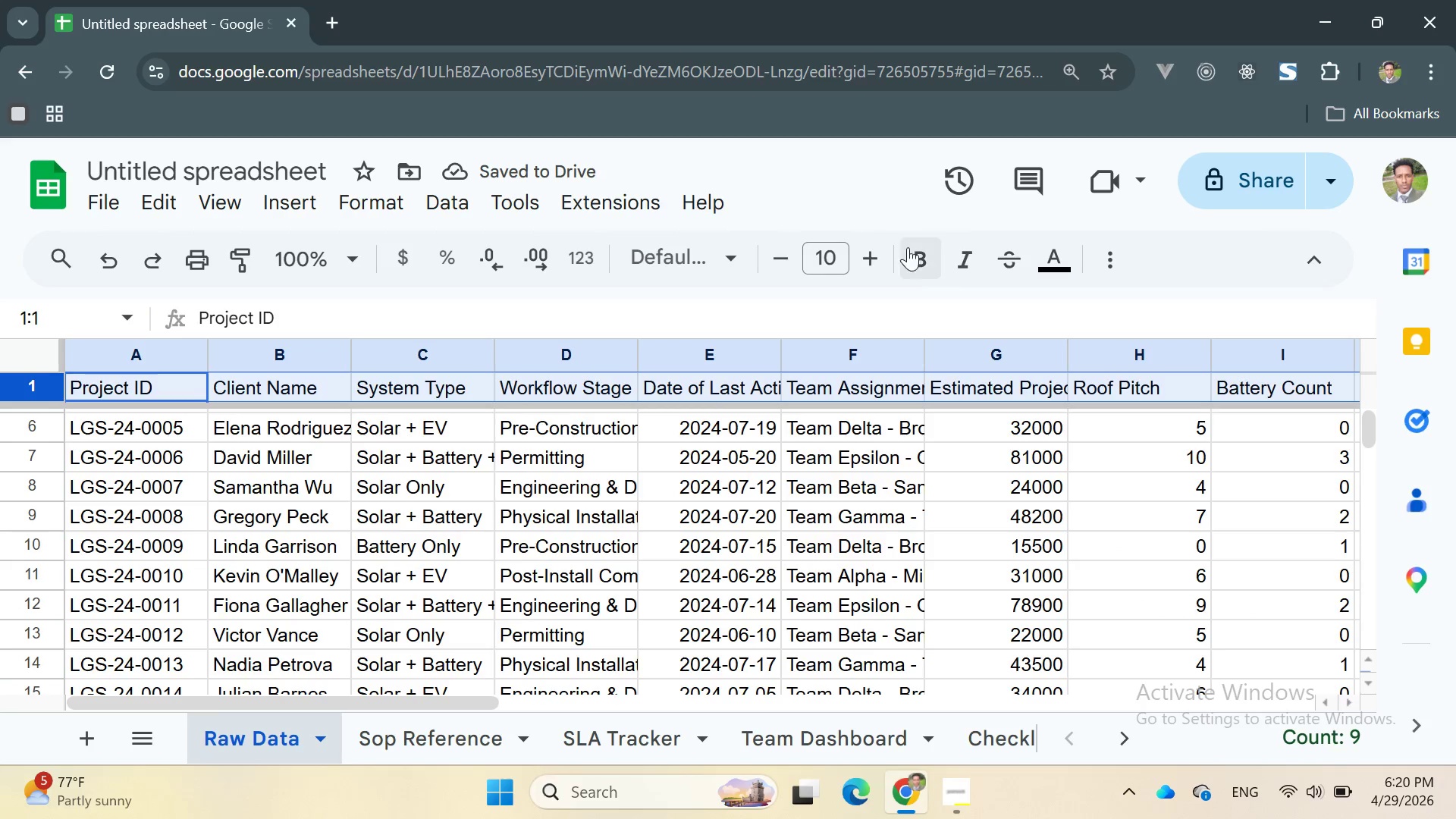 
left_click([913, 245])
 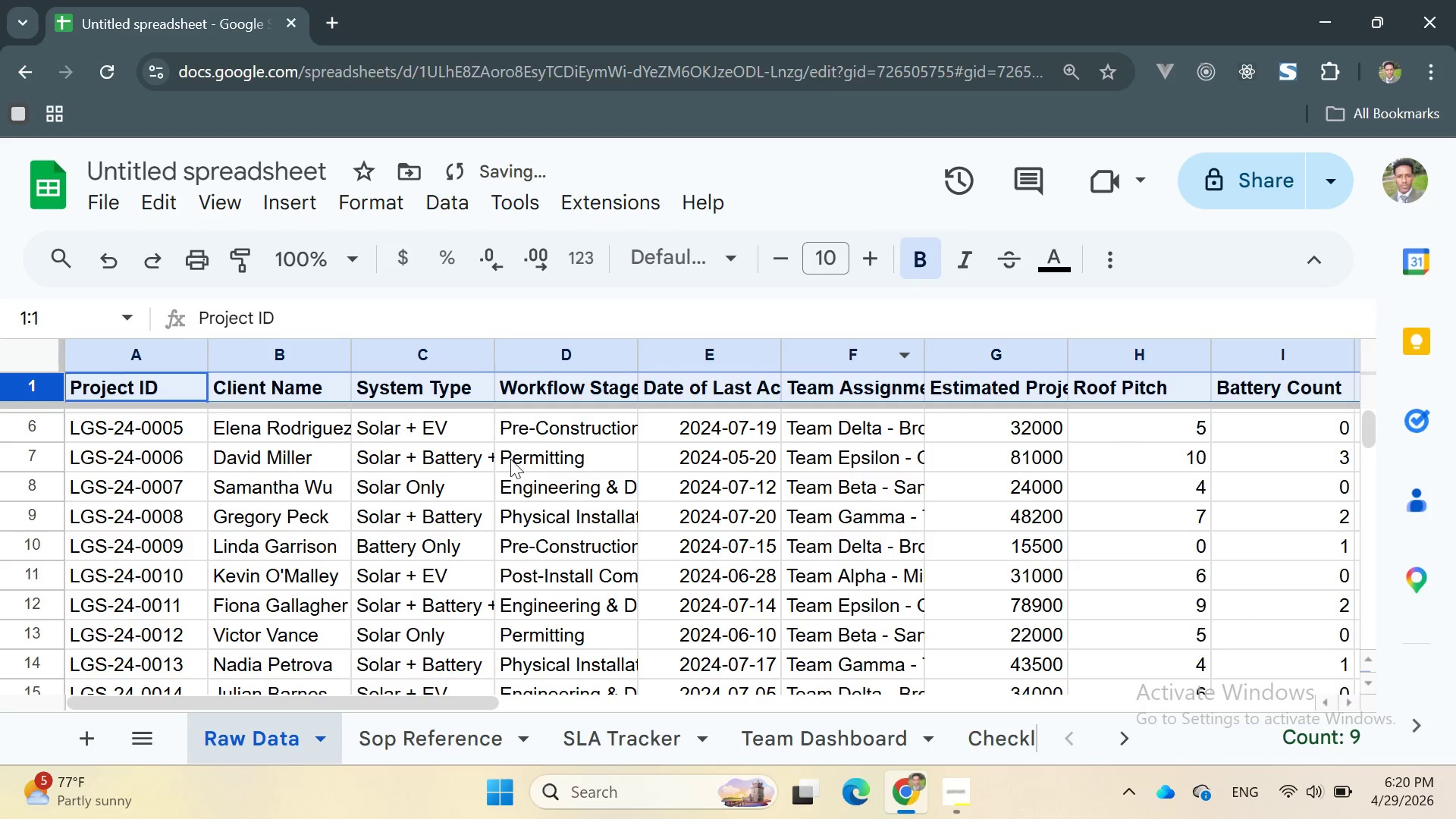 
left_click([510, 459])
 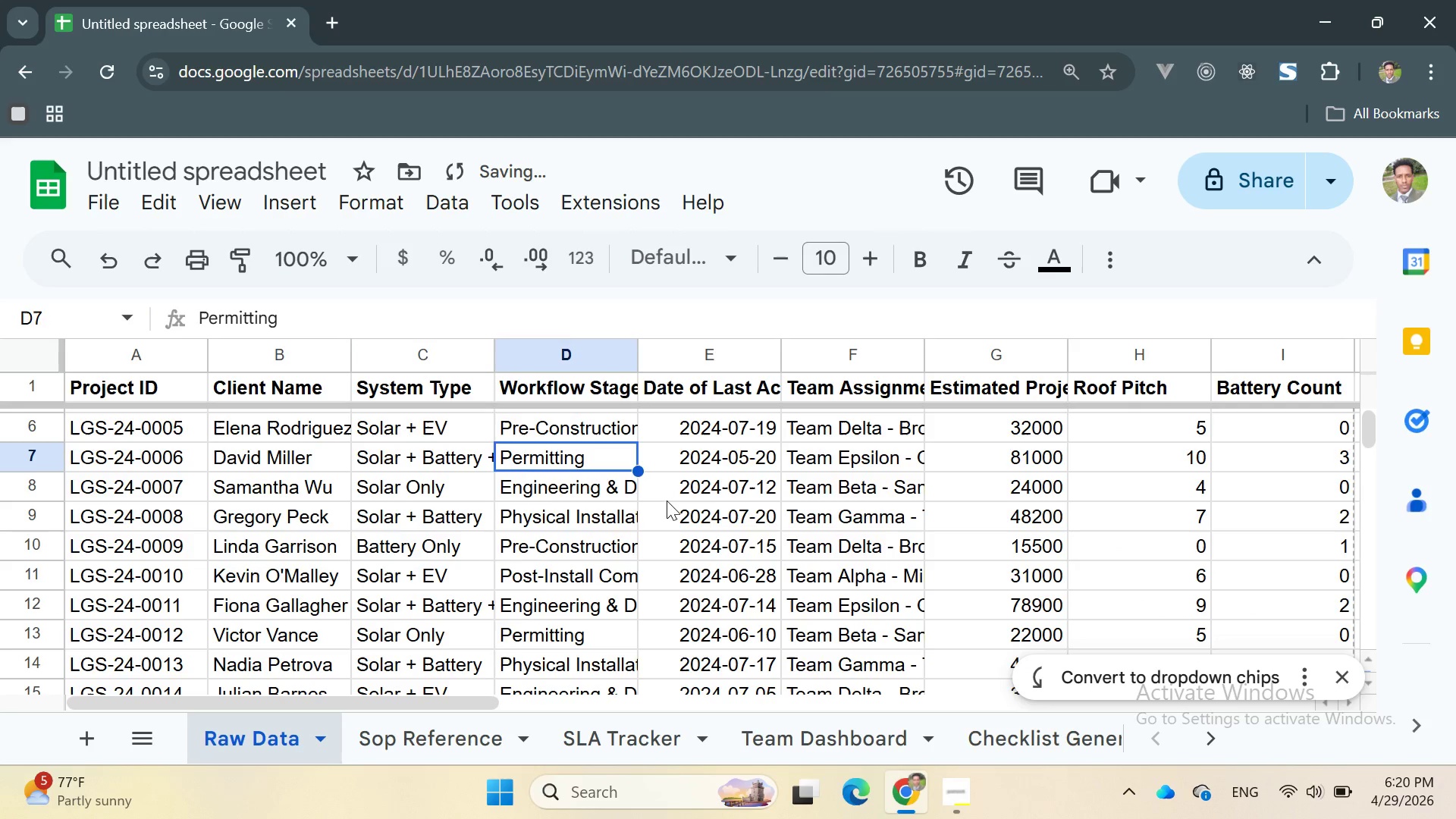 
left_click([712, 501])
 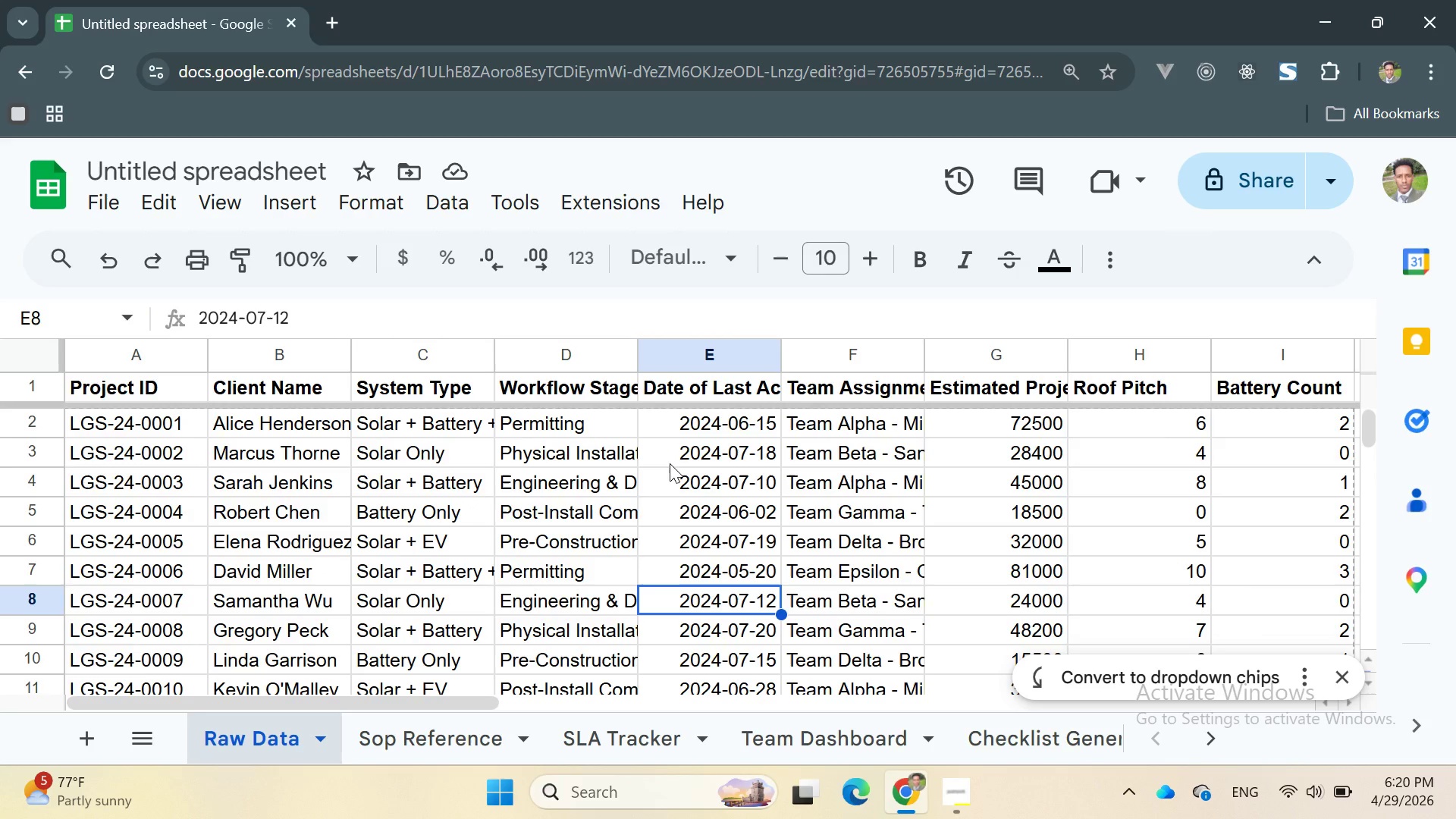 
wait(20.61)
 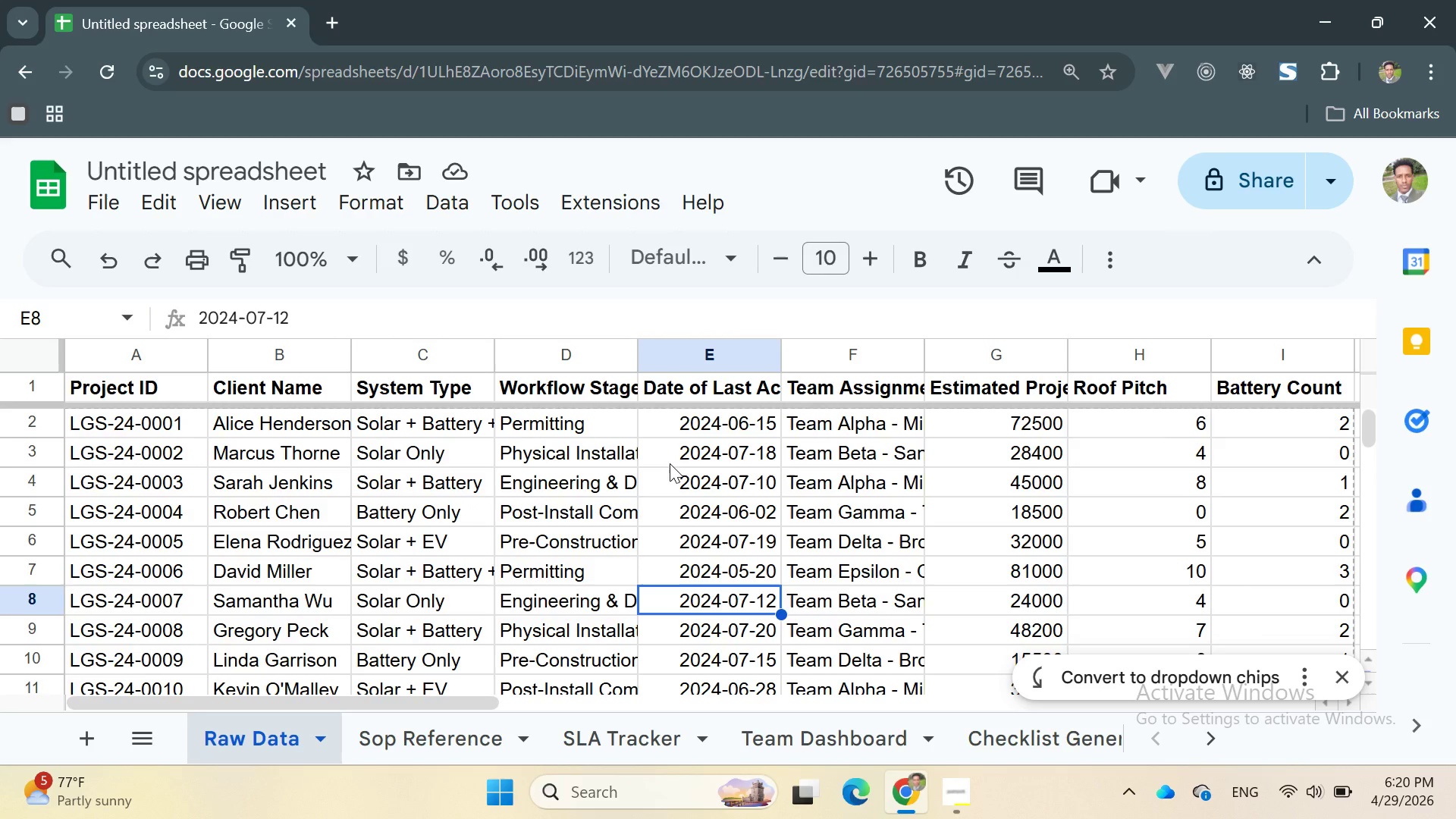 
scroll: coordinate [721, 545], scroll_direction: down, amount: 3.0
 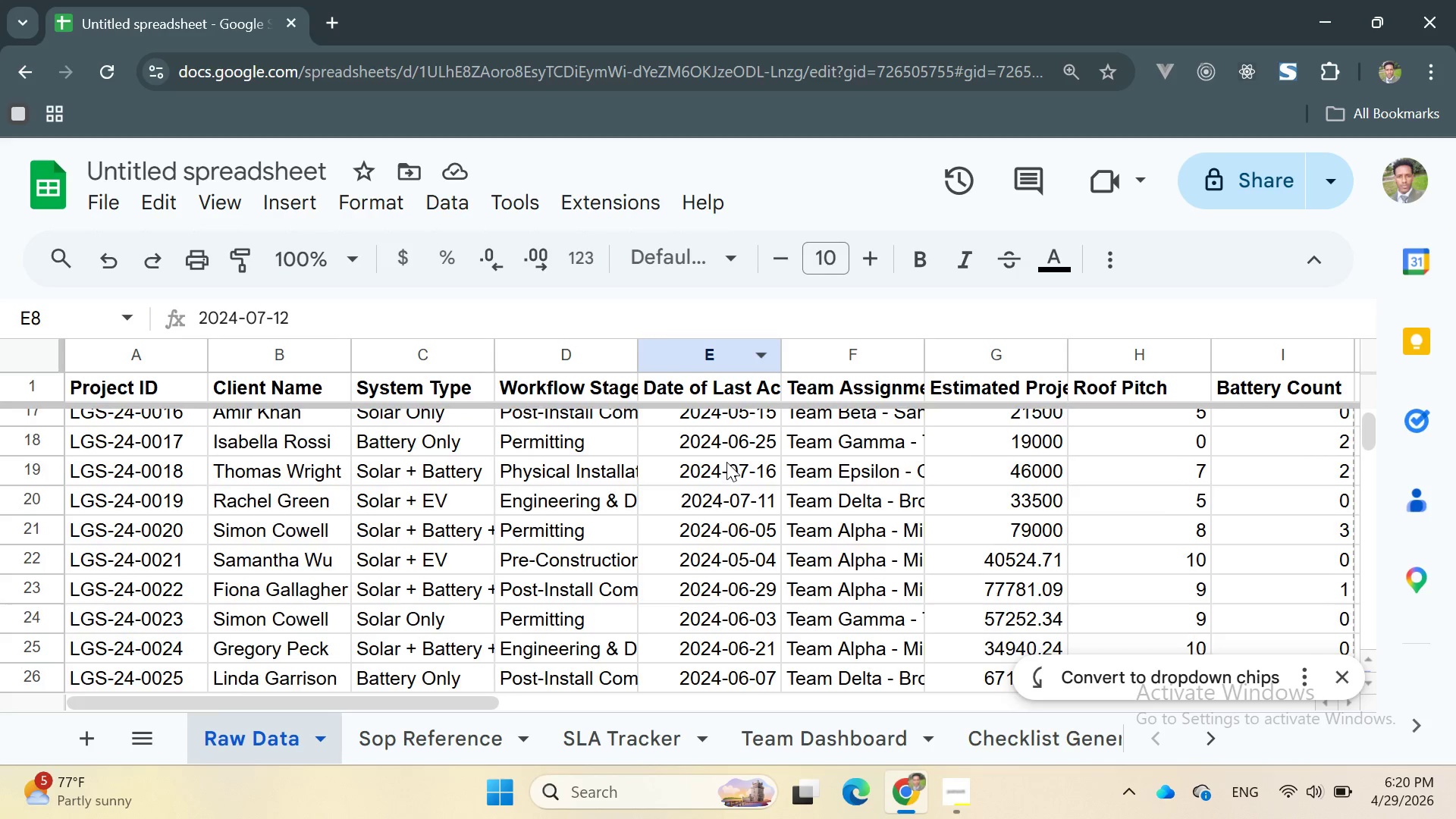 
left_click([689, 410])
 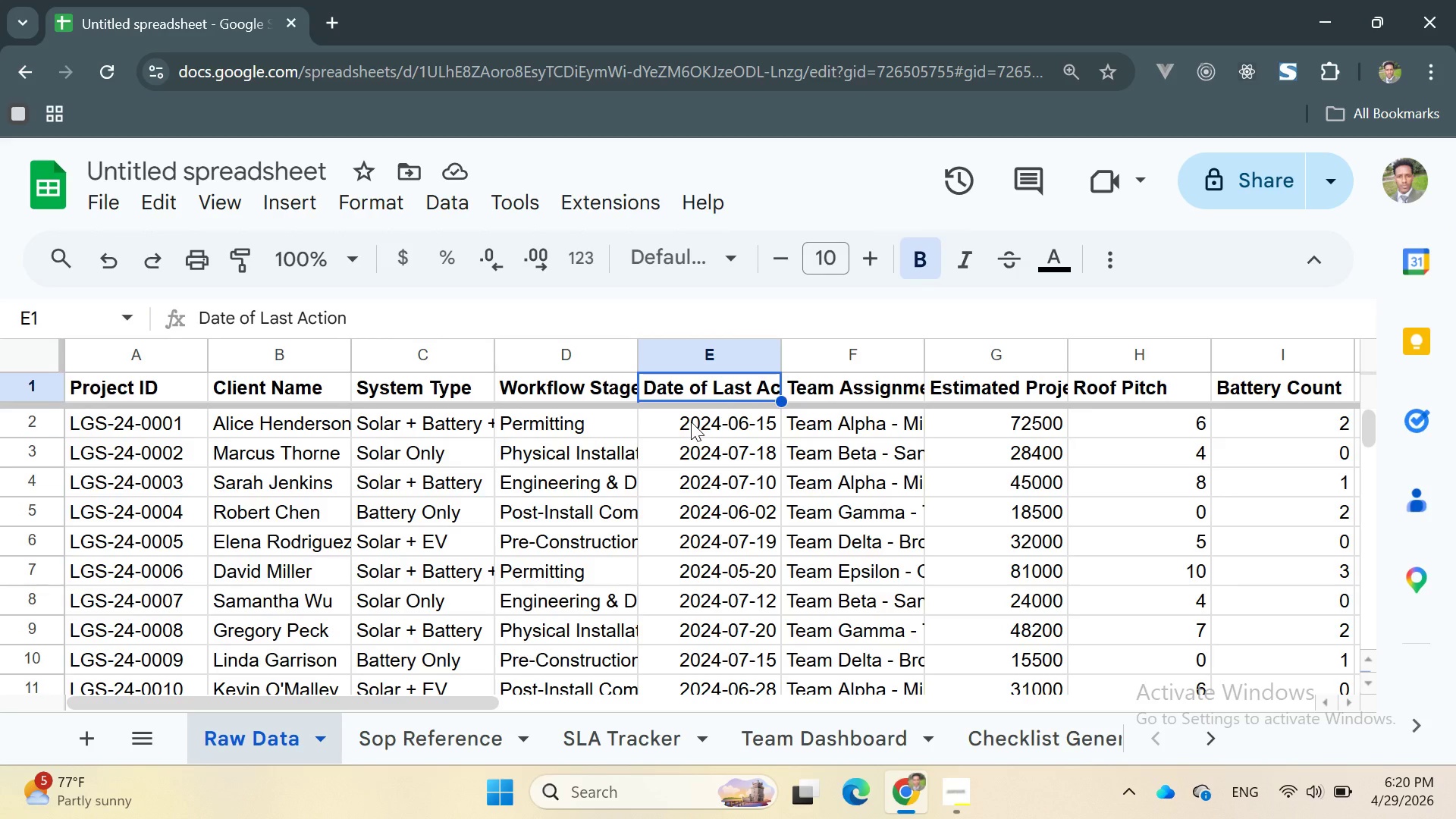 
scroll: coordinate [691, 422], scroll_direction: up, amount: 4.0
 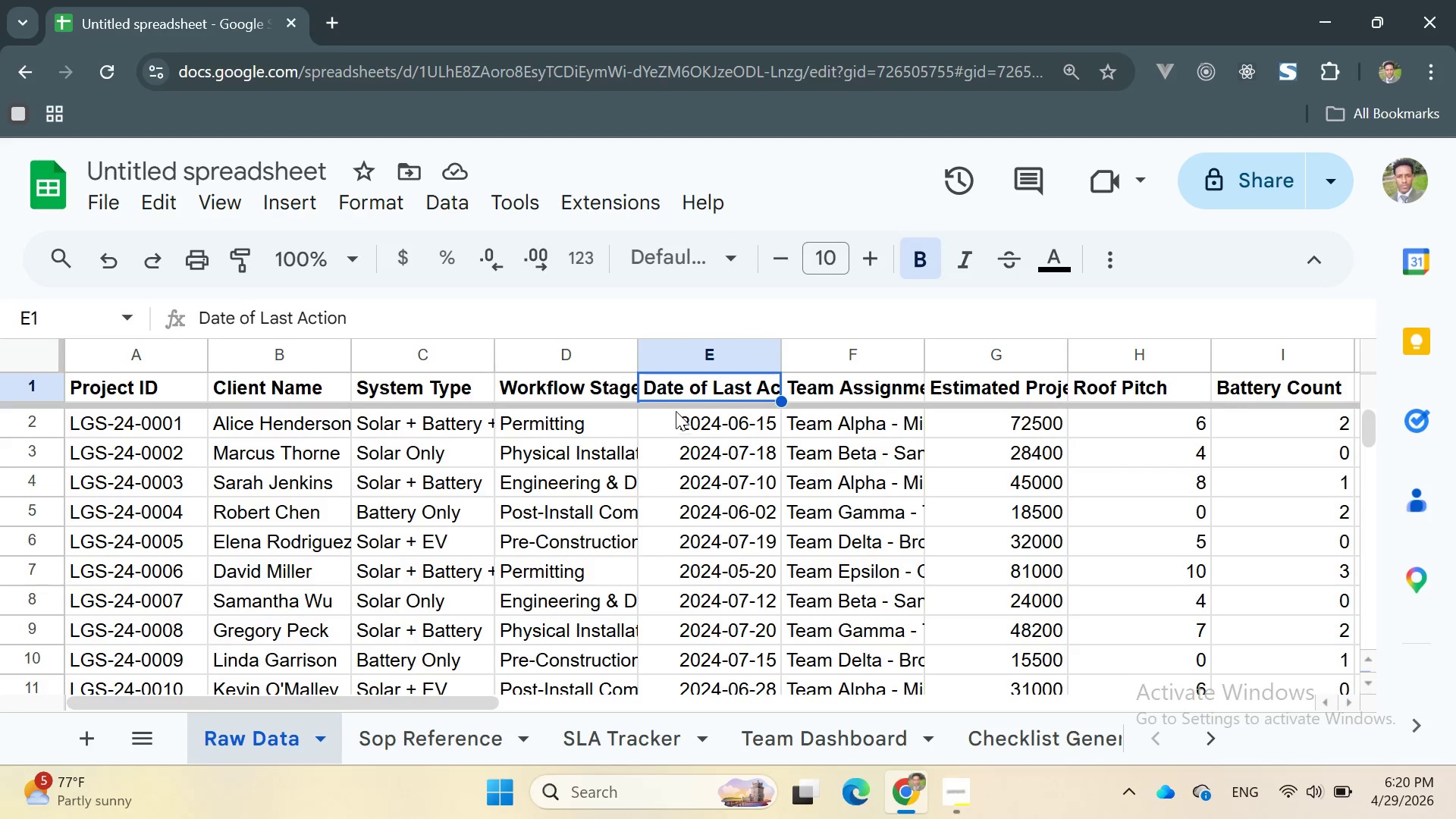 
left_click_drag(start_coordinate=[676, 411], to_coordinate=[732, 558])
 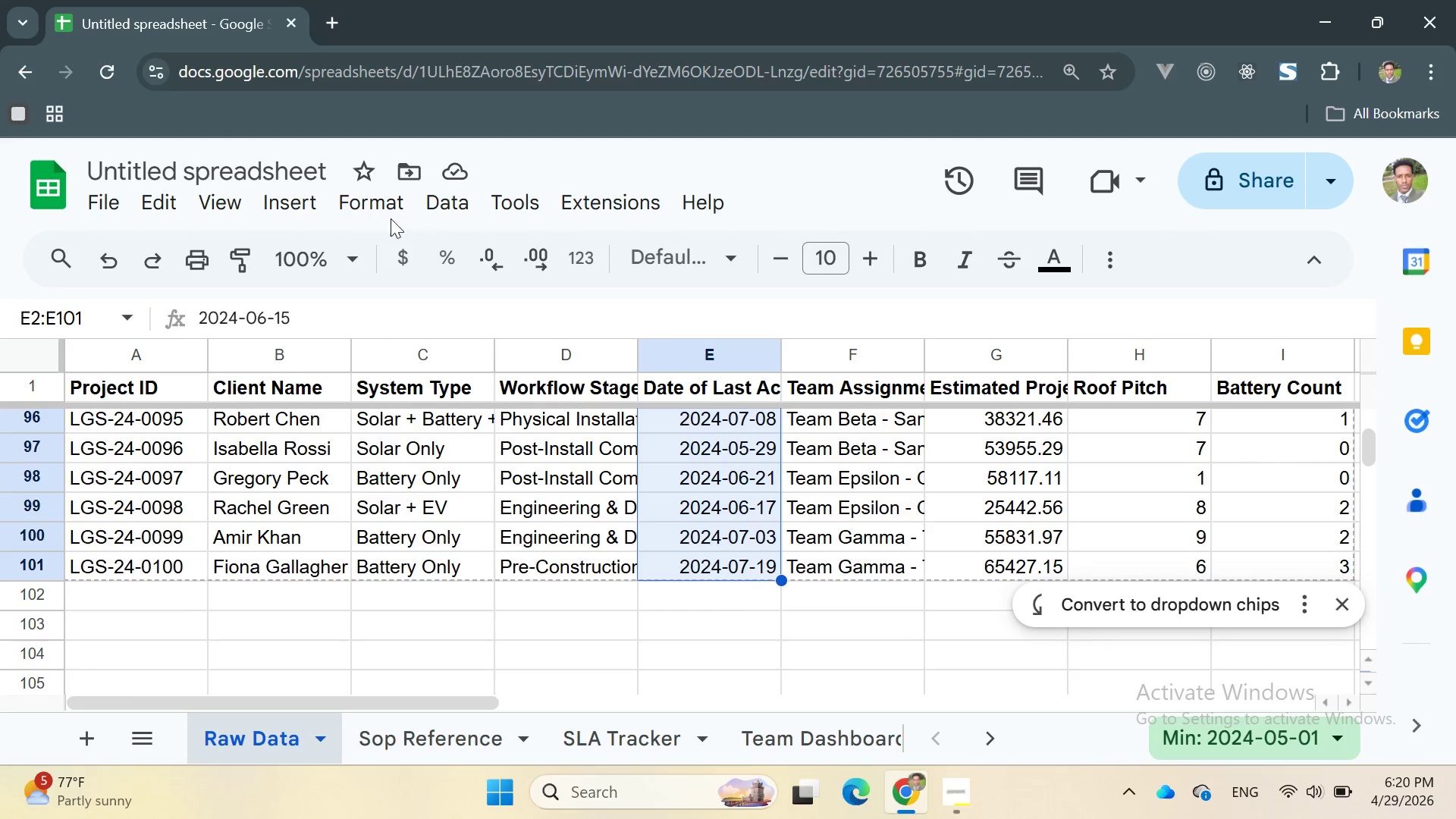 
left_click([371, 212])
 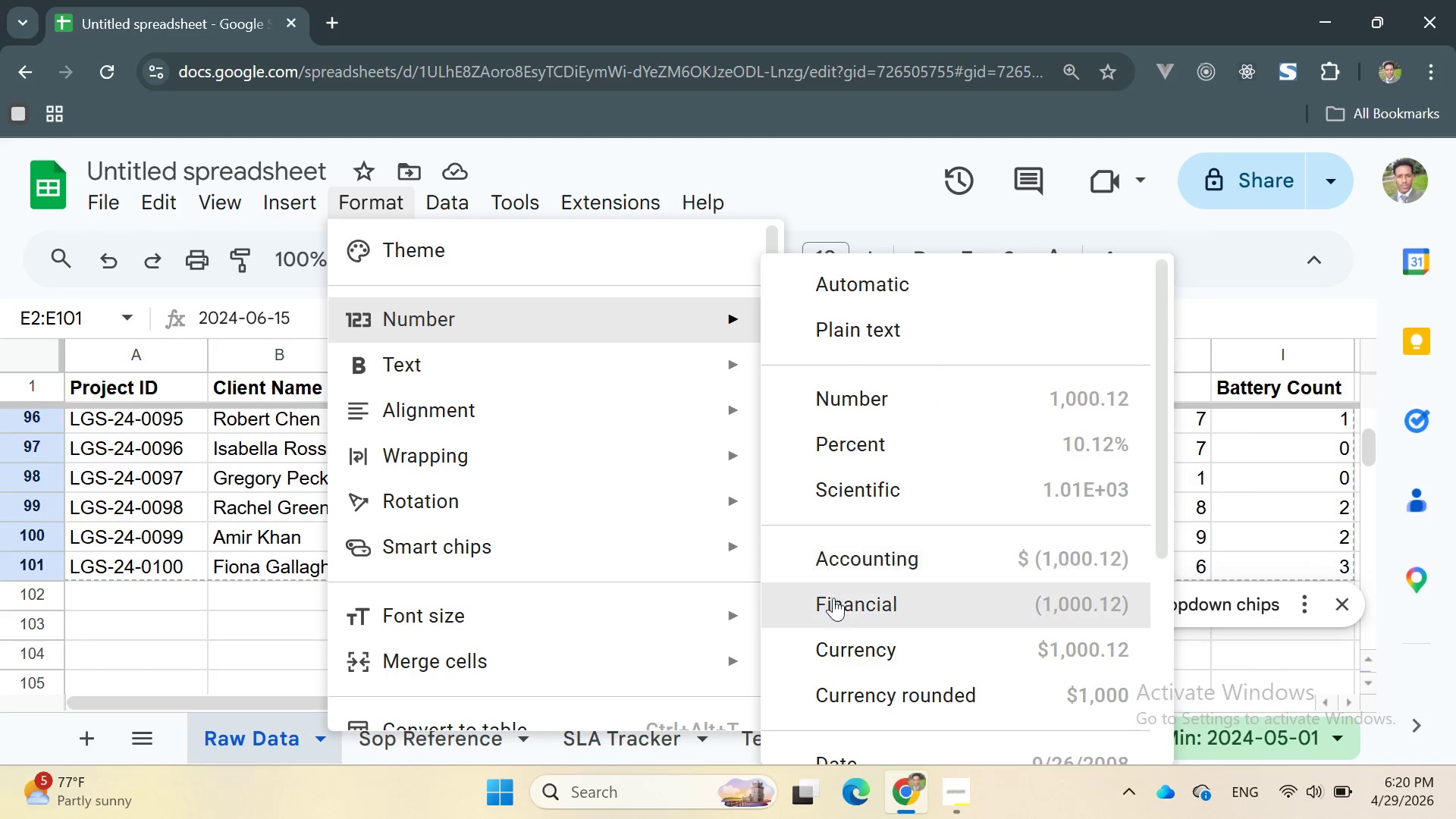 
scroll: coordinate [976, 576], scroll_direction: down, amount: 2.0
 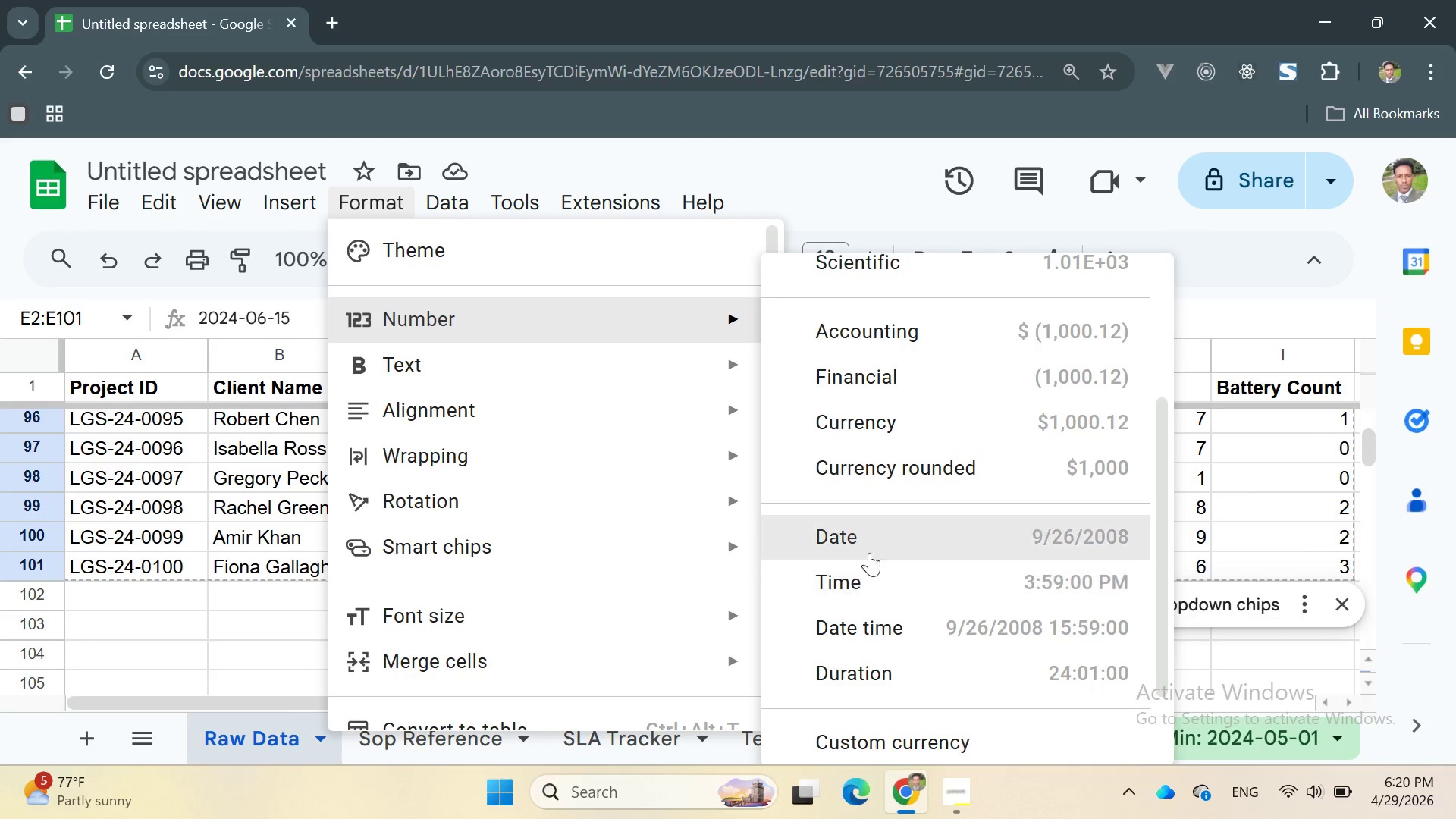 
double_click([864, 534])
 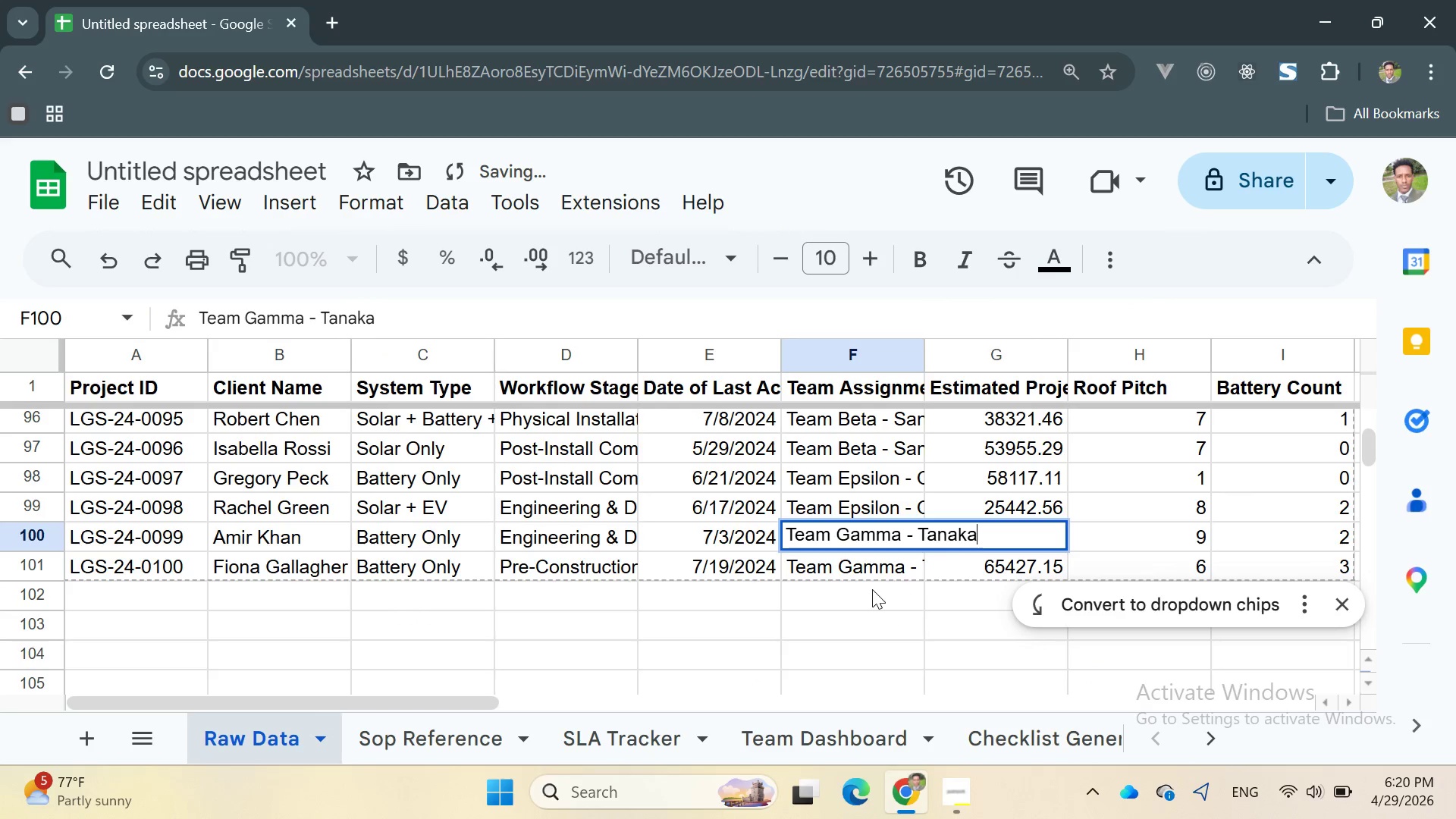 
left_click([854, 638])
 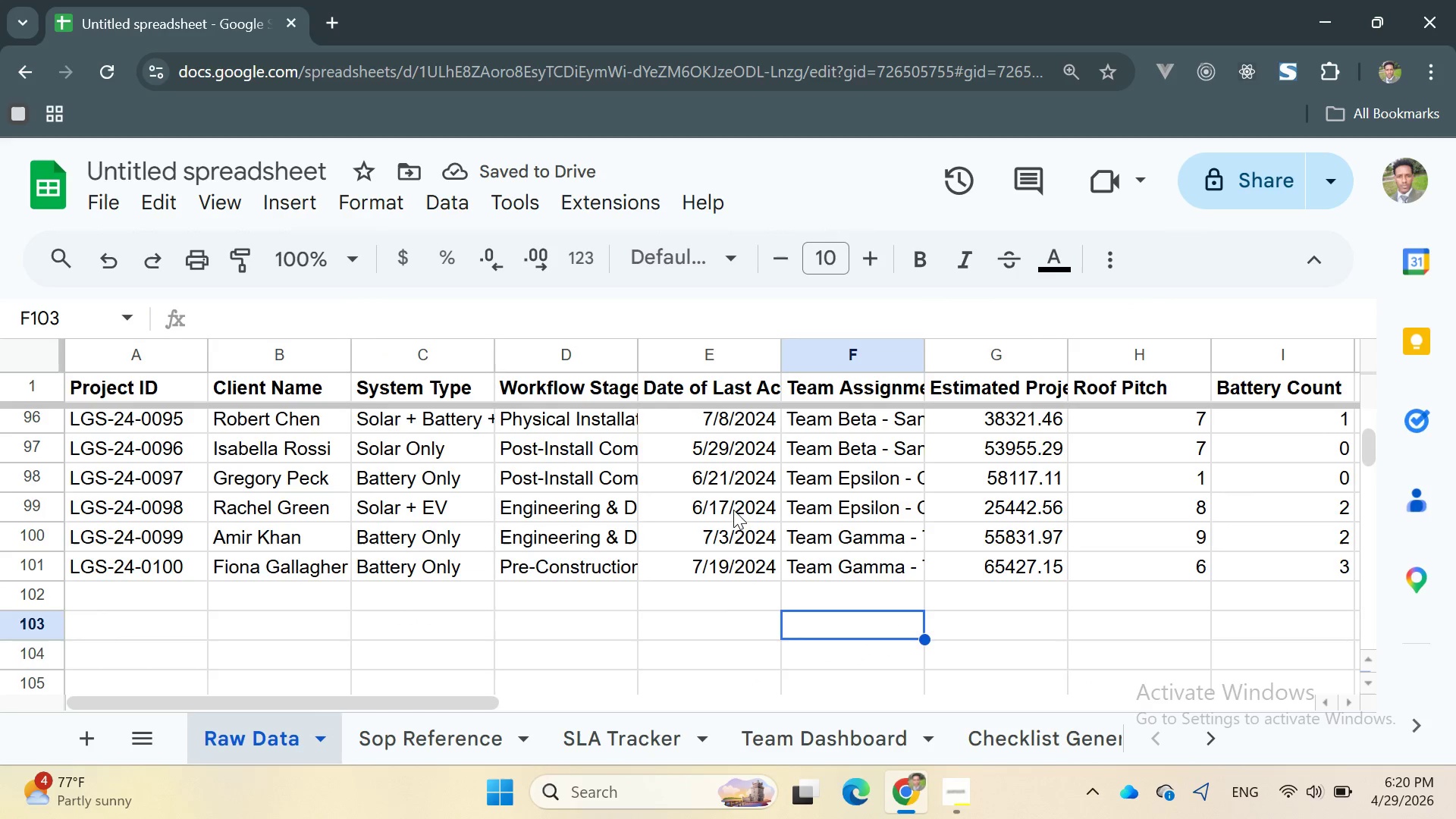 
scroll: coordinate [729, 490], scroll_direction: up, amount: 6.0
 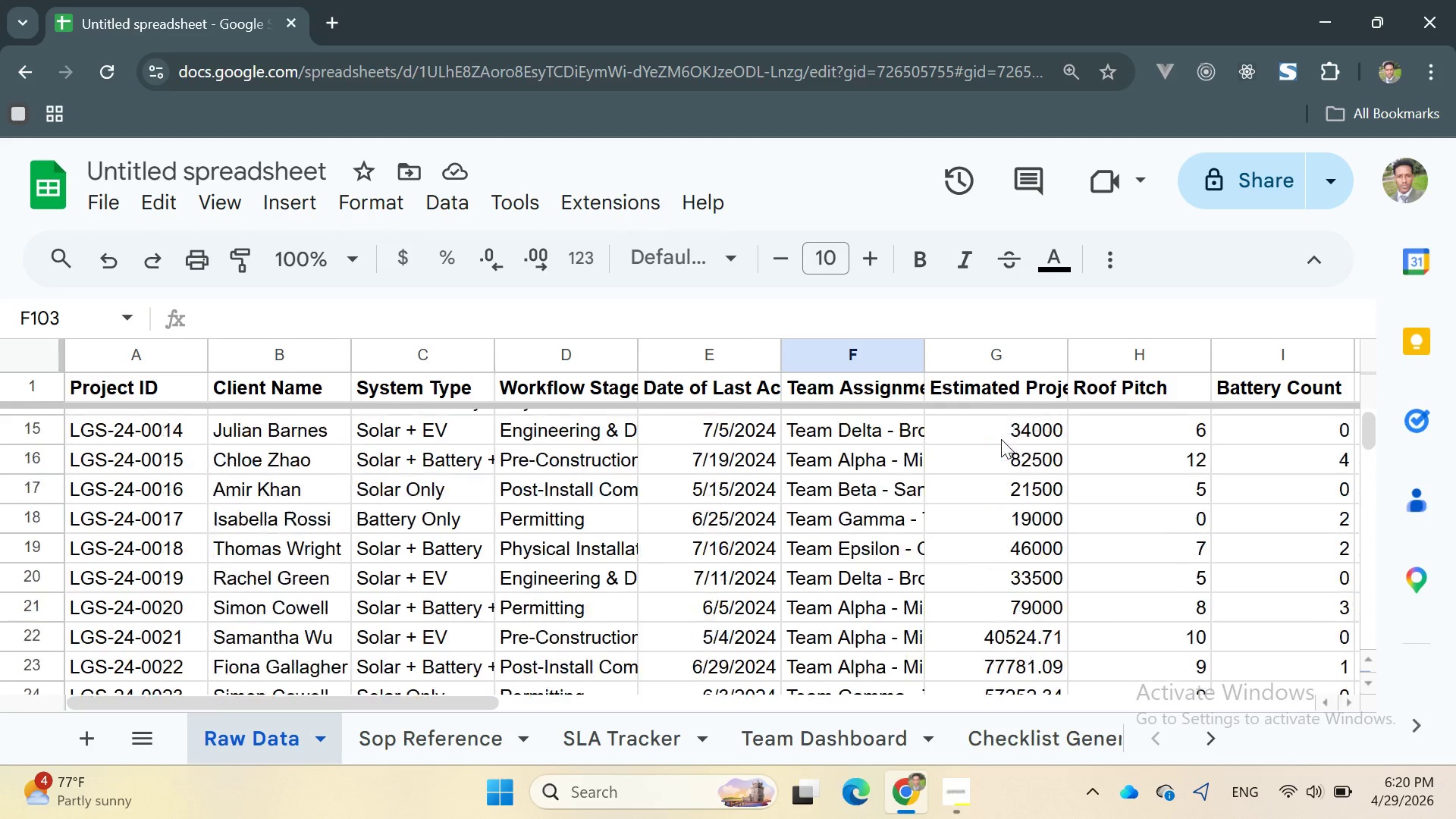 
left_click_drag(start_coordinate=[975, 419], to_coordinate=[1025, 498])
 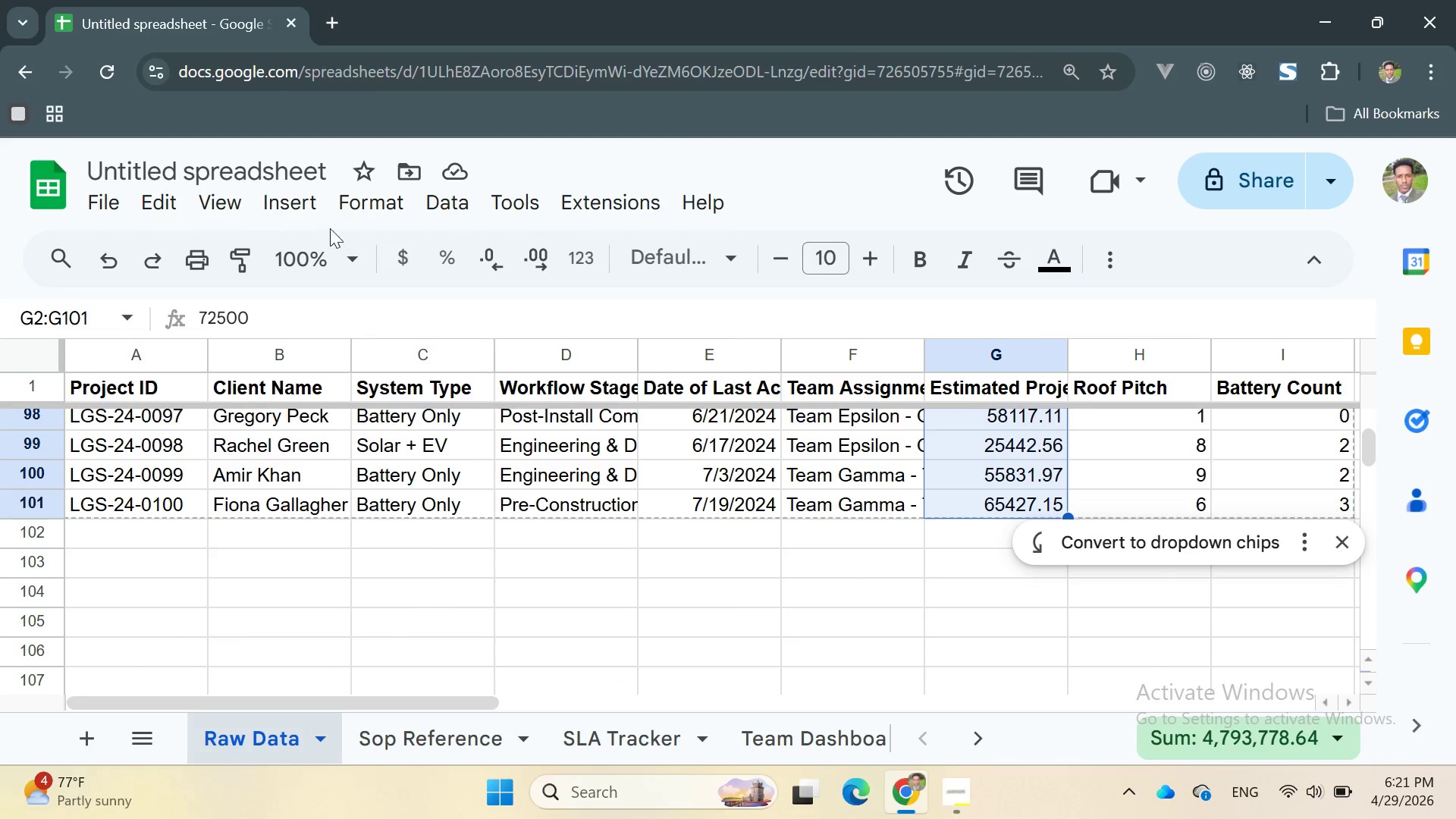 
left_click([354, 215])
 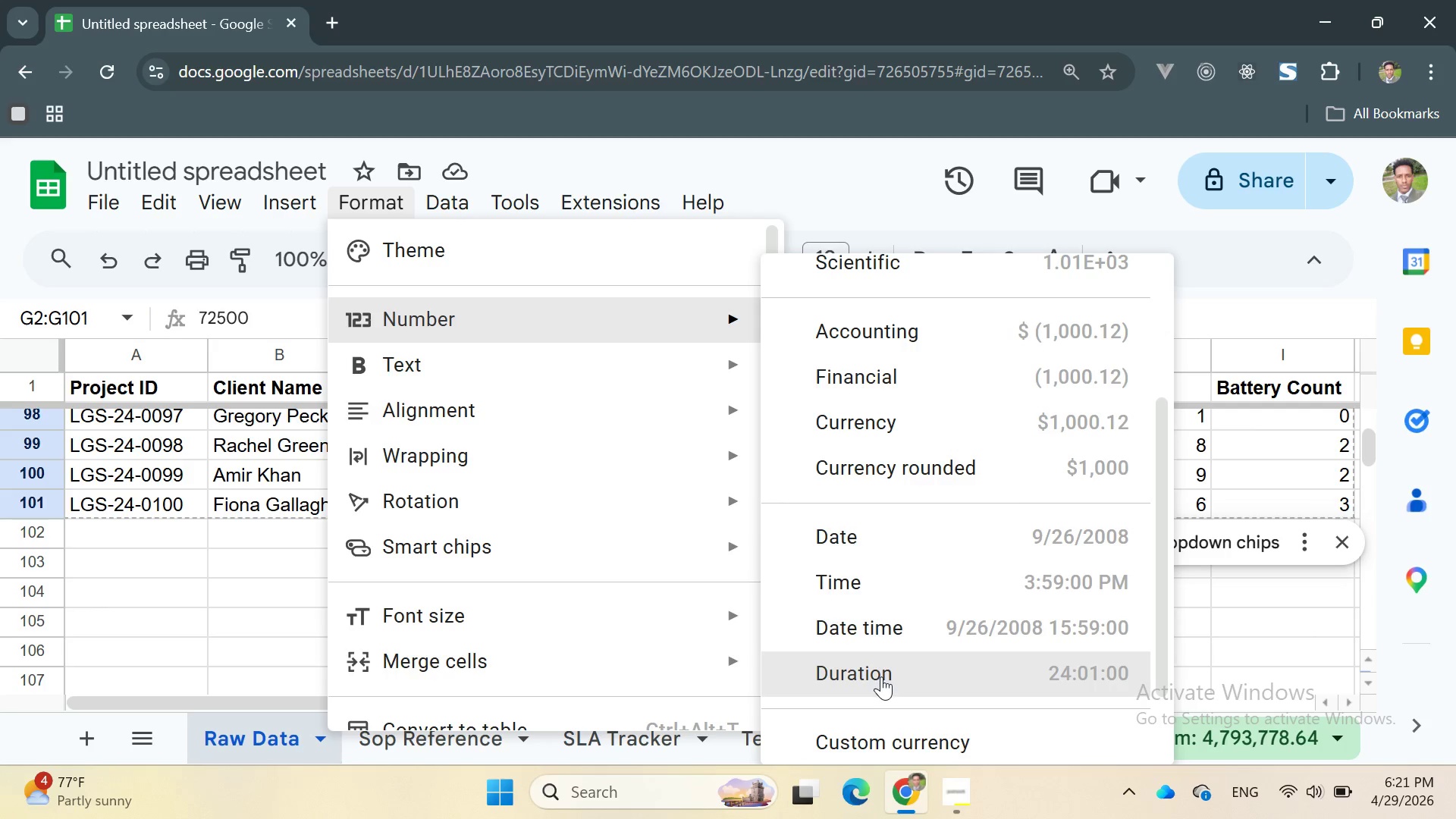 
scroll: coordinate [895, 482], scroll_direction: up, amount: 1.0
 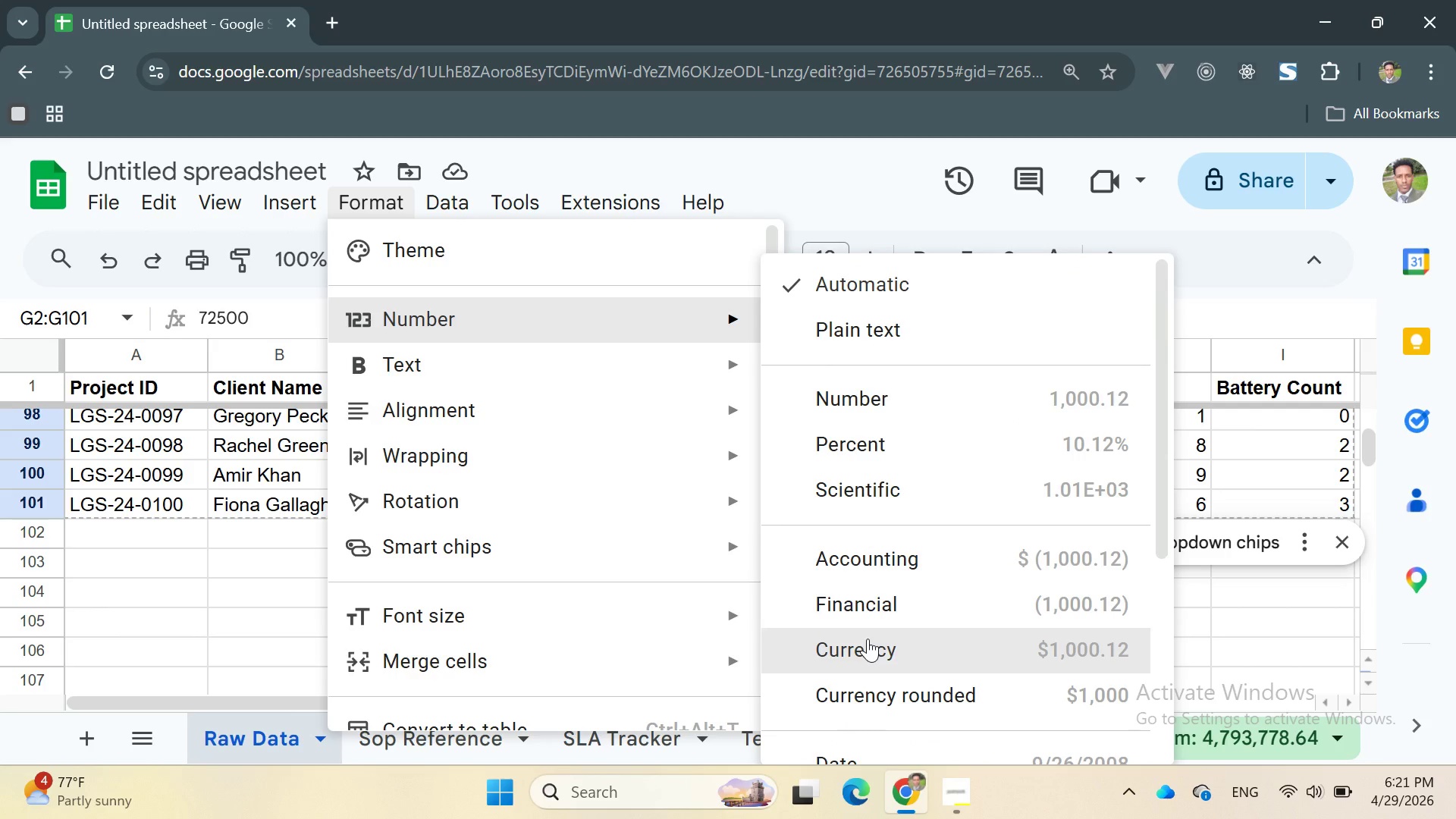 
left_click([868, 639])
 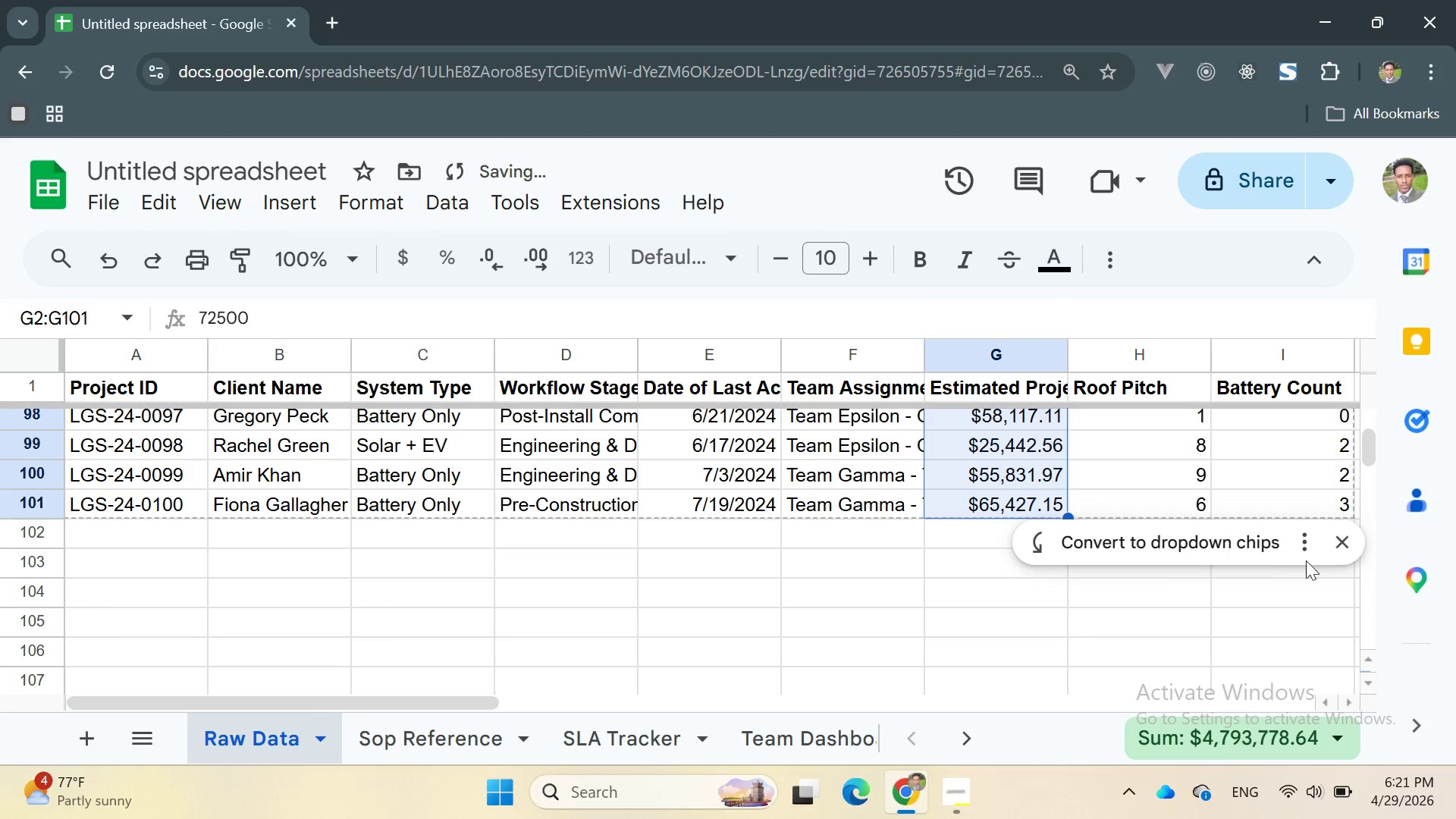 
left_click([1338, 548])
 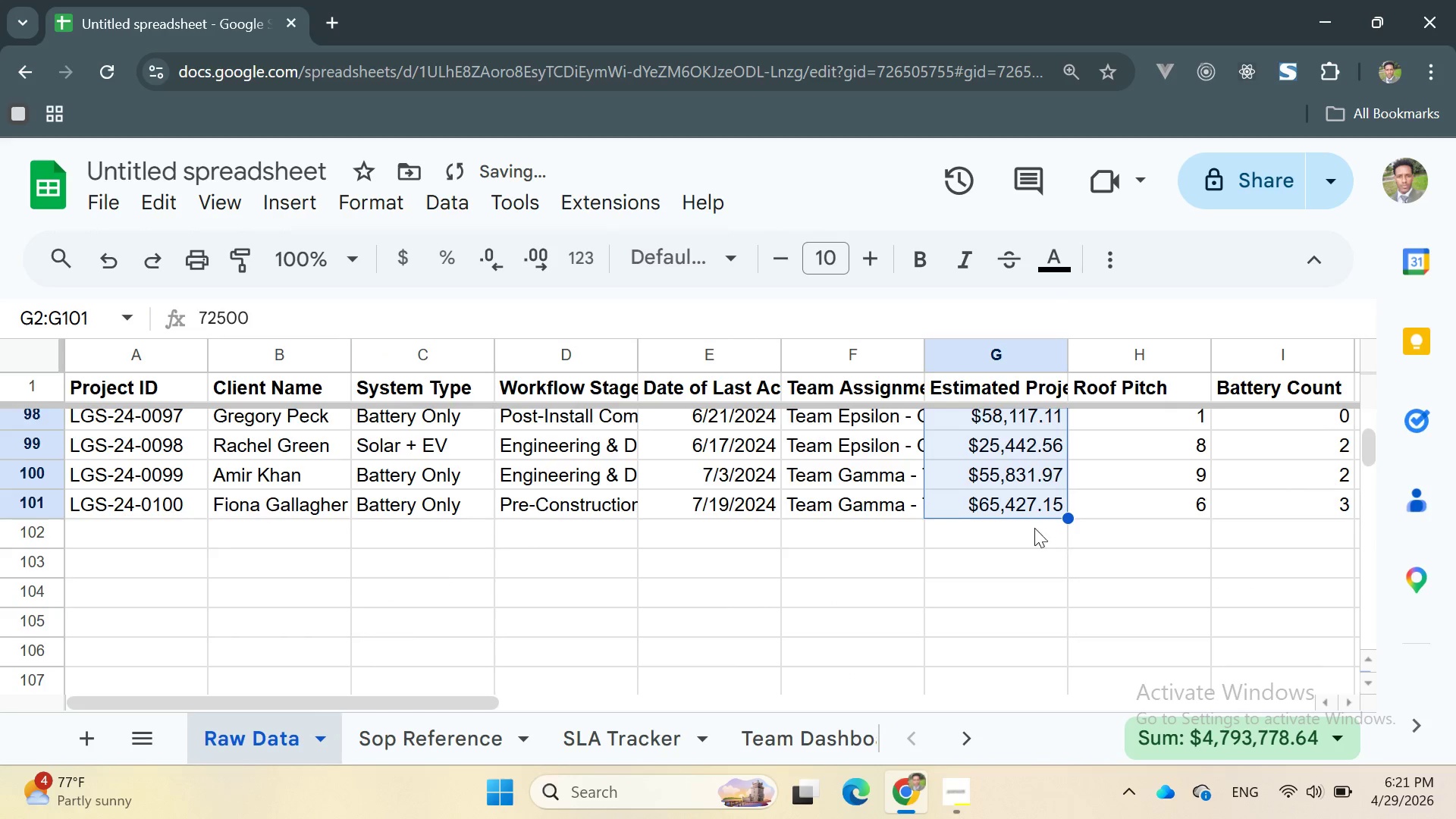 
scroll: coordinate [1033, 522], scroll_direction: up, amount: 3.0
 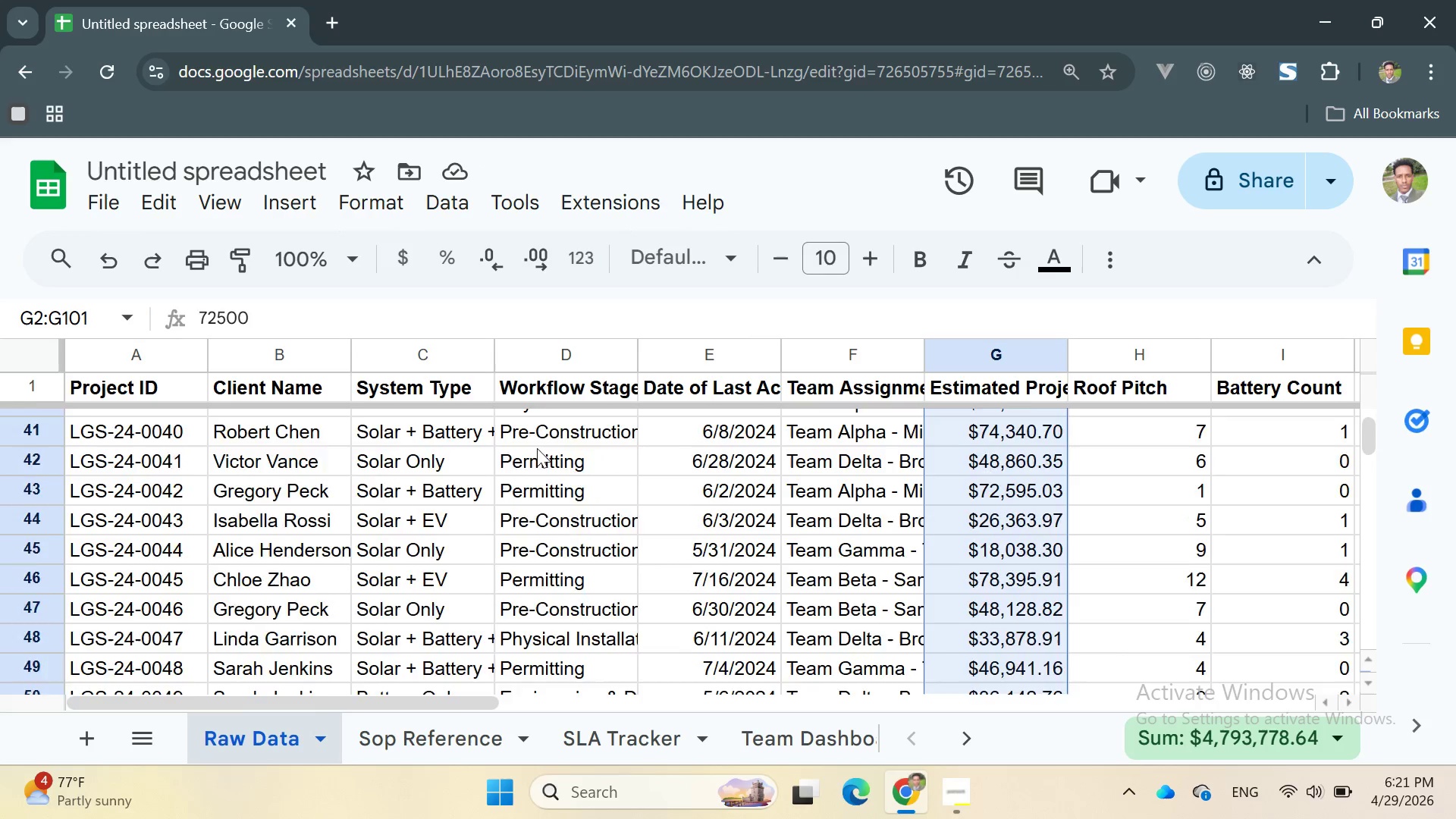 
wait(6.22)
 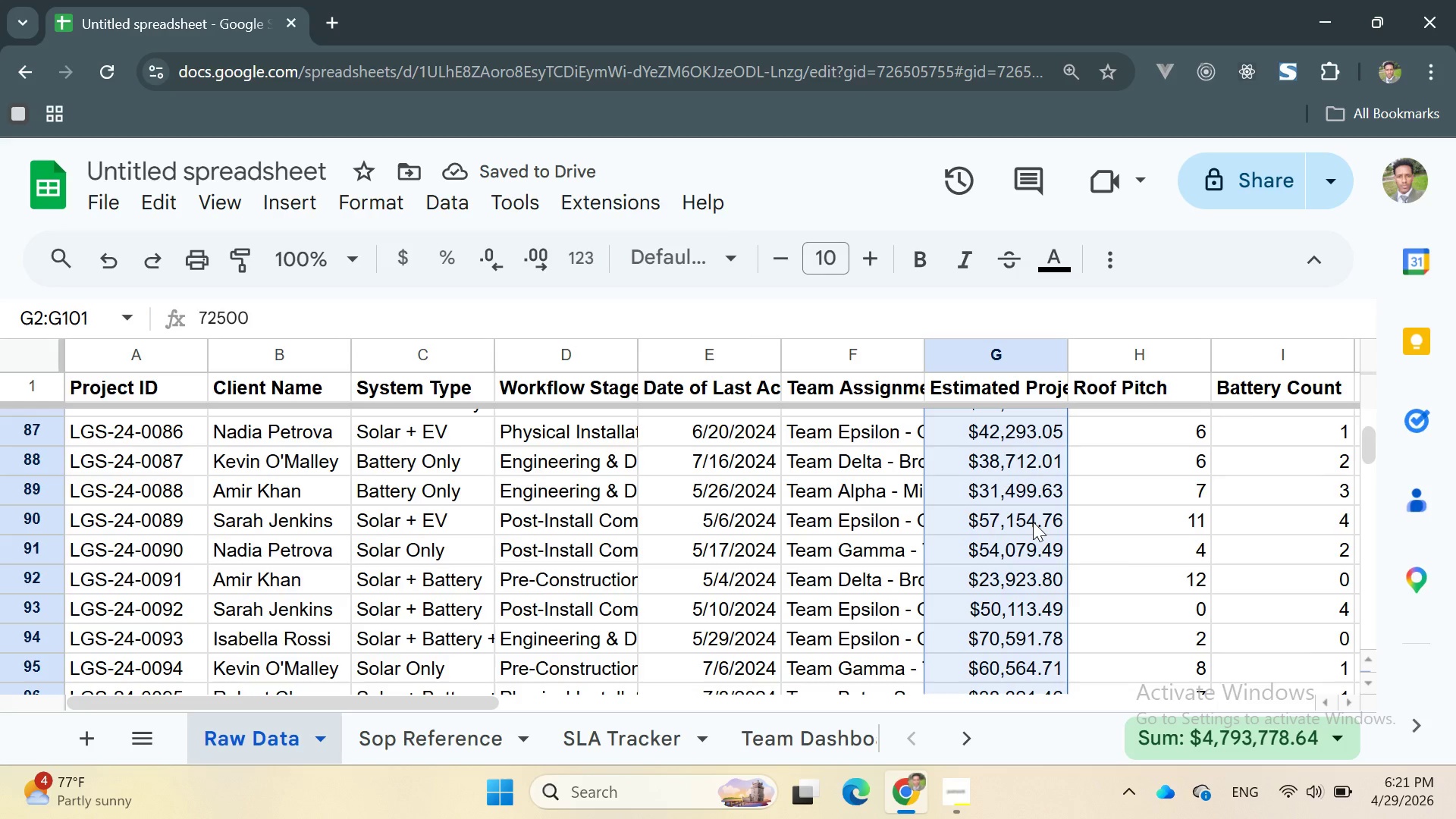 
left_click_drag(start_coordinate=[502, 419], to_coordinate=[577, 490])
 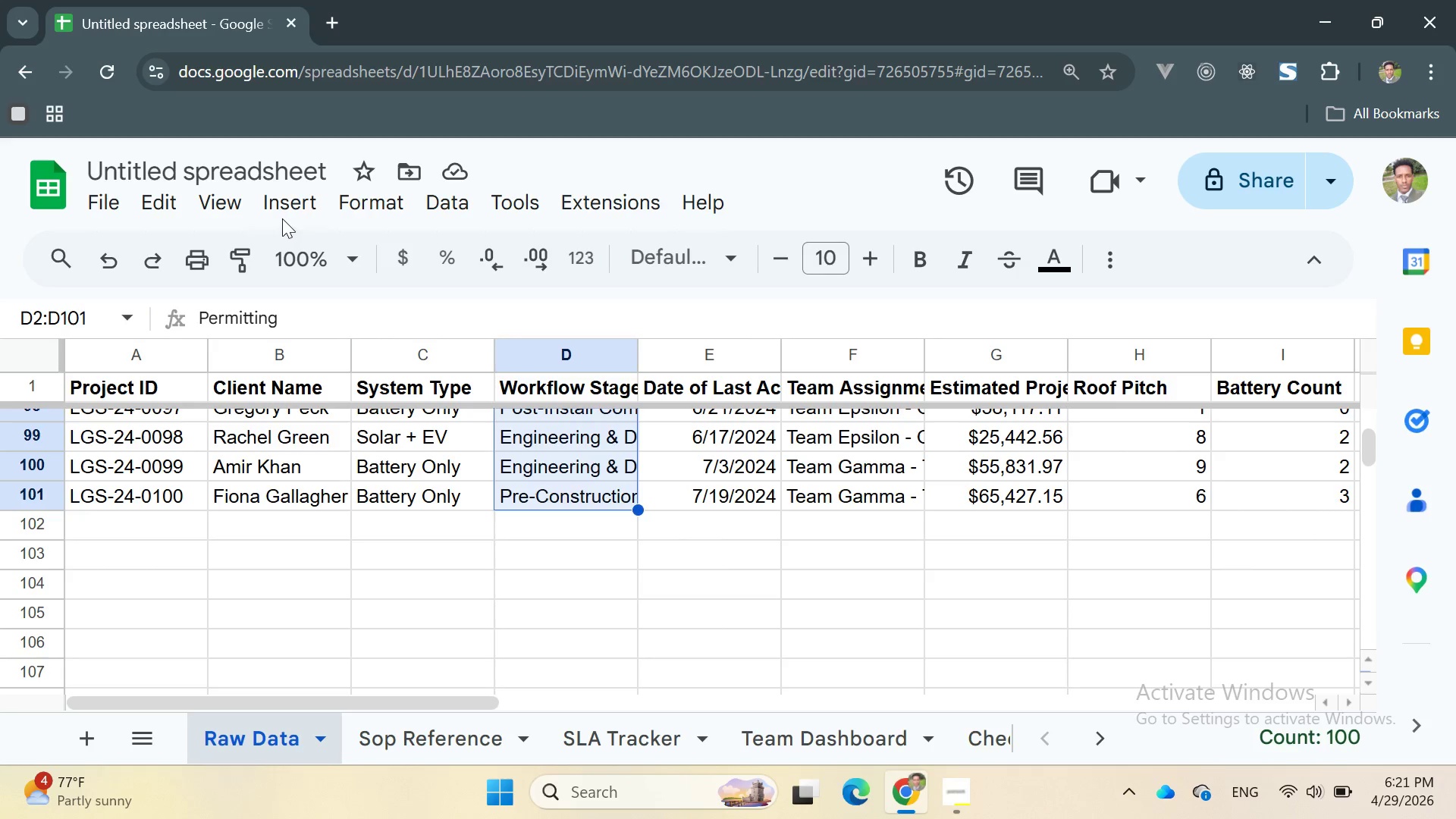 
left_click([438, 199])
 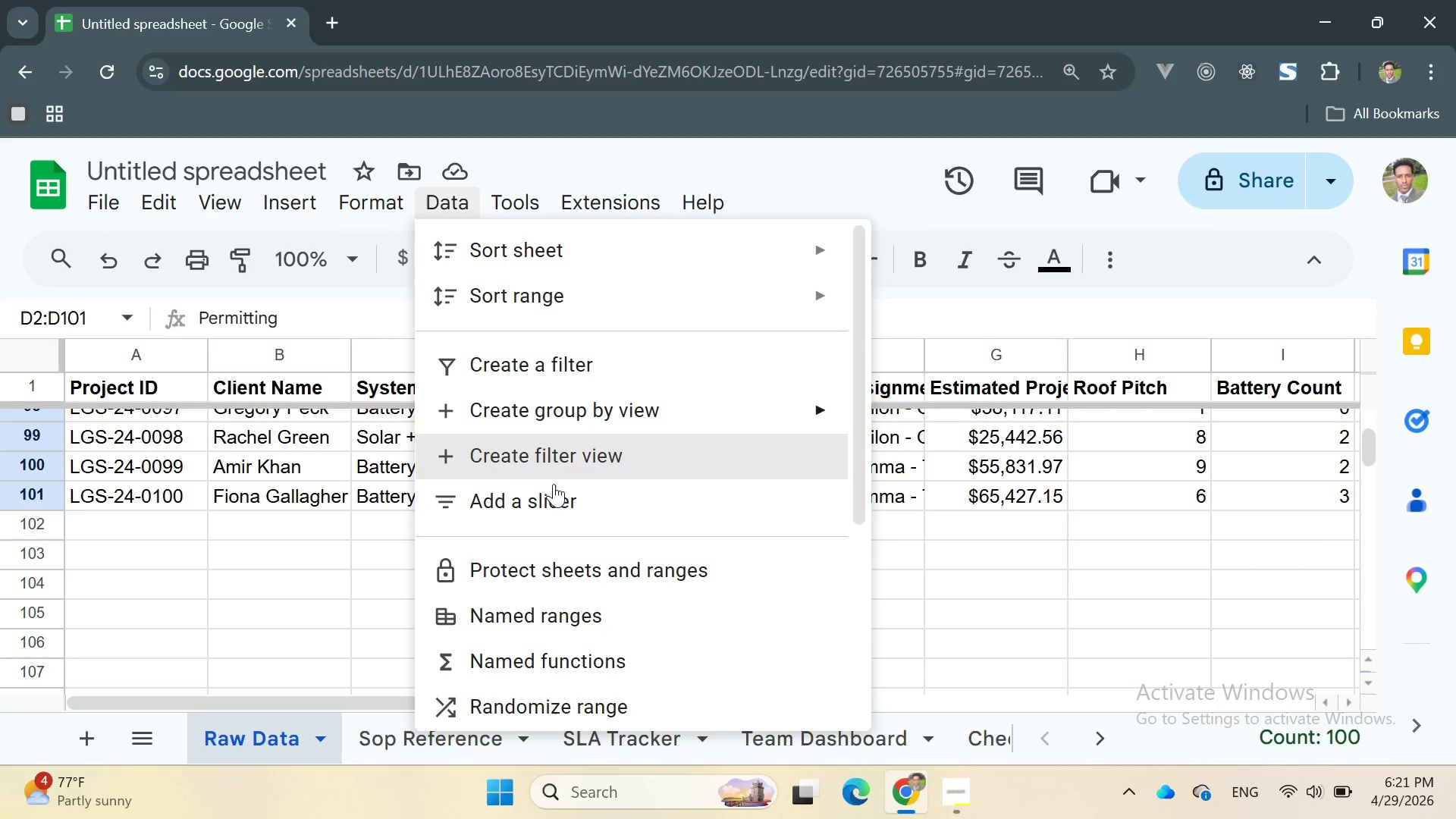 
scroll: coordinate [559, 516], scroll_direction: down, amount: 4.0
 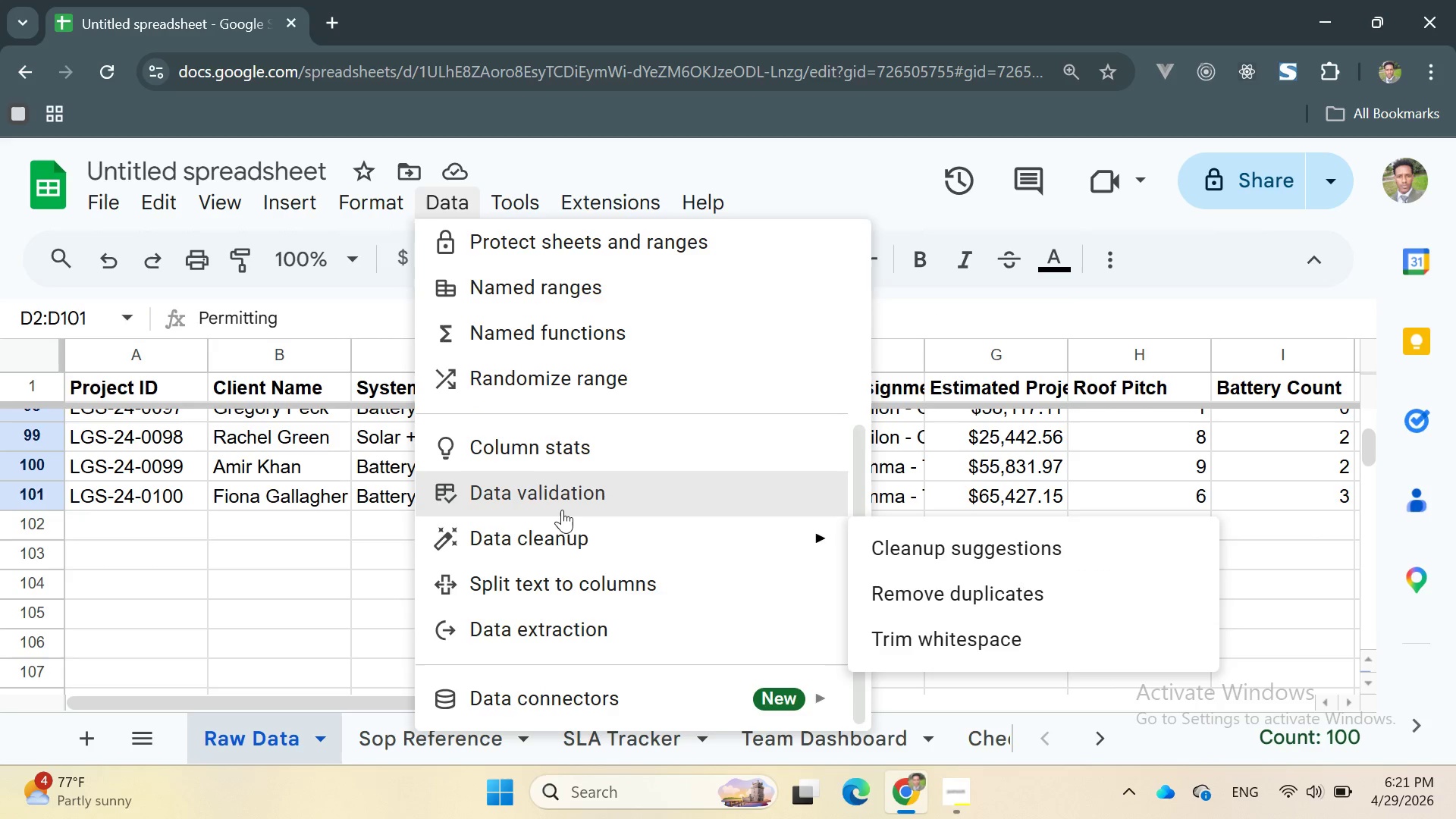 
left_click([561, 505])
 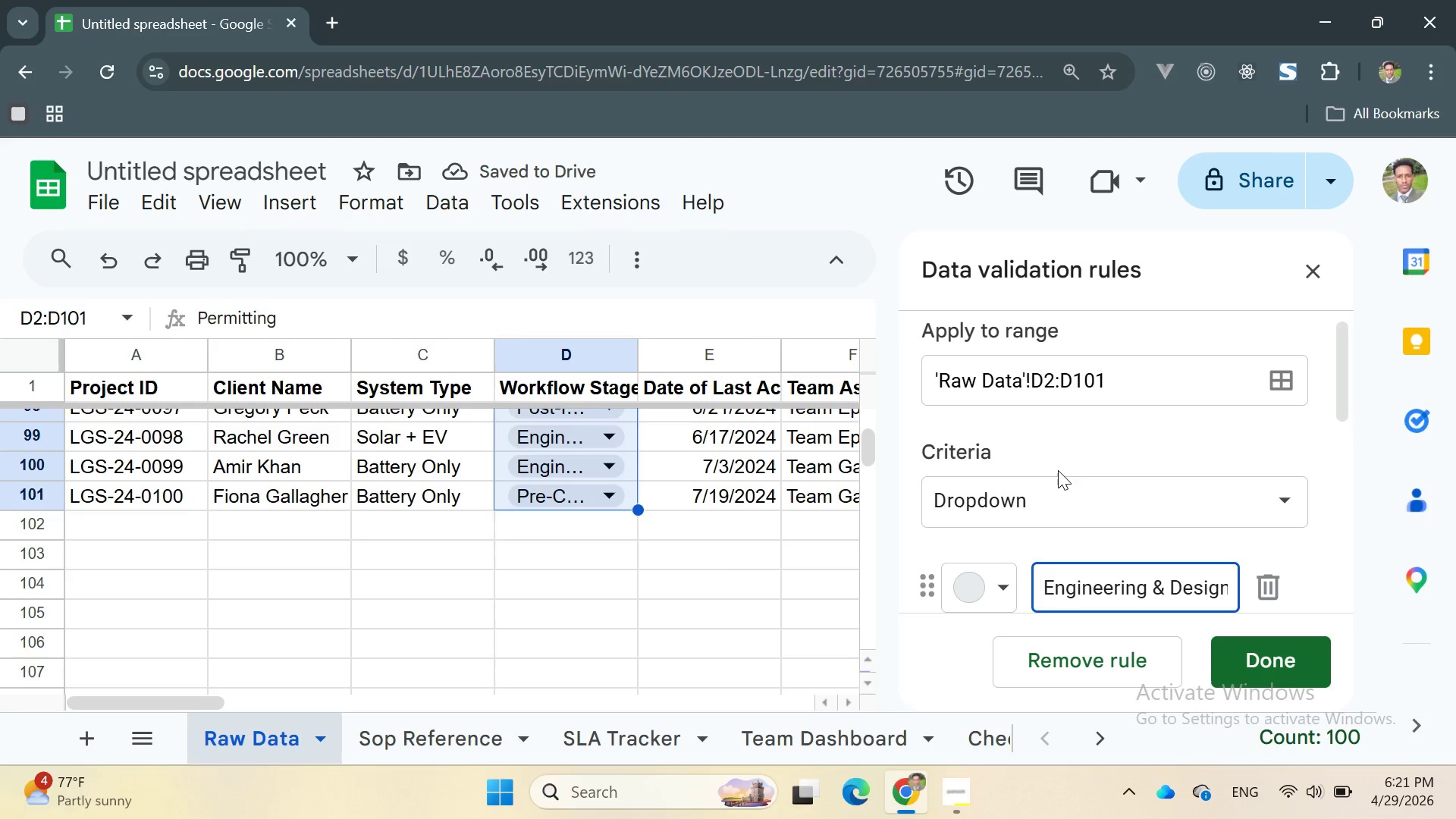 
wait(7.55)
 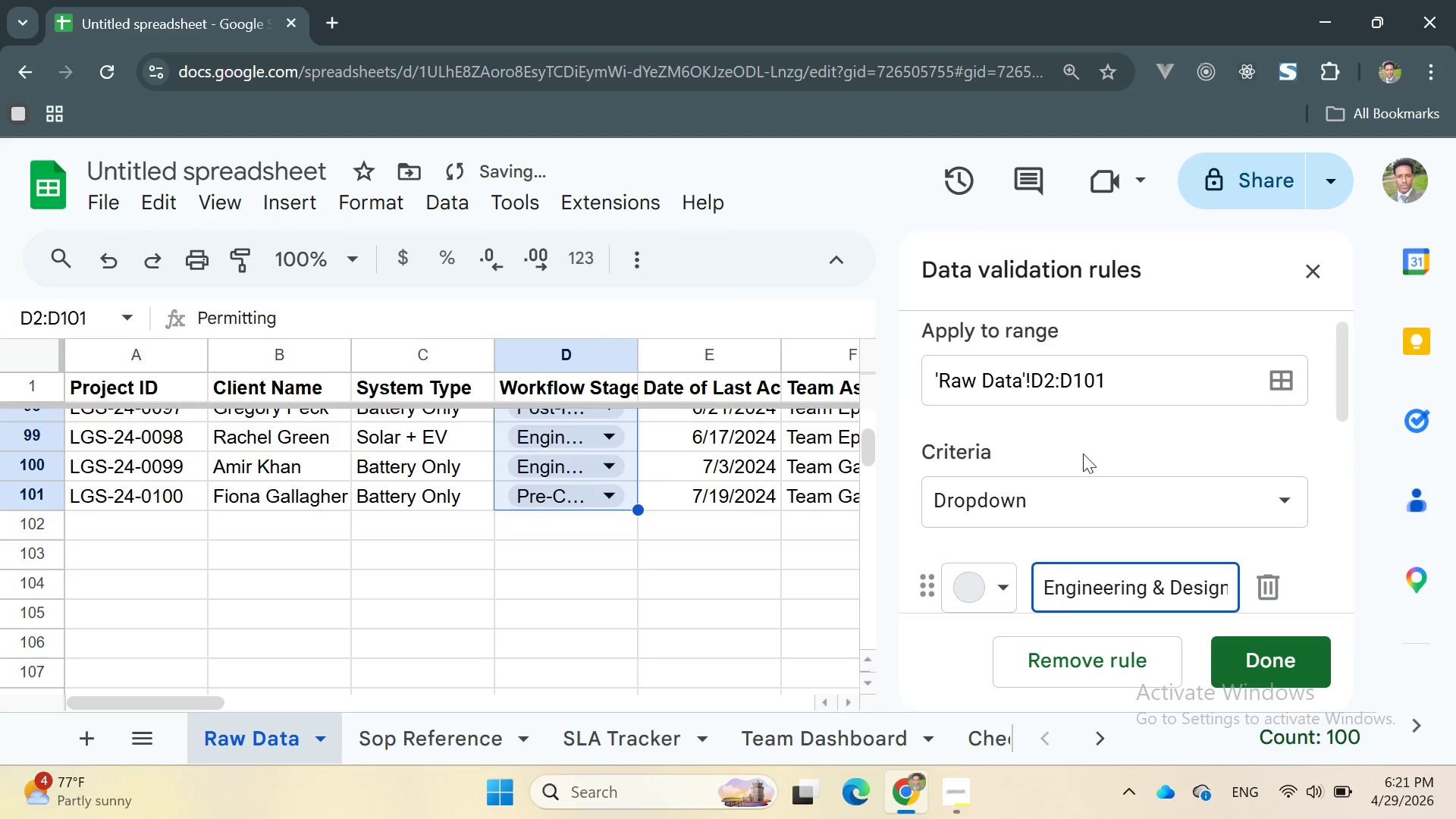 
scroll: coordinate [1105, 387], scroll_direction: down, amount: 4.0
 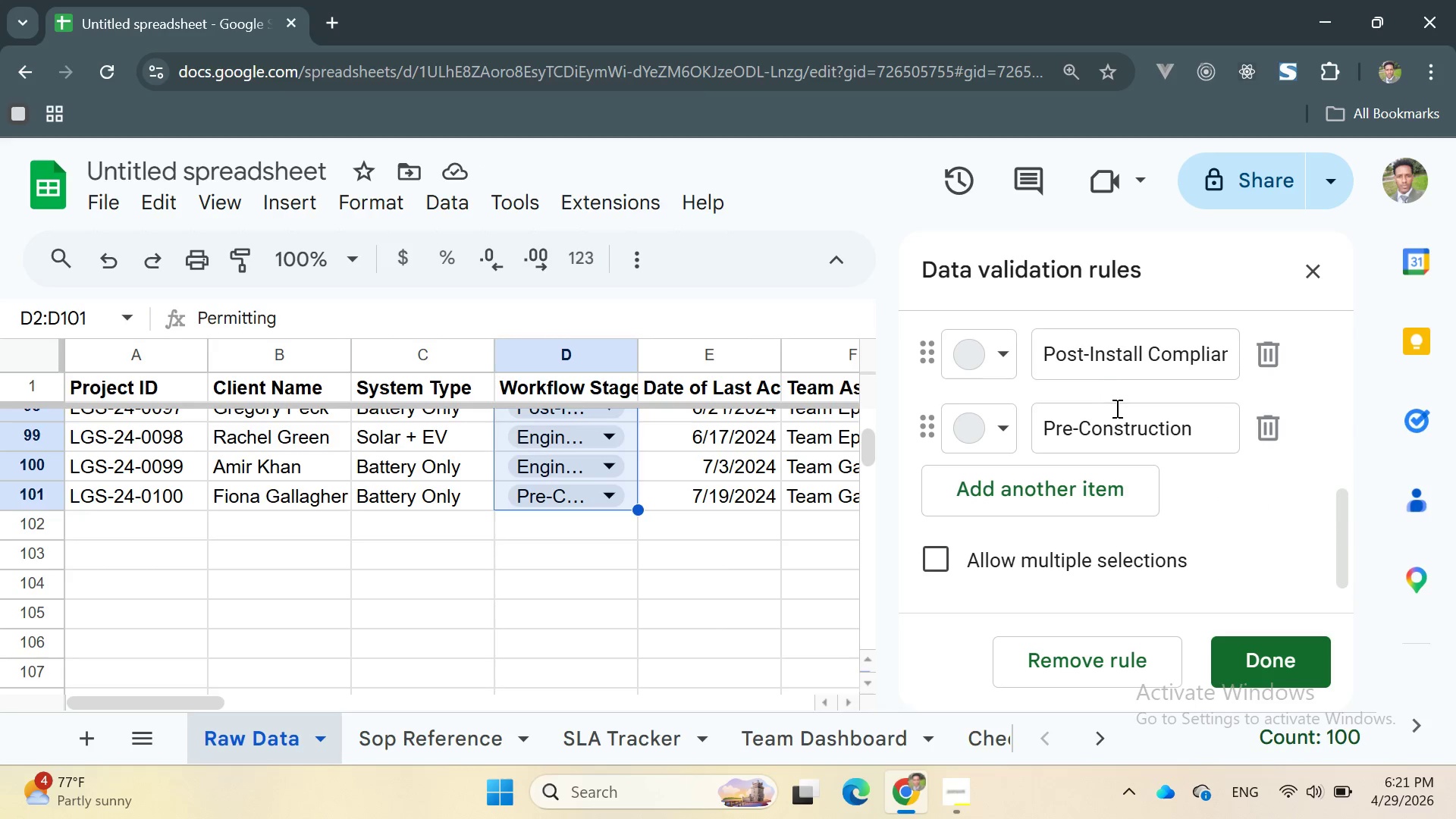 
left_click_drag(start_coordinate=[932, 421], to_coordinate=[937, 300])
 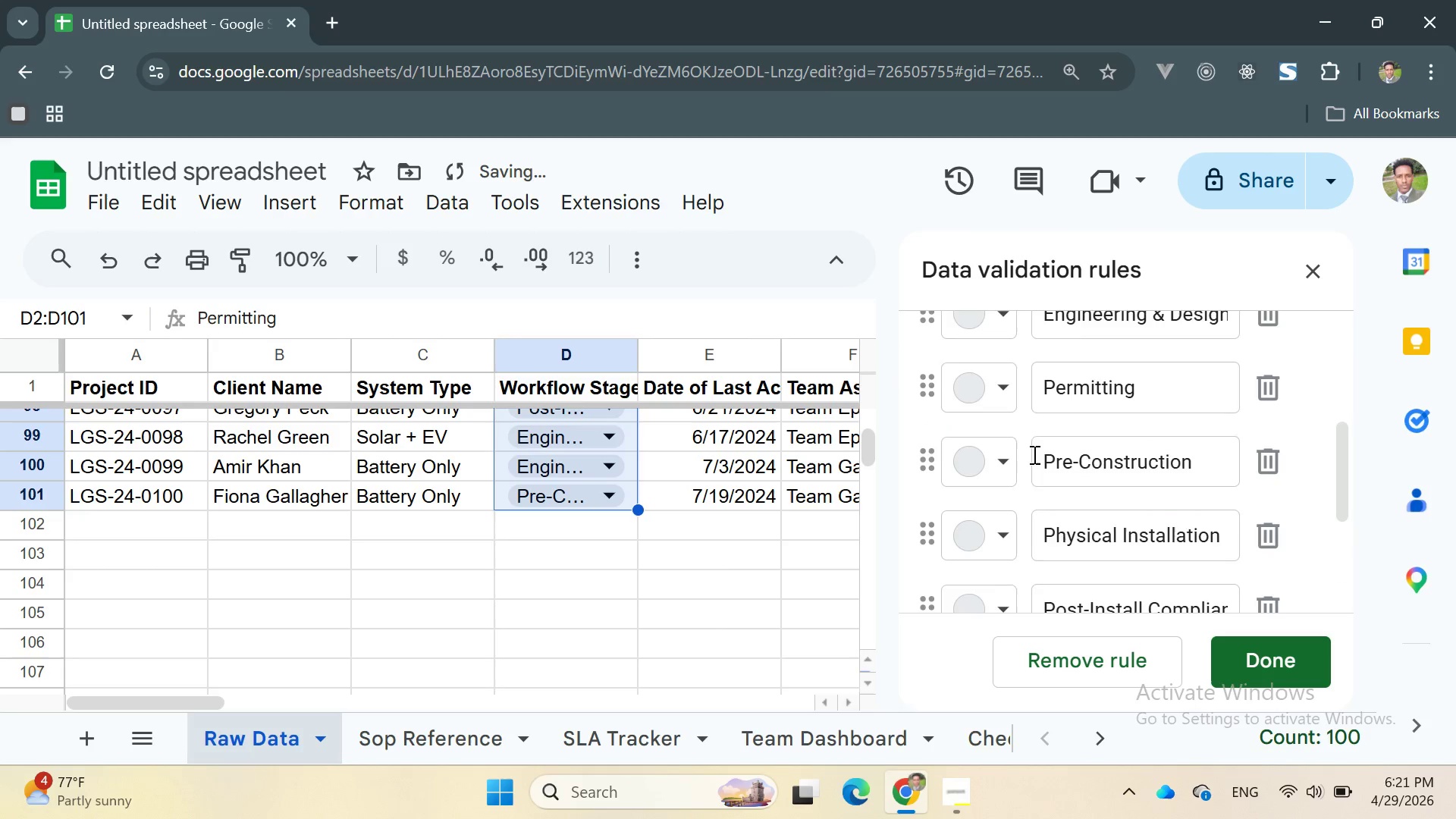 
scroll: coordinate [1033, 454], scroll_direction: up, amount: 1.0
 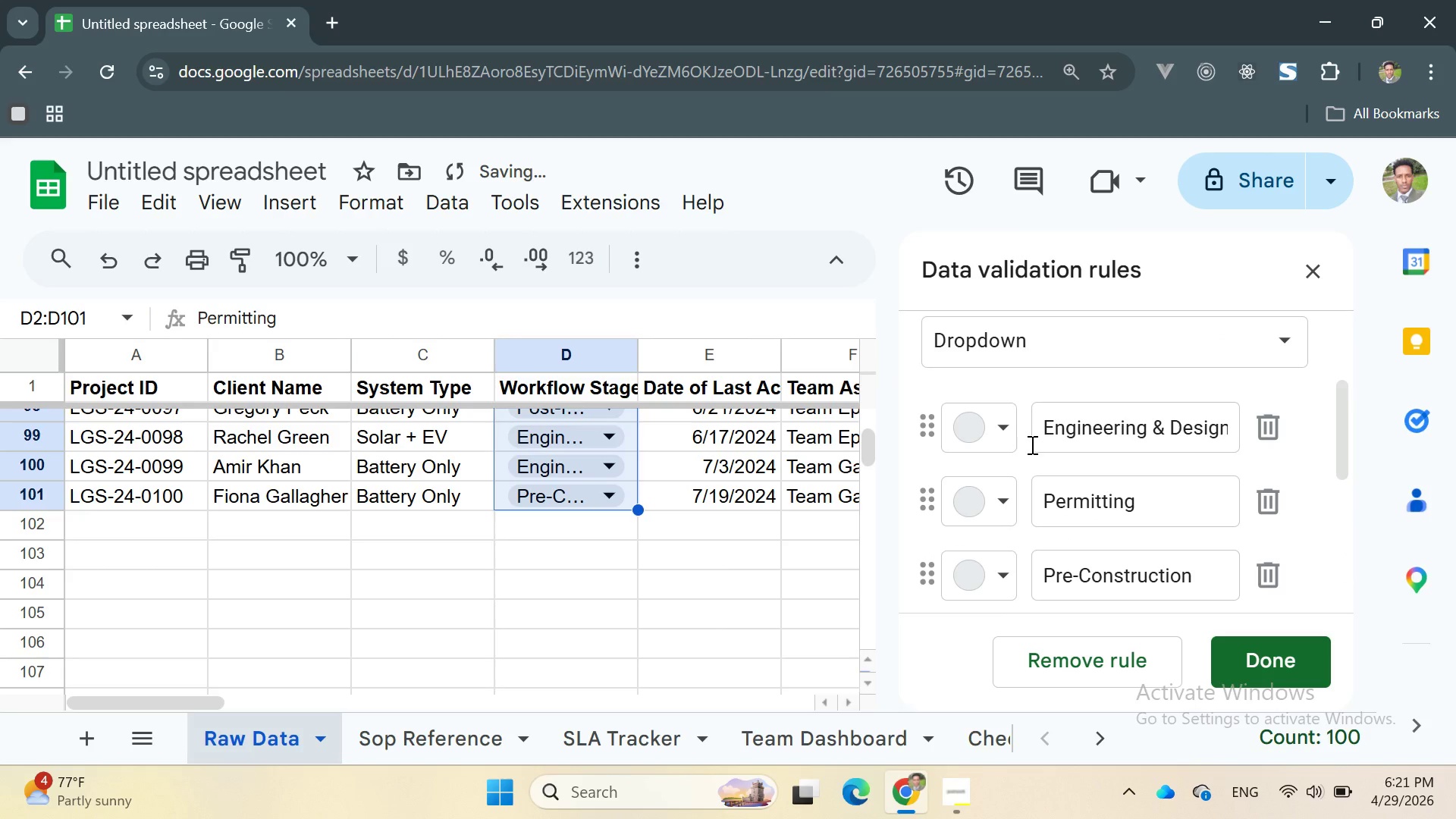 
scroll: coordinate [1031, 444], scroll_direction: down, amount: 1.0
 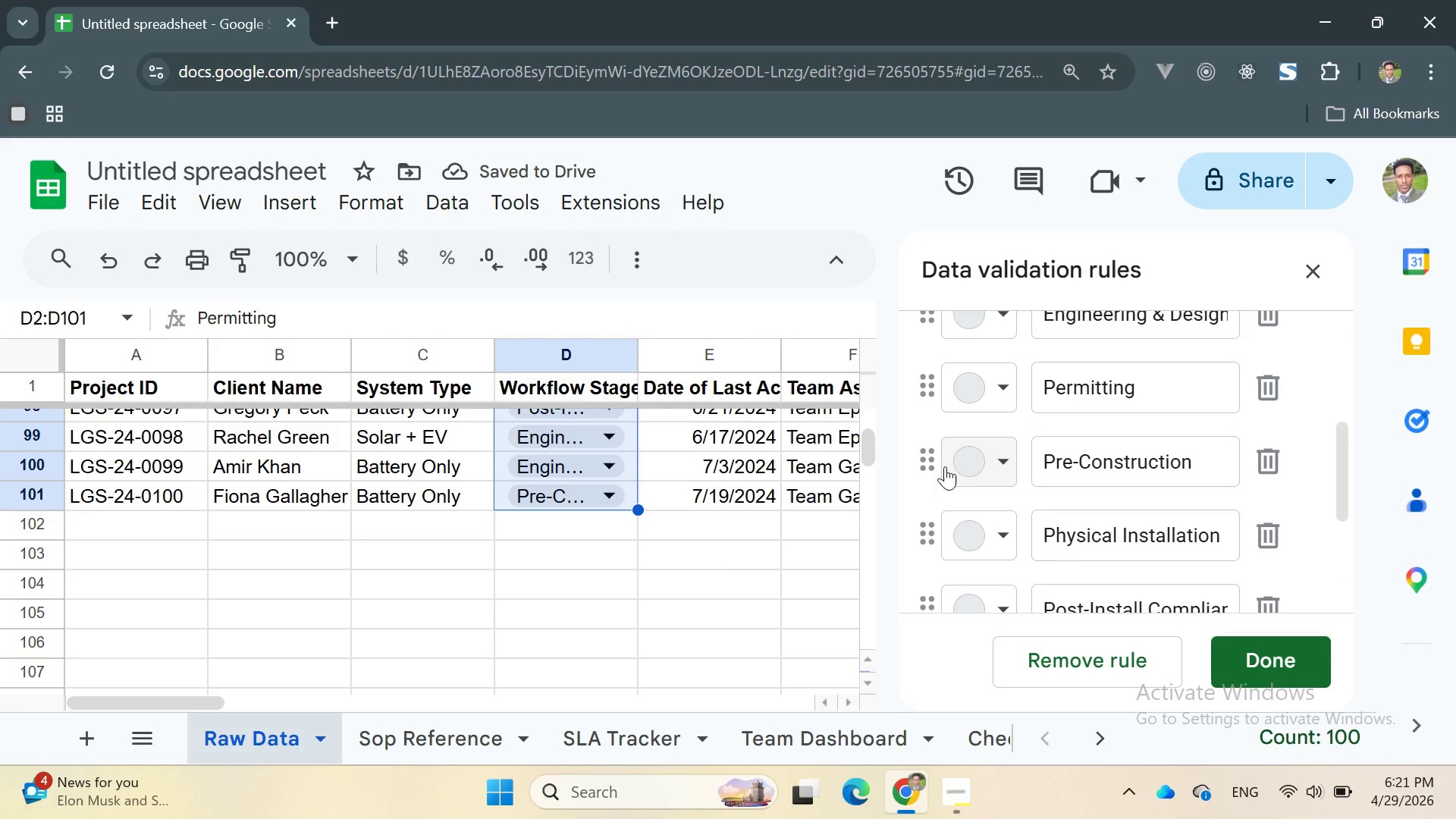 
left_click_drag(start_coordinate=[931, 464], to_coordinate=[924, 391])
 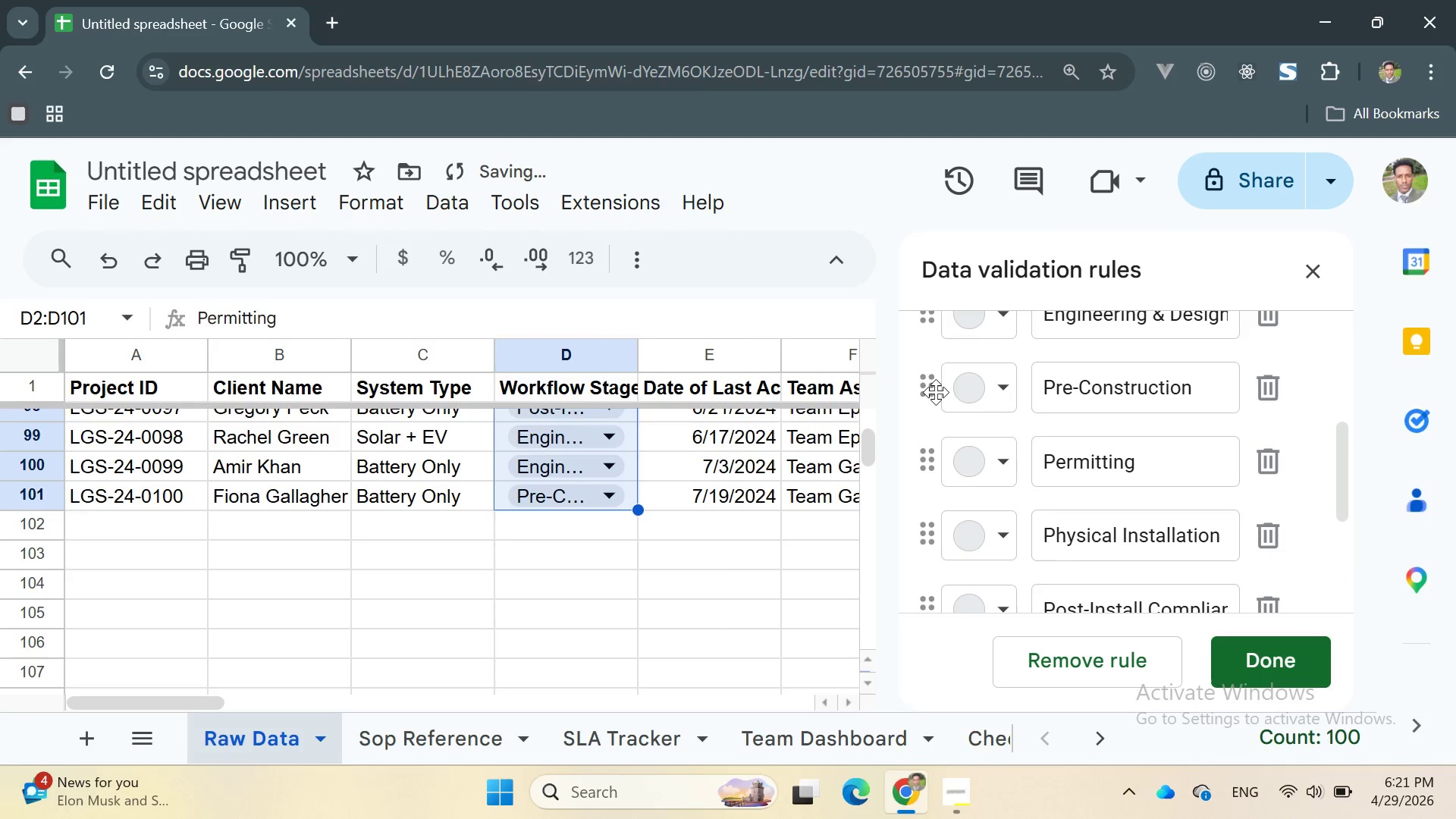 
left_click_drag(start_coordinate=[934, 390], to_coordinate=[930, 332])
 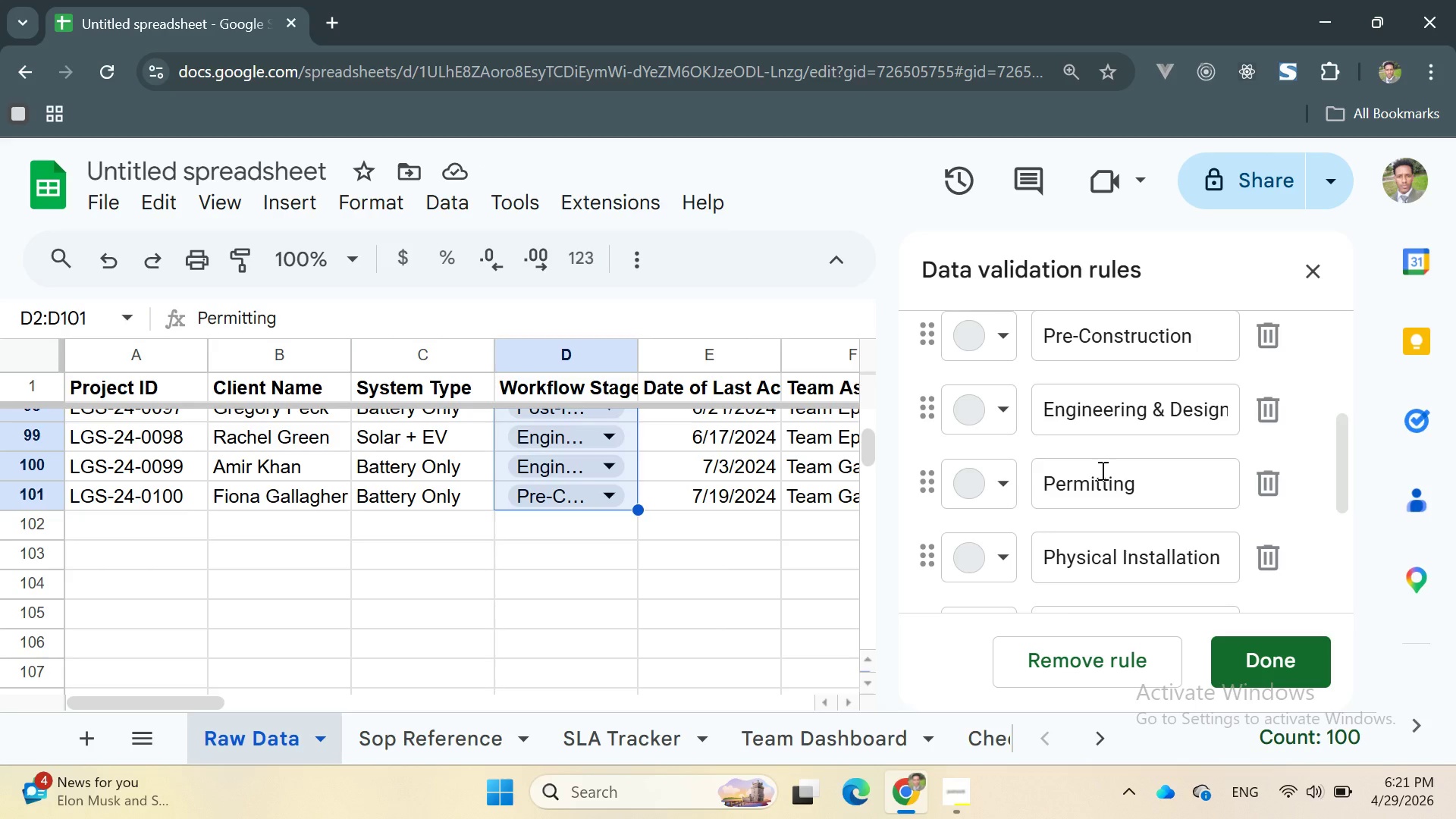 
wait(7.66)
 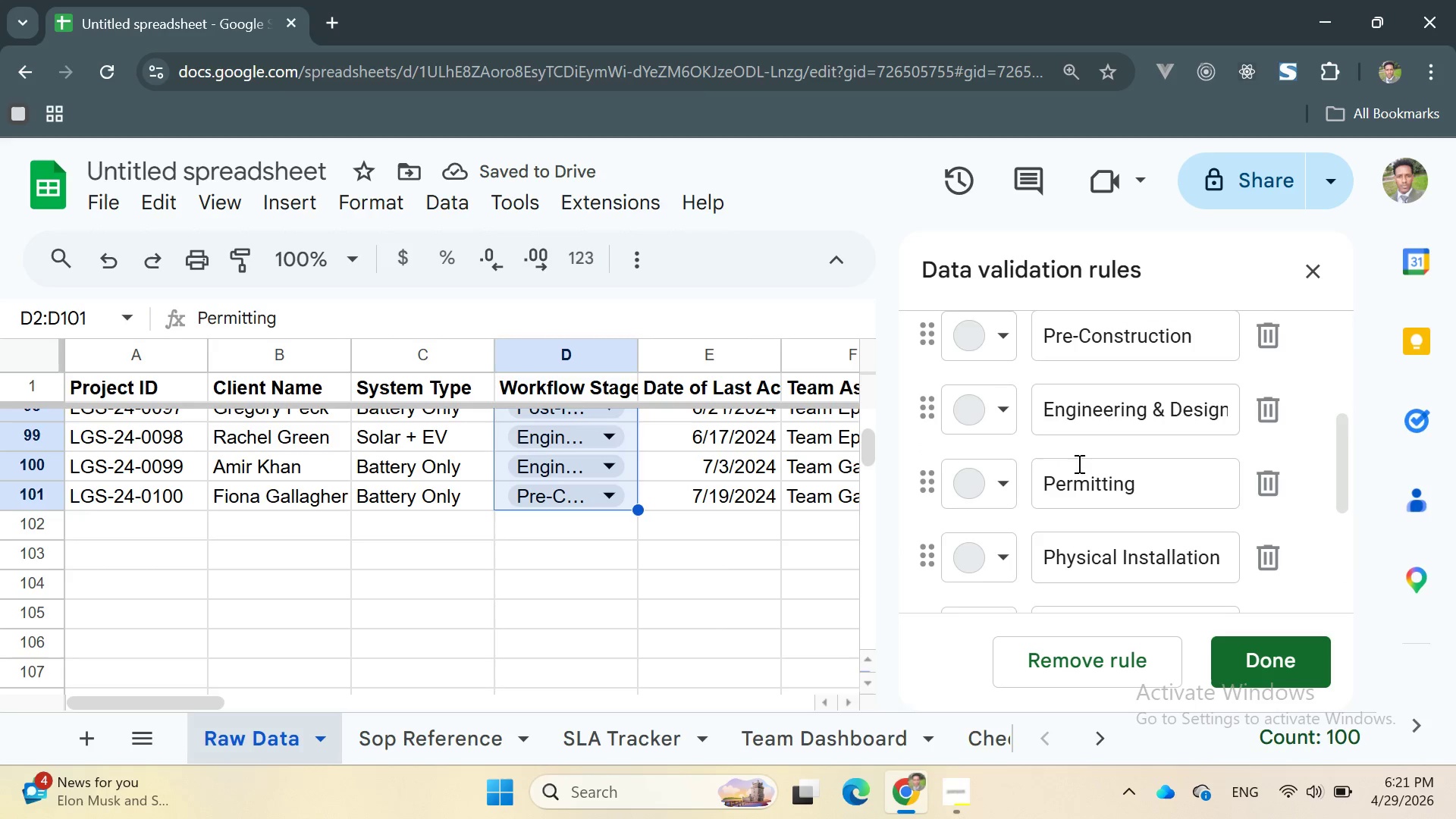 
left_click([1162, 476])
 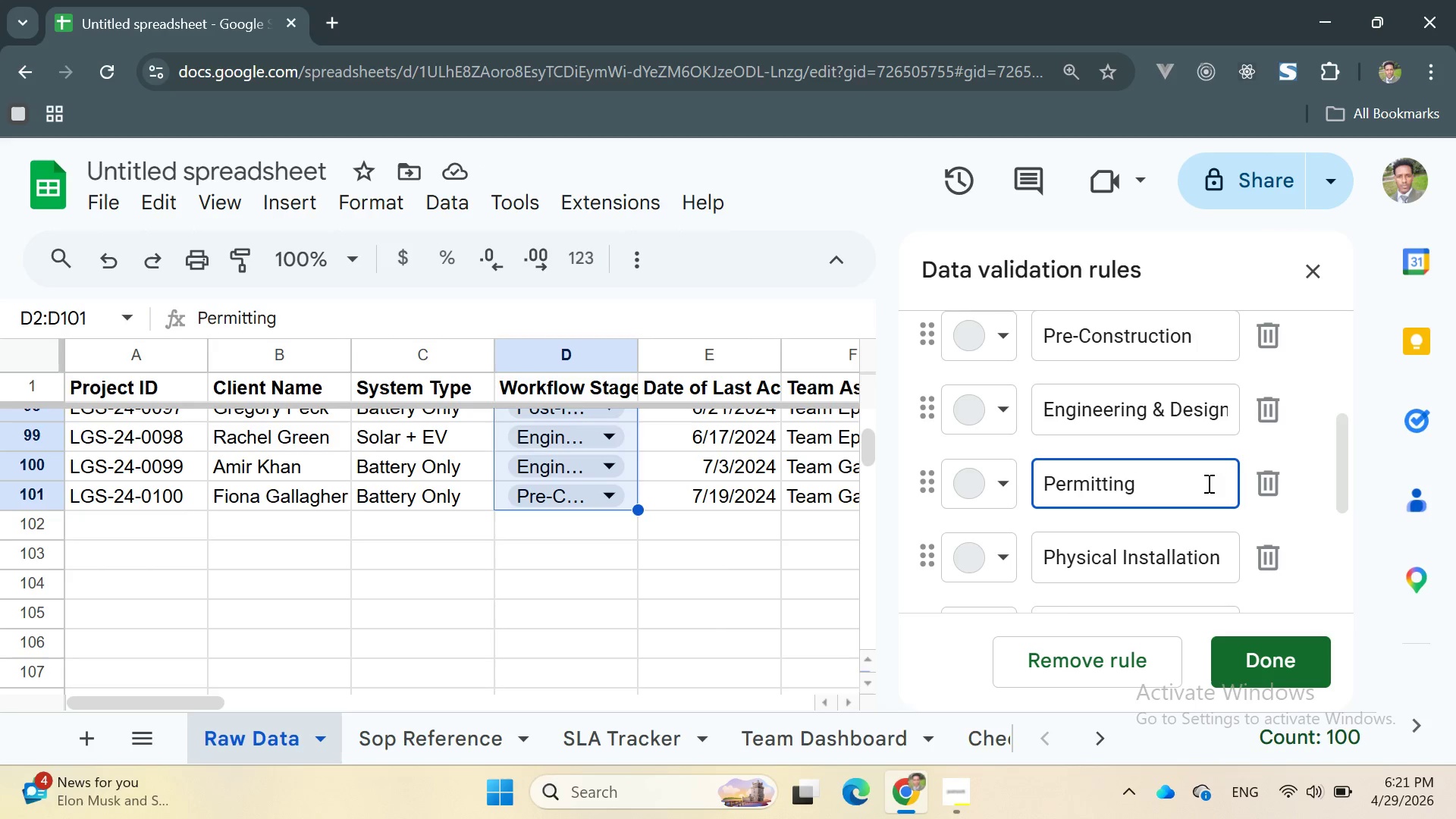 
scroll: coordinate [1253, 508], scroll_direction: down, amount: 3.0
 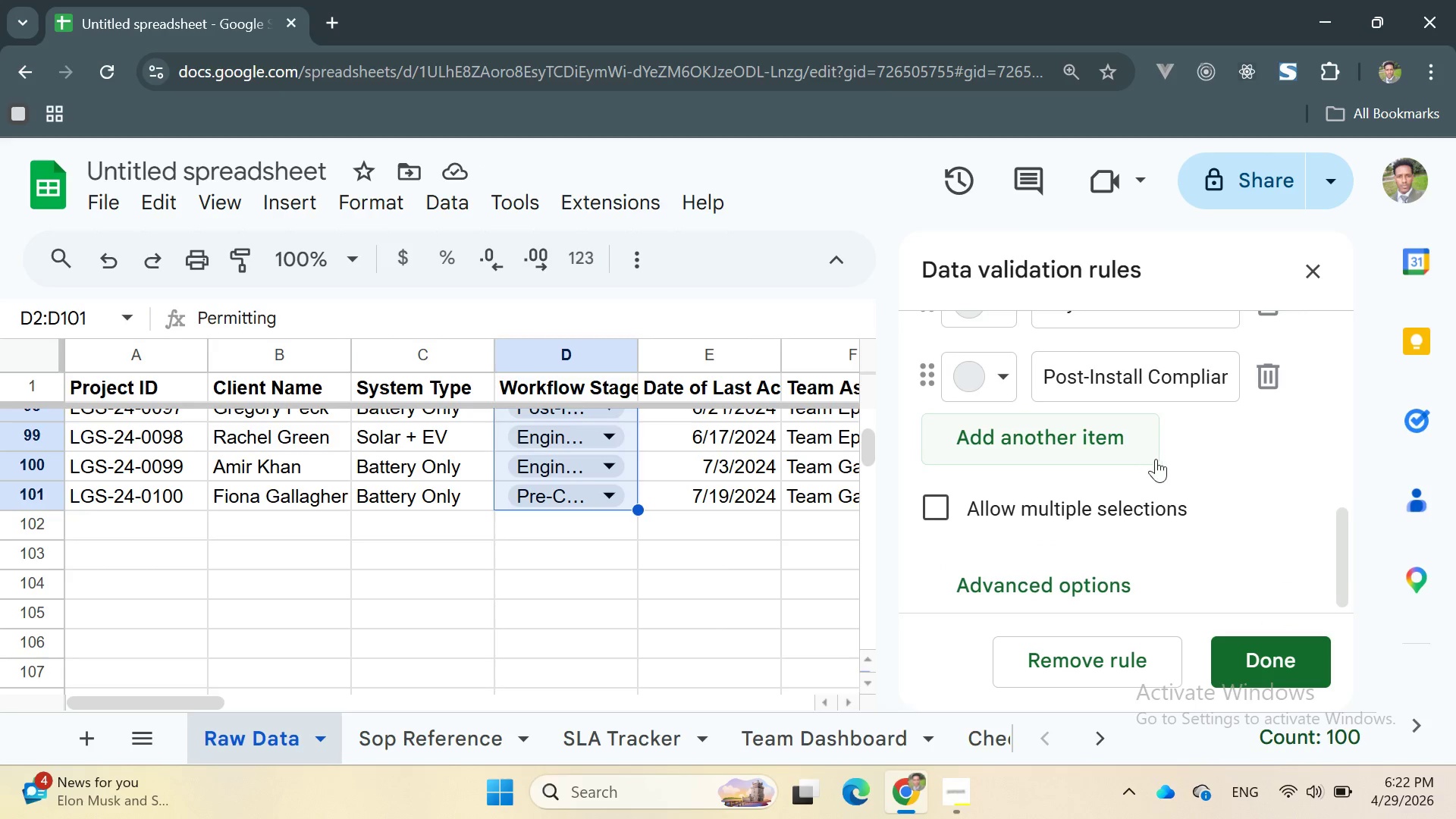 
scroll: coordinate [1159, 465], scroll_direction: up, amount: 4.0
 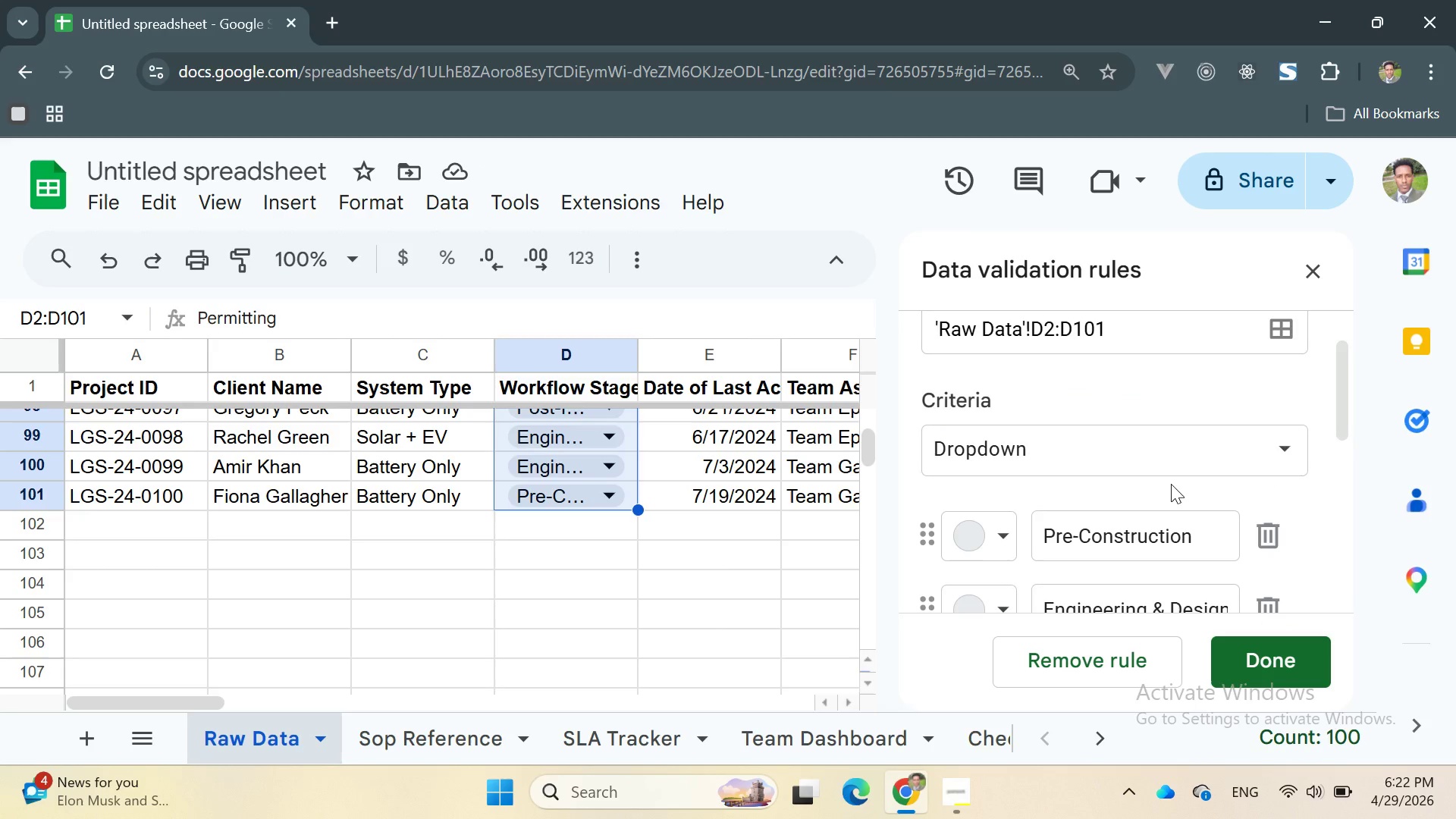 
scroll: coordinate [1217, 503], scroll_direction: down, amount: 3.0
 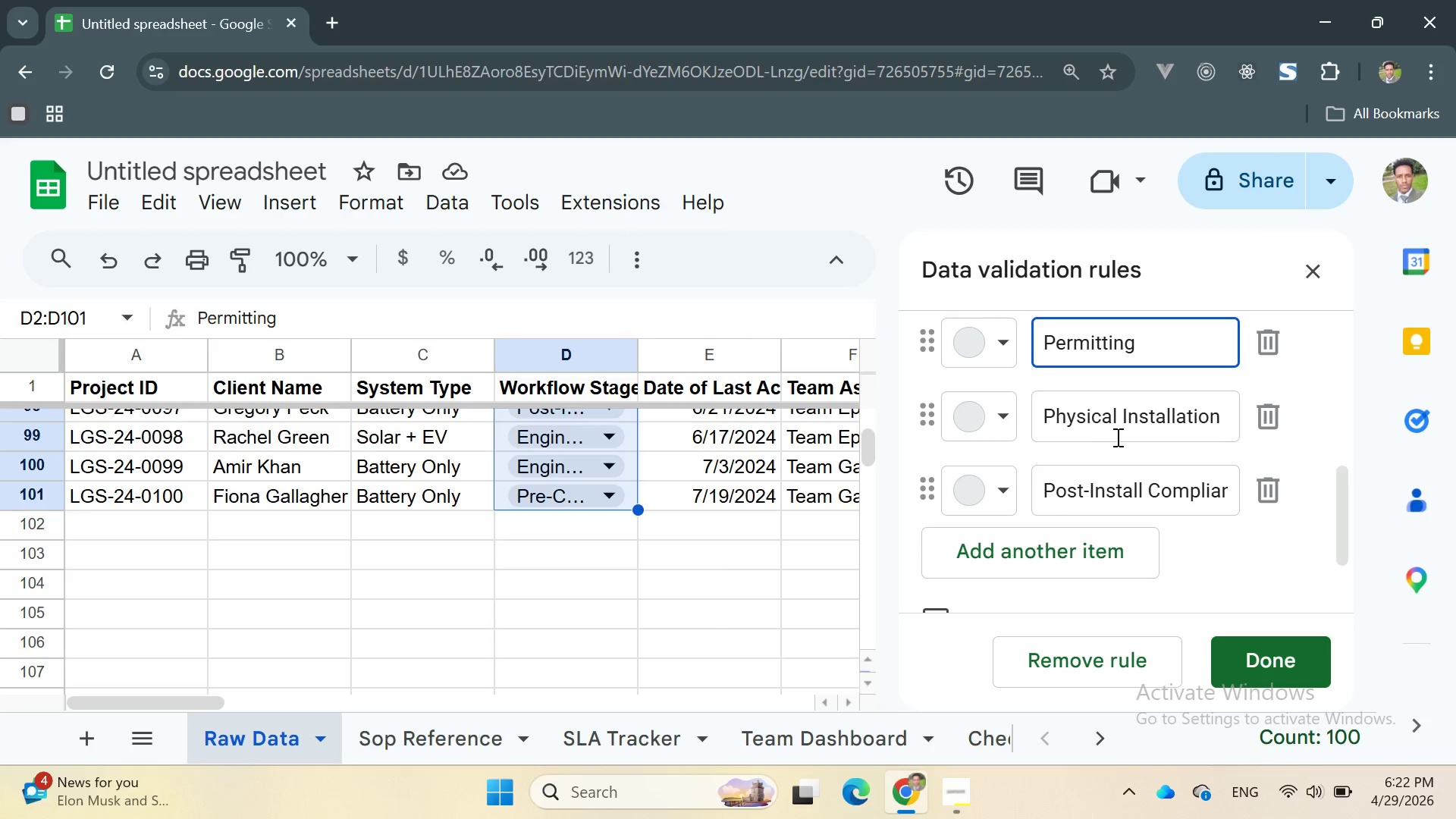 
left_click([1236, 663])
 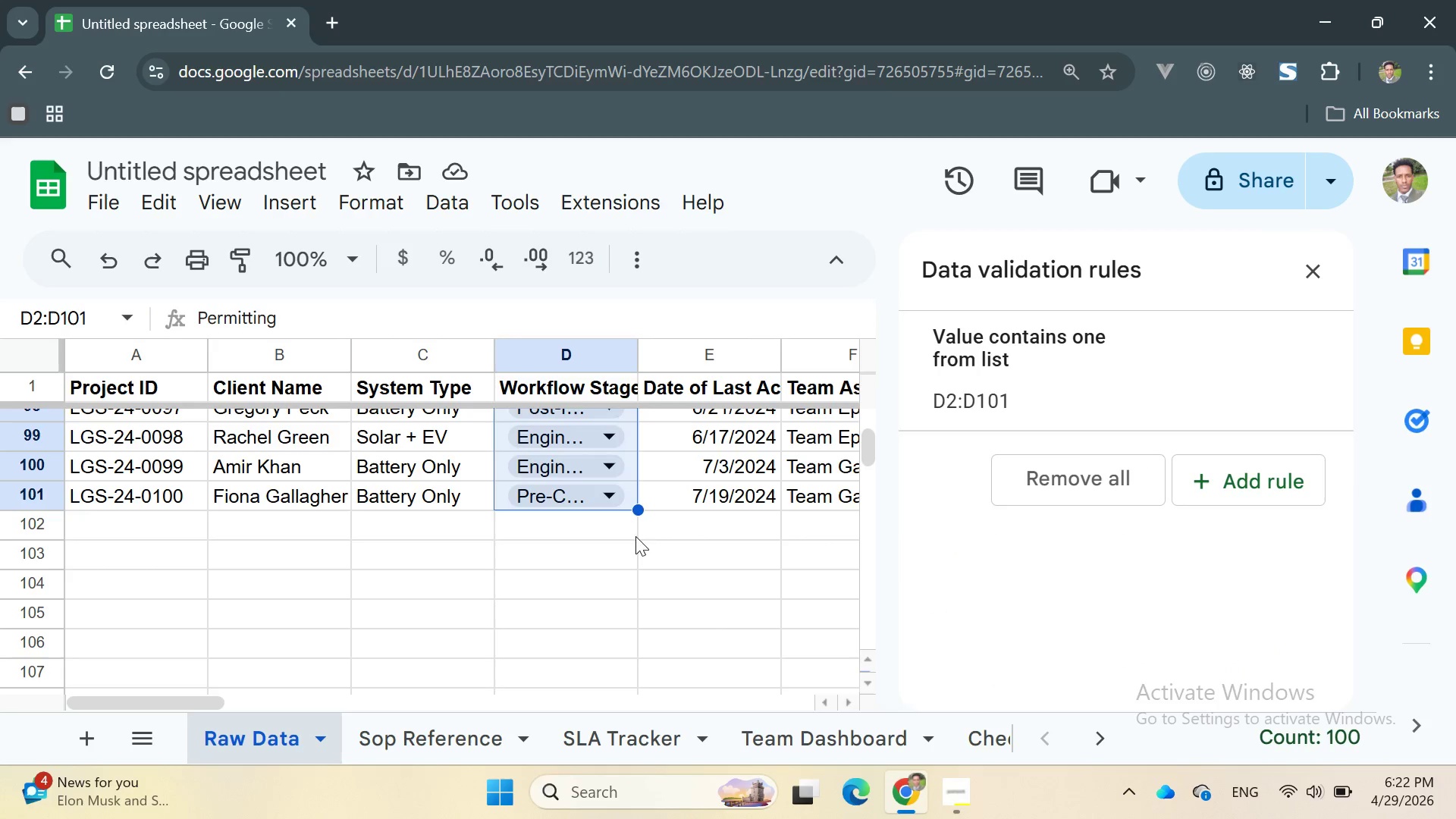 
scroll: coordinate [1074, 359], scroll_direction: up, amount: 4.0
 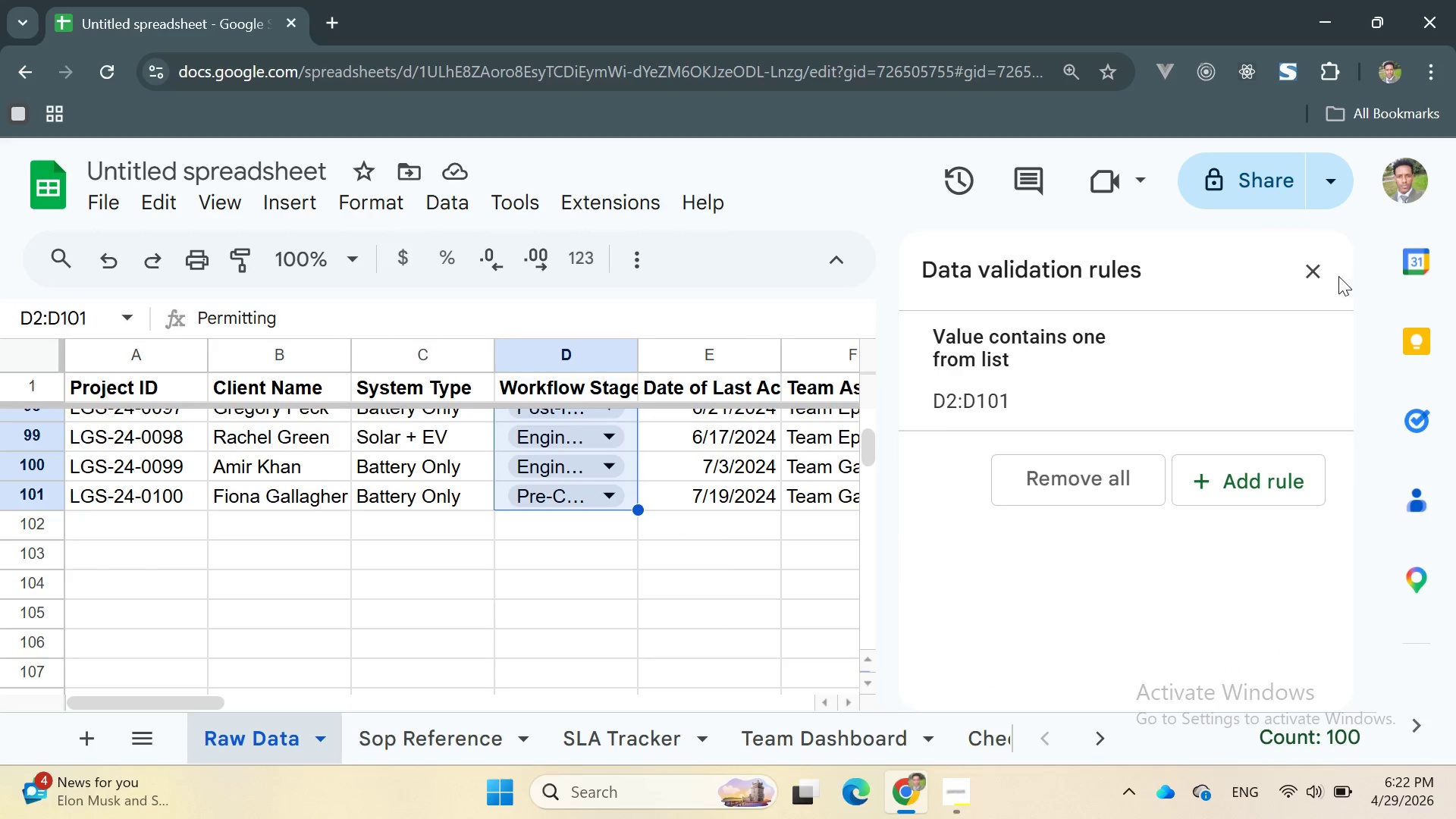 
left_click([1308, 275])
 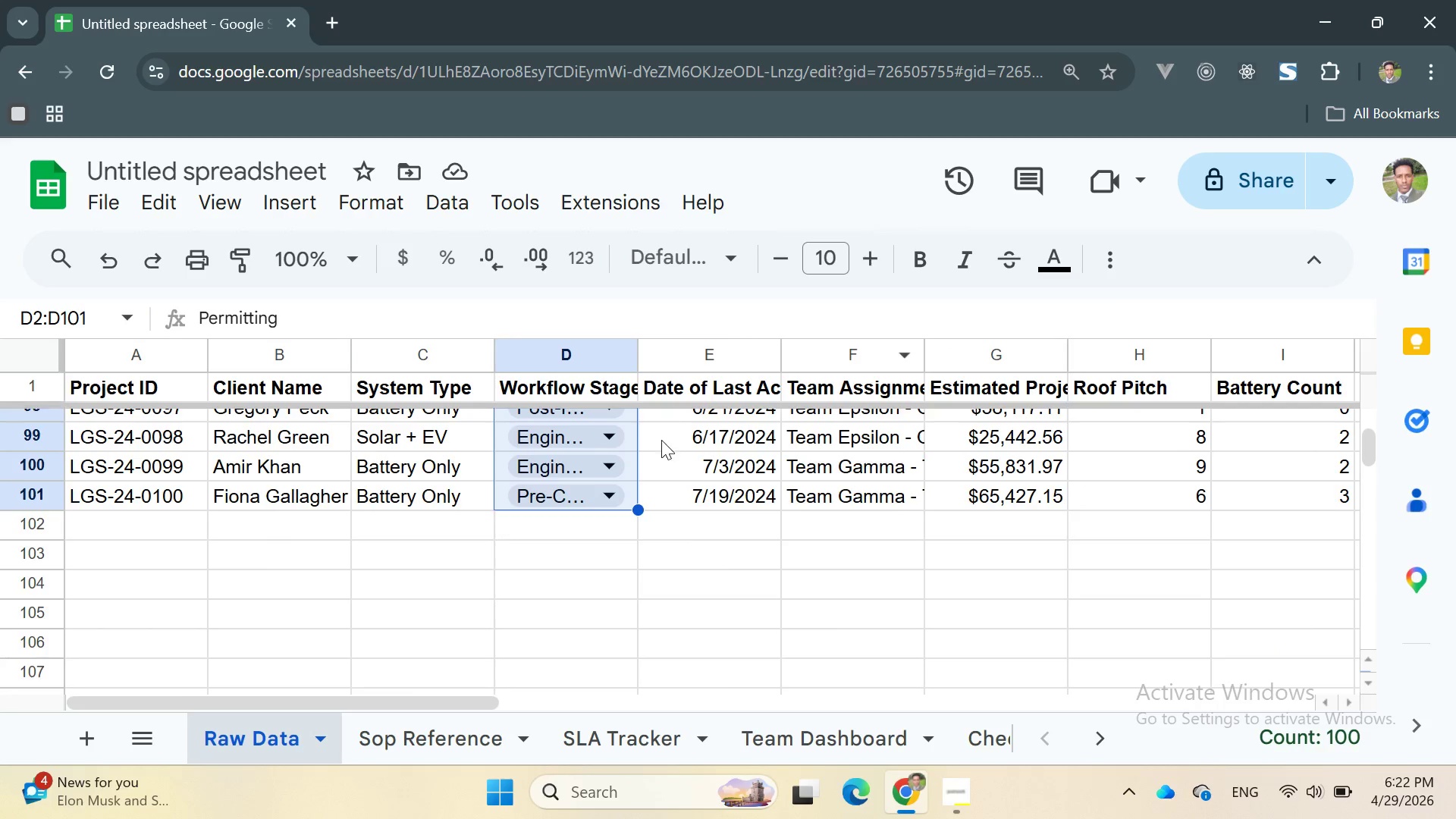 
scroll: coordinate [622, 517], scroll_direction: up, amount: 7.0
 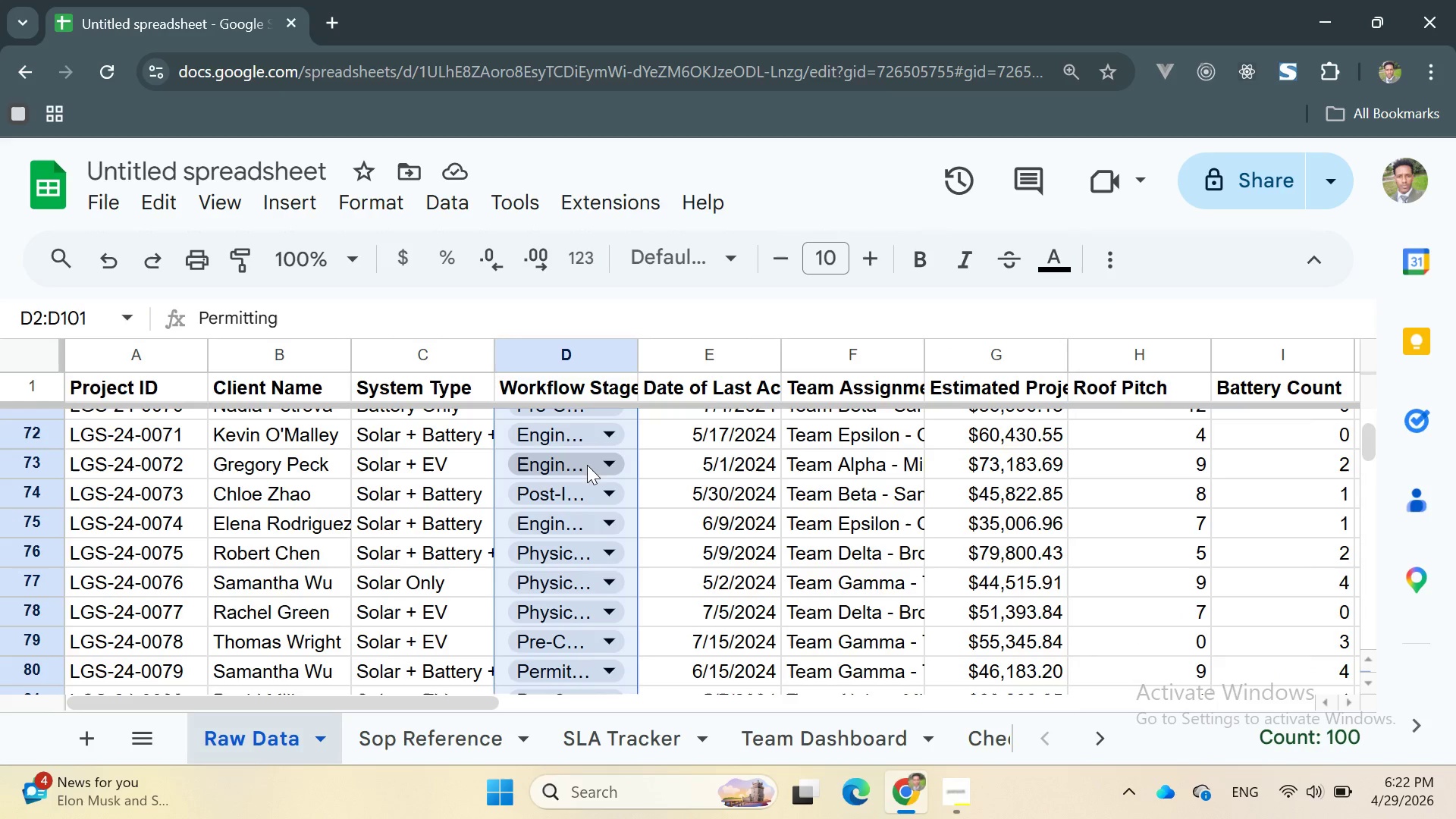 
left_click([586, 463])
 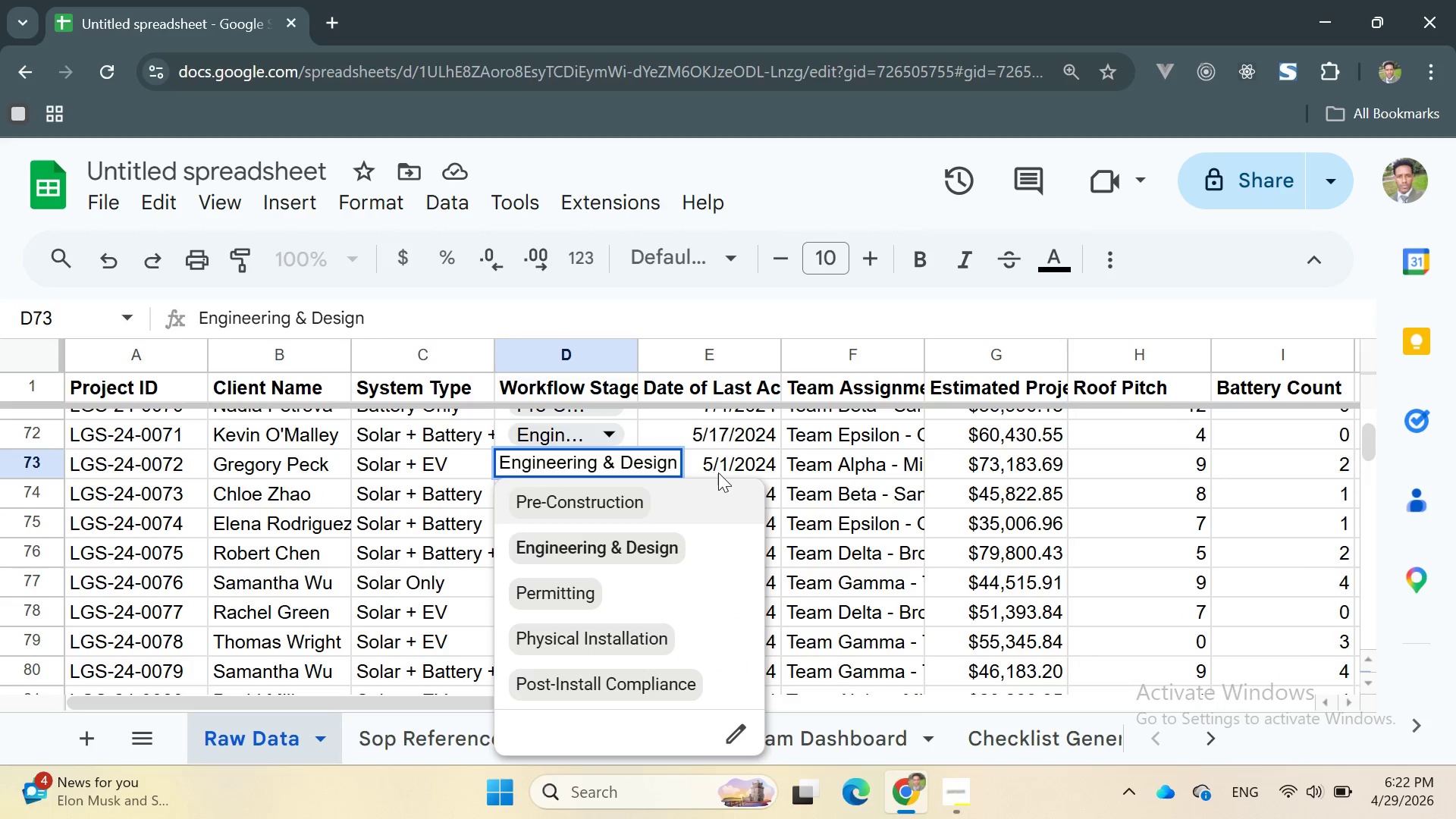 
left_click([808, 455])
 